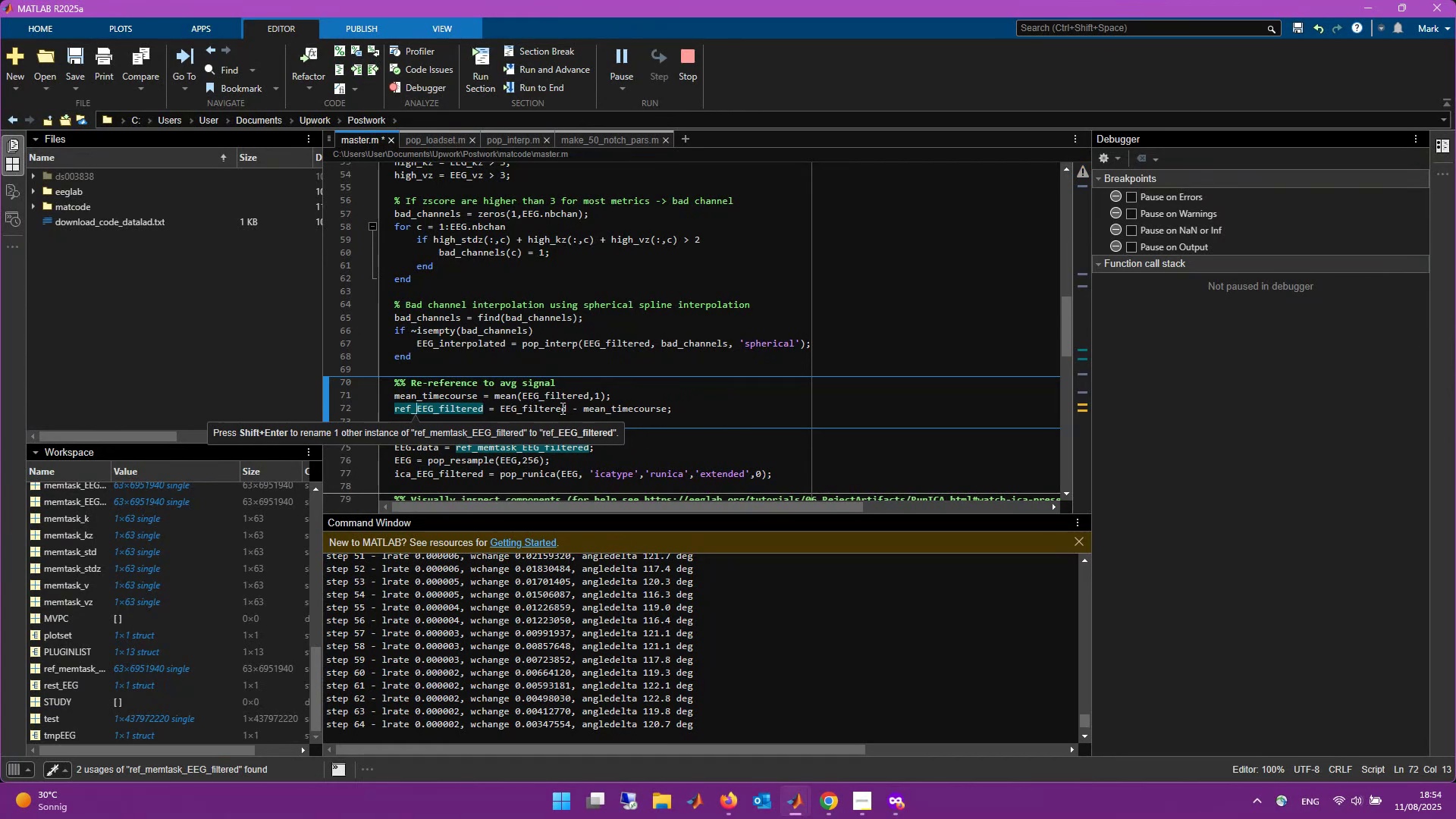 
key(Shift+Enter)
 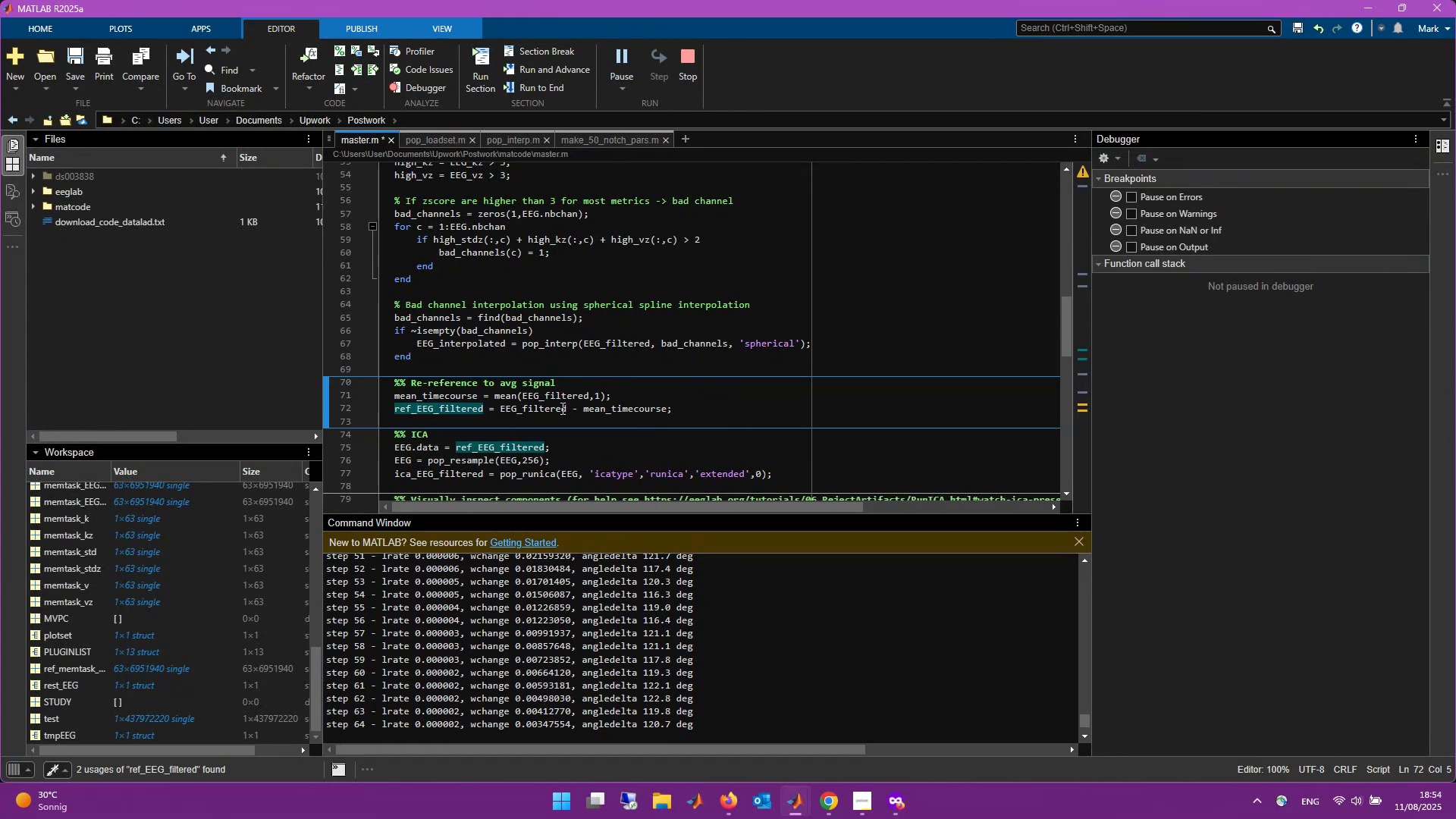 
scroll: coordinate [547, 409], scroll_direction: down, amount: 1.0
 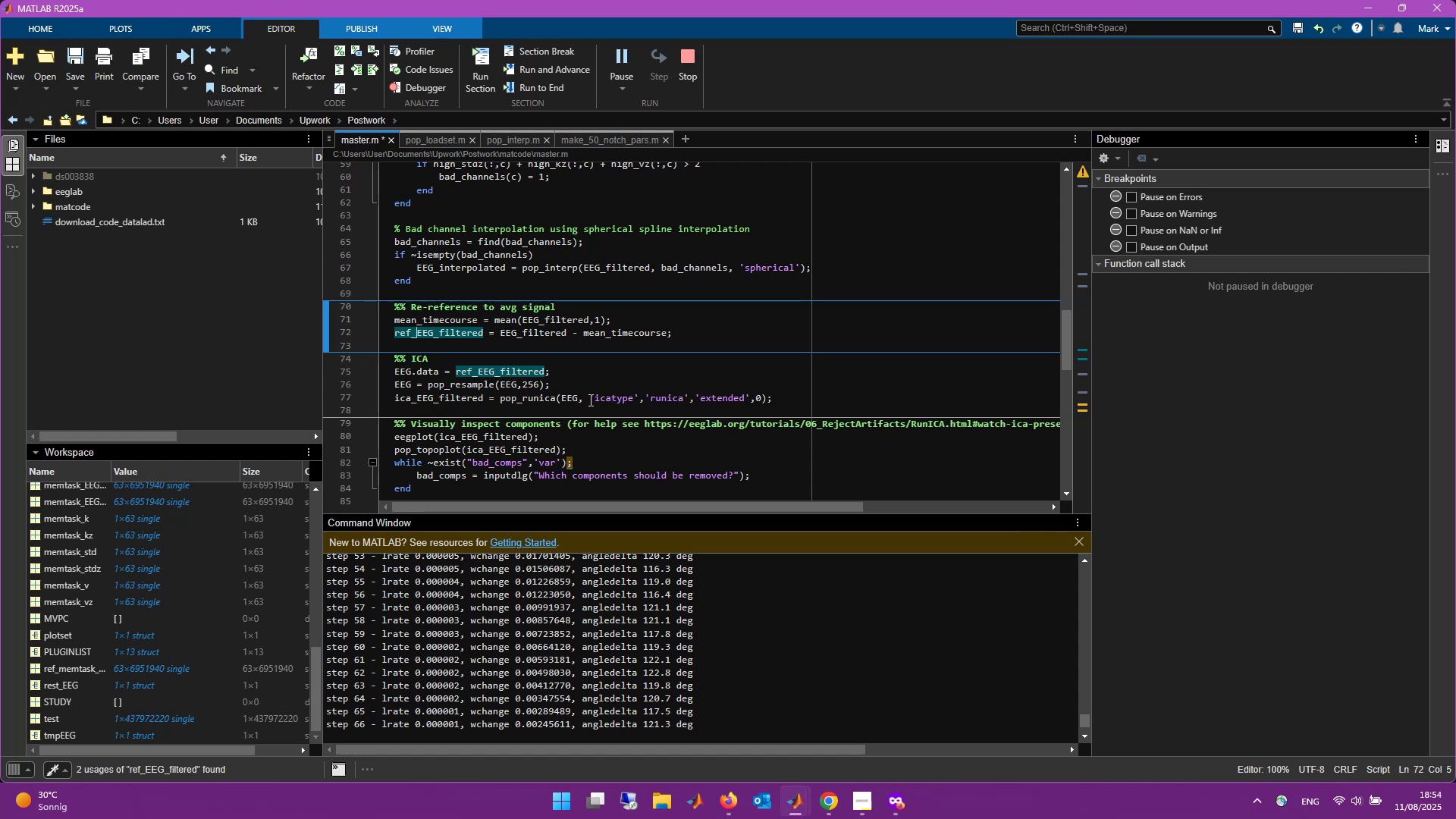 
wait(13.97)
 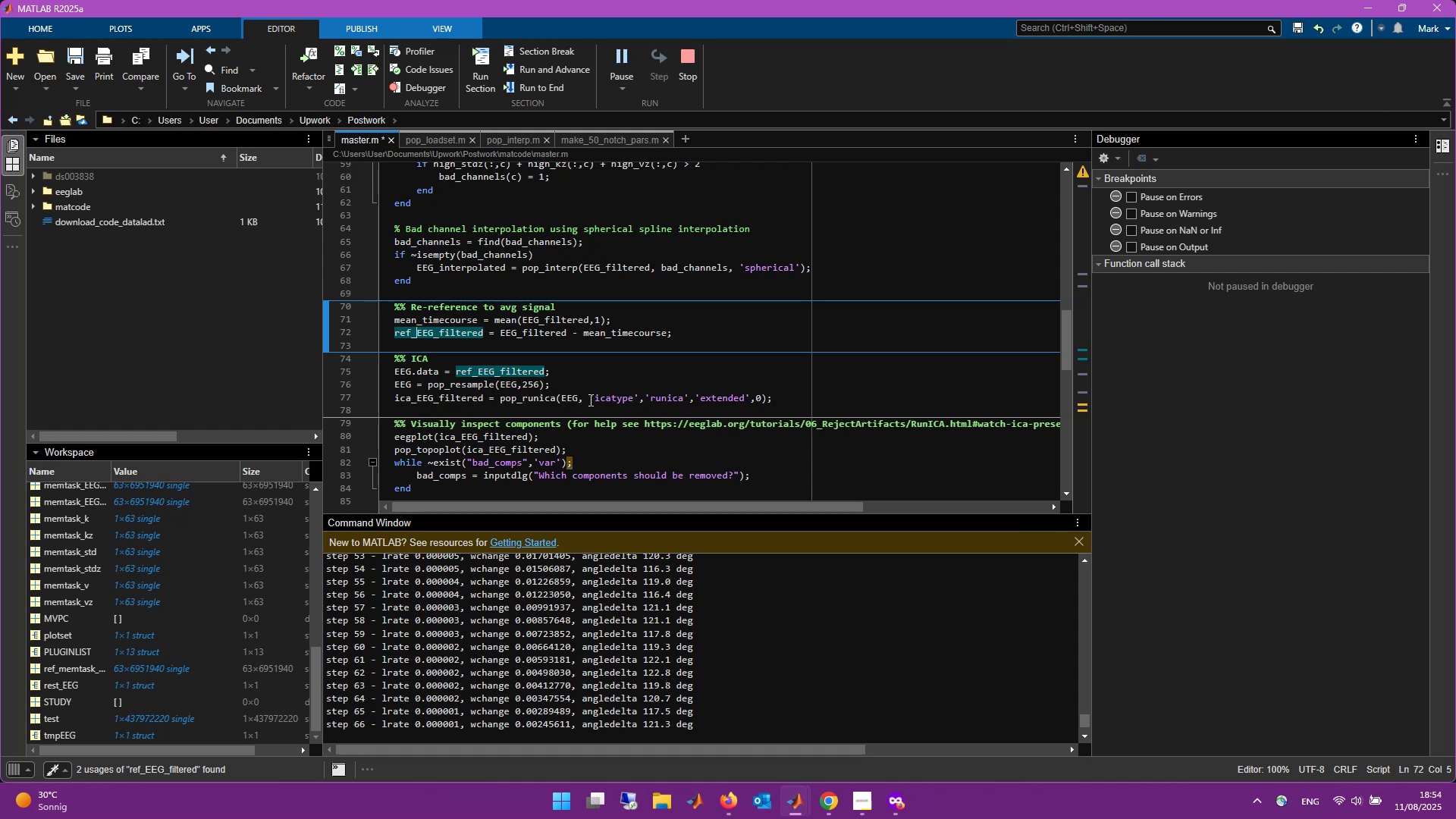 
left_click([580, 397])
 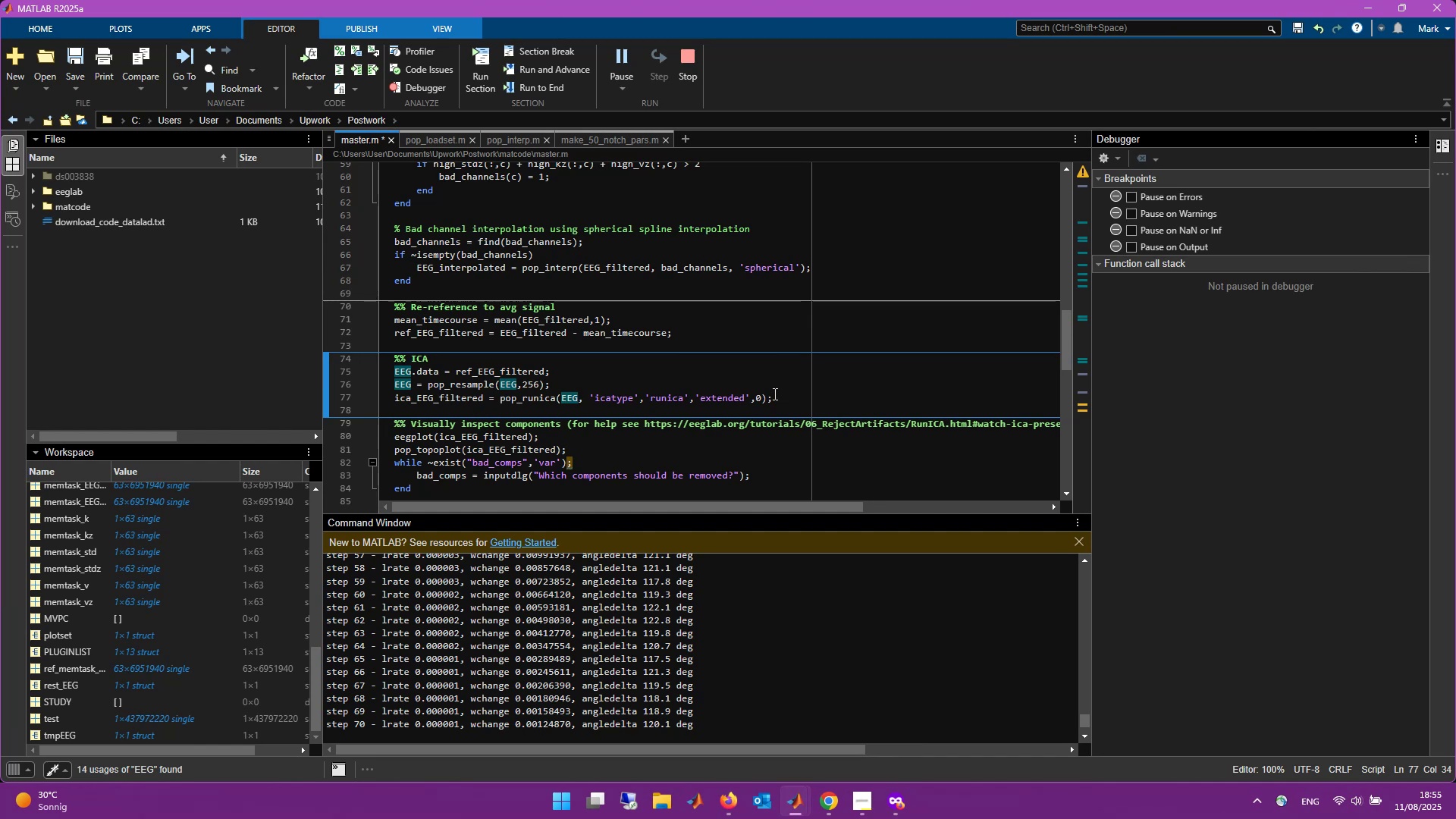 
wait(19.41)
 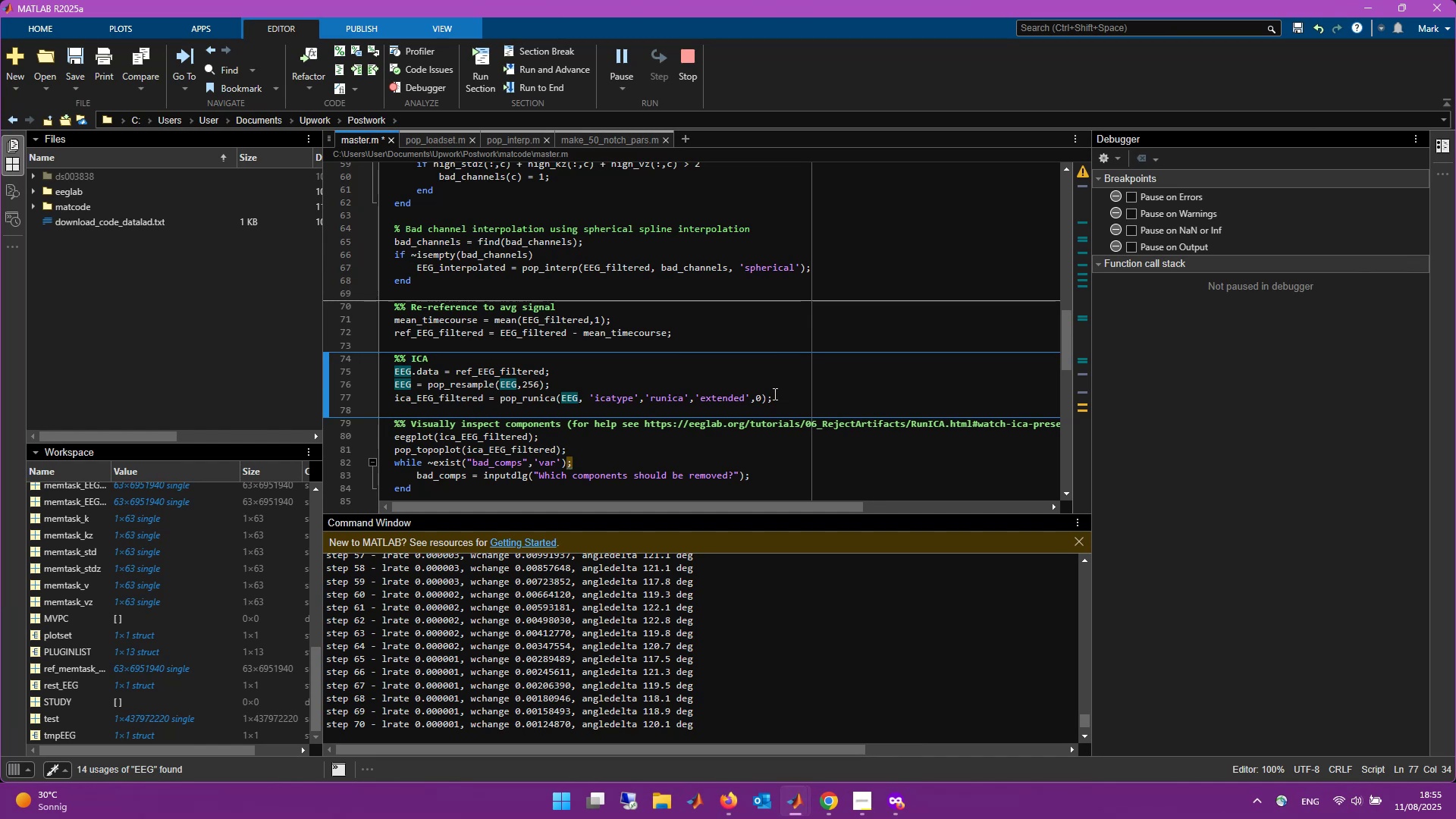 
left_click([557, 337])
 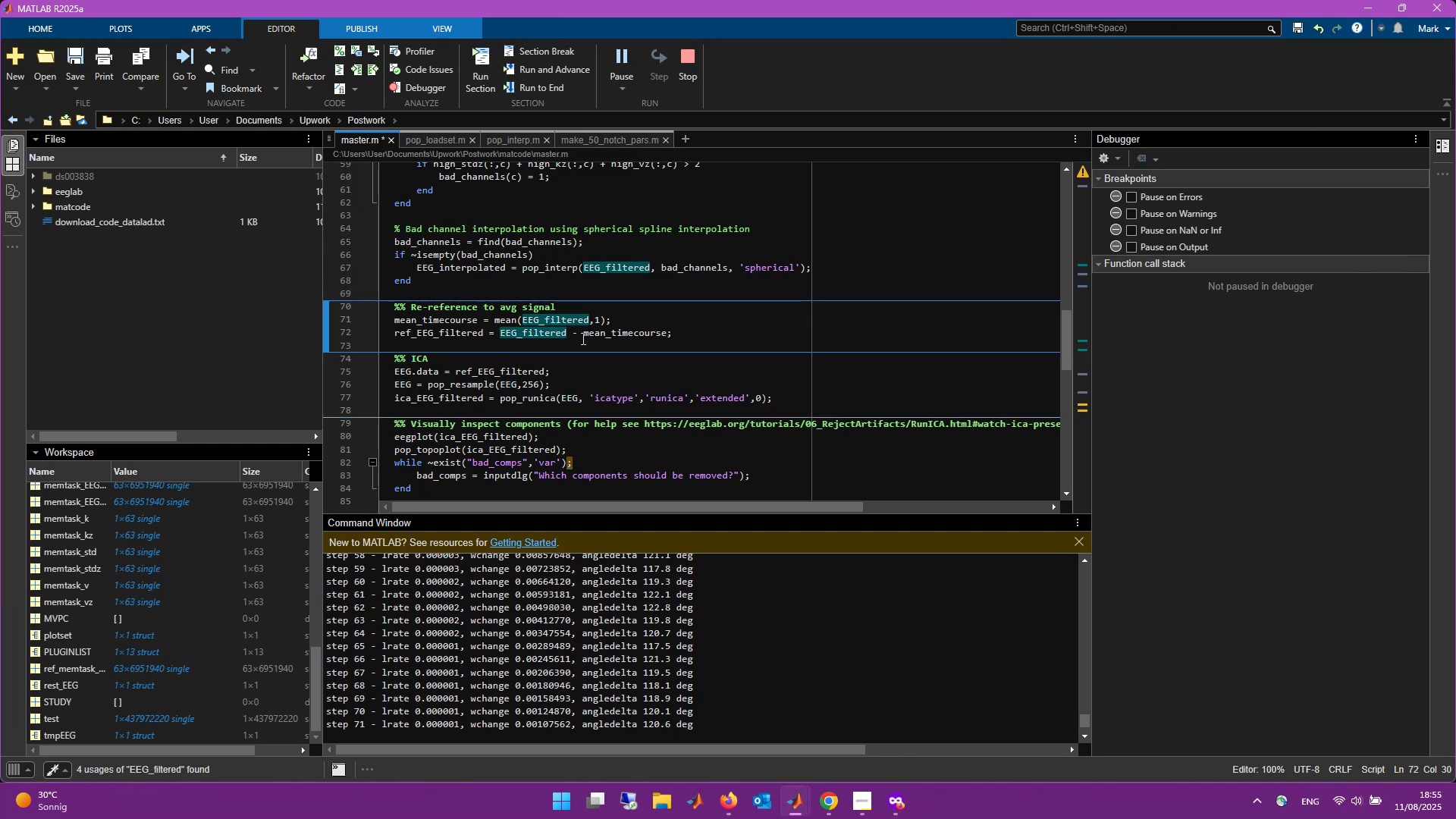 
scroll: coordinate [582, 338], scroll_direction: up, amount: 1.0
 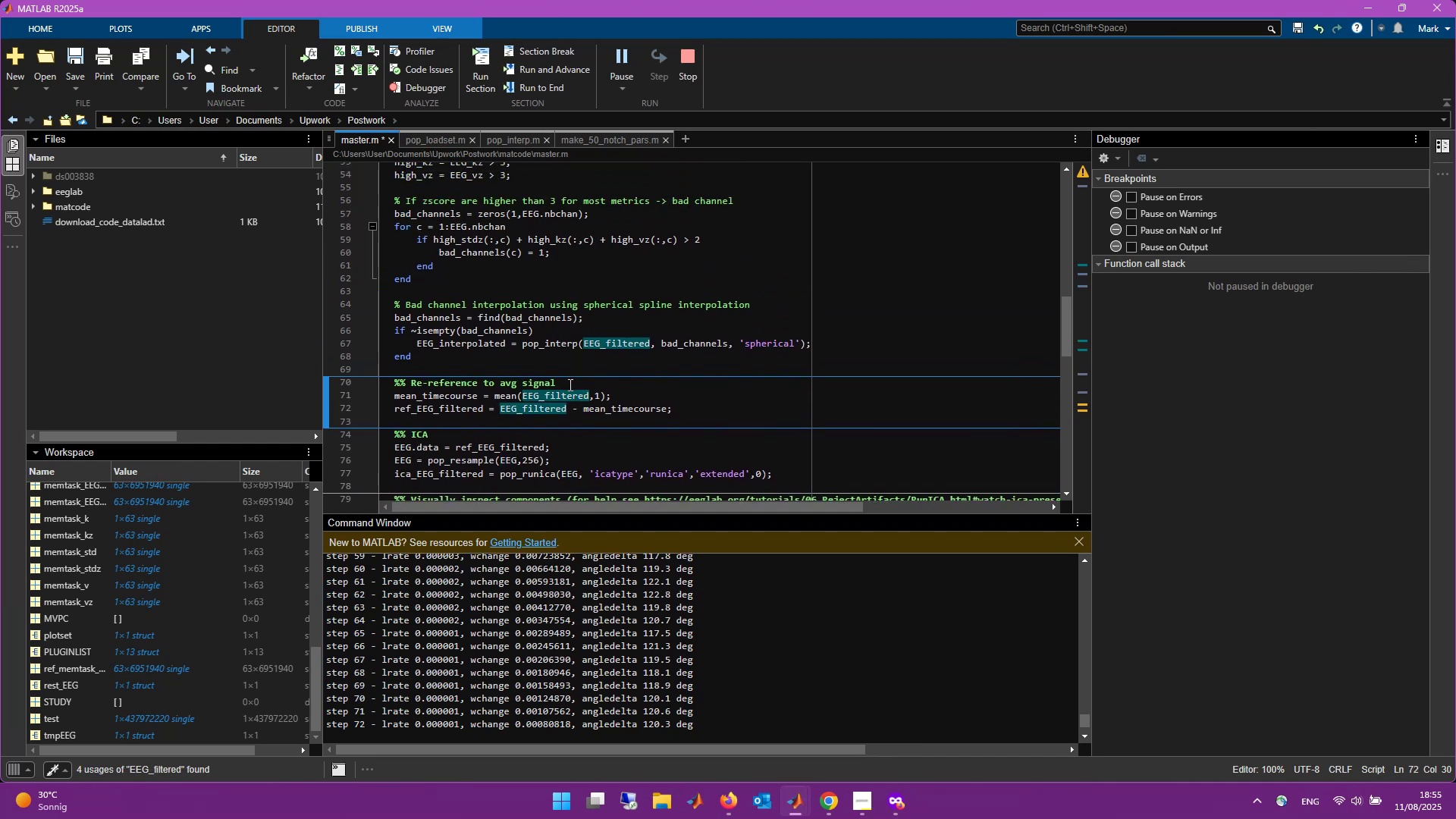 
key(ArrowRight)
 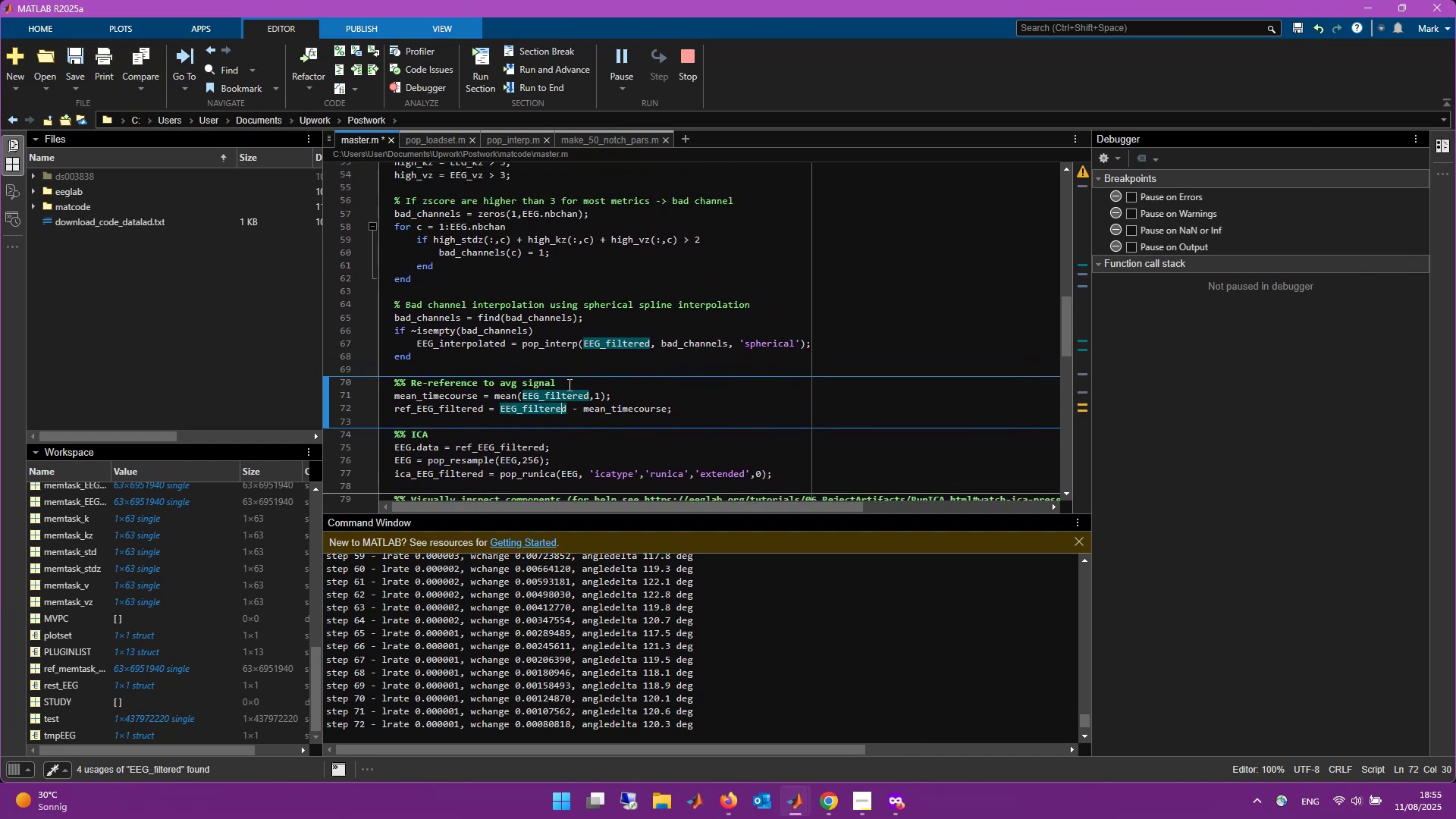 
key(ArrowRight)
 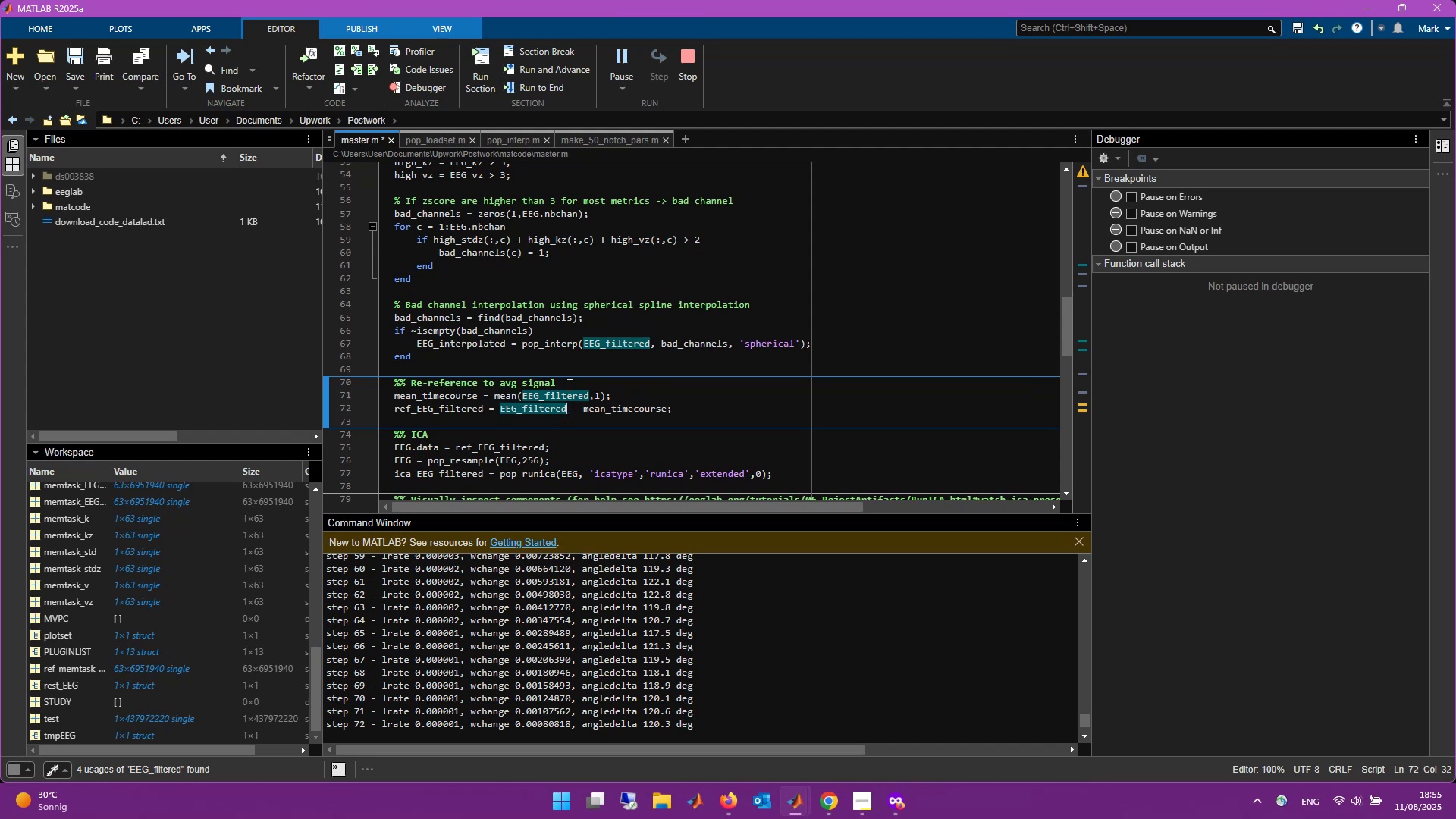 
key(Backspace)
key(Backspace)
key(Backspace)
key(Backspace)
key(Backspace)
key(Backspace)
key(Backspace)
key(Backspace)
type(interpolated)
 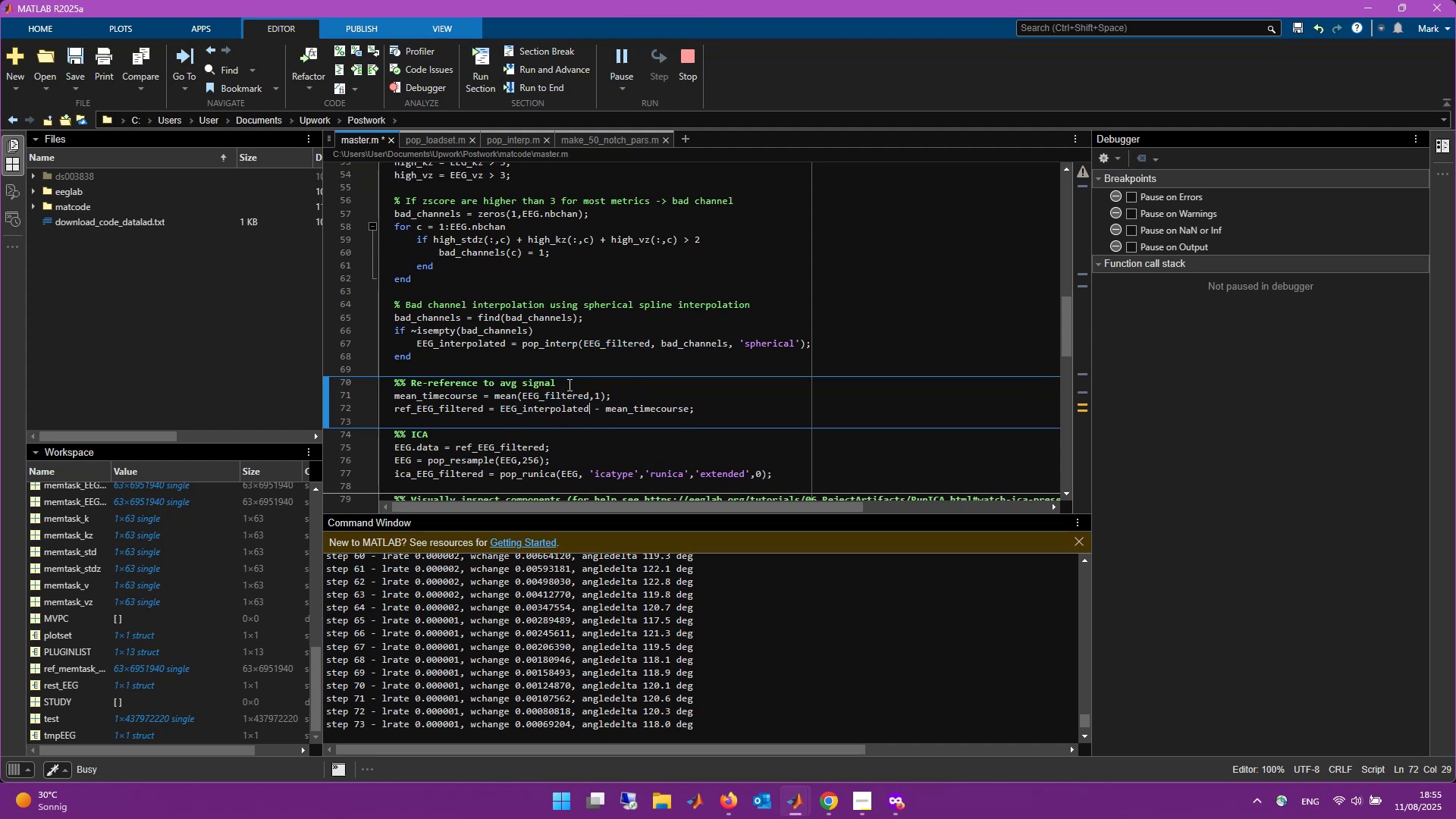 
hold_key(key=ControlLeft, duration=0.79)
 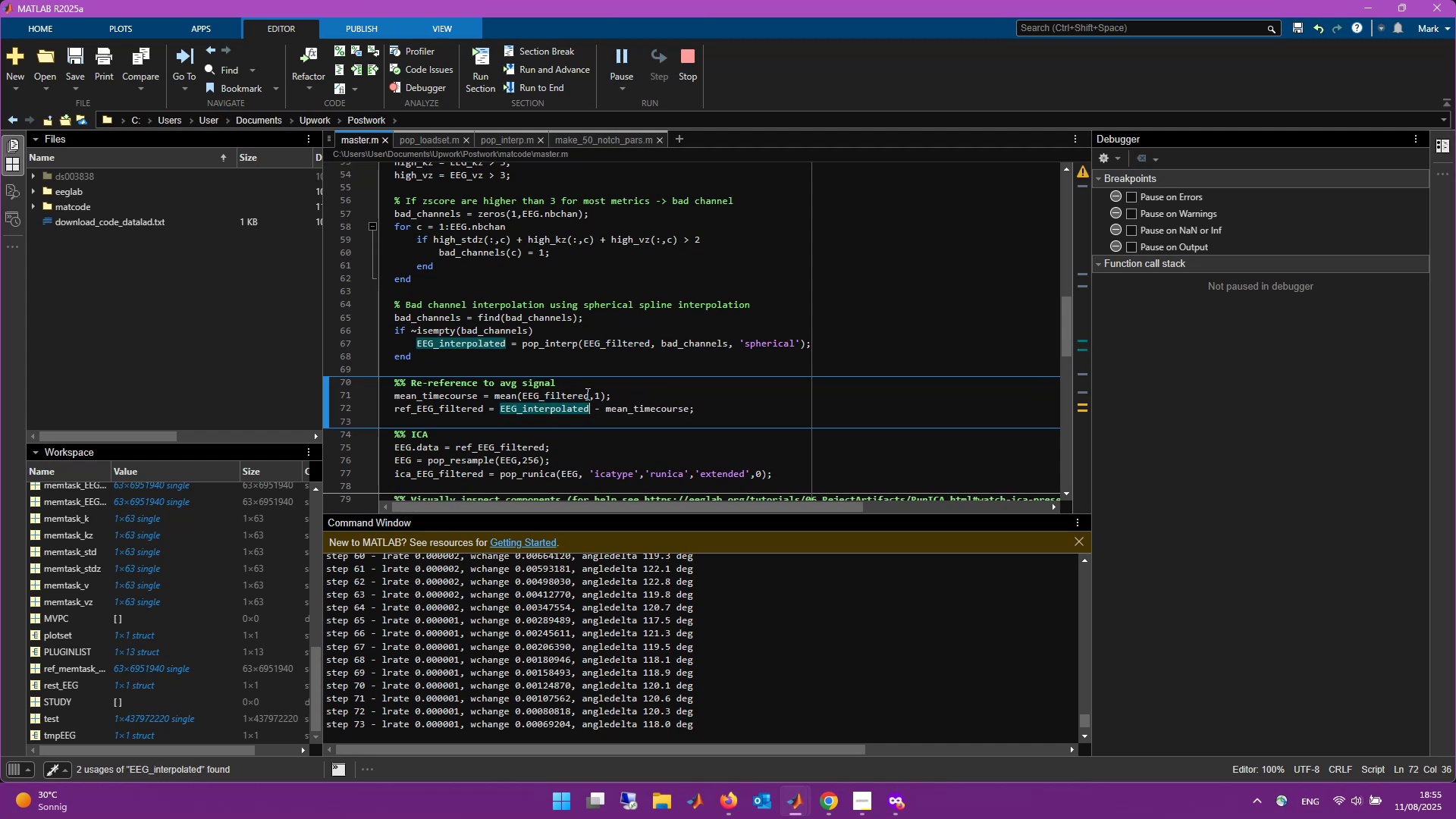 
hold_key(key=S, duration=0.41)
 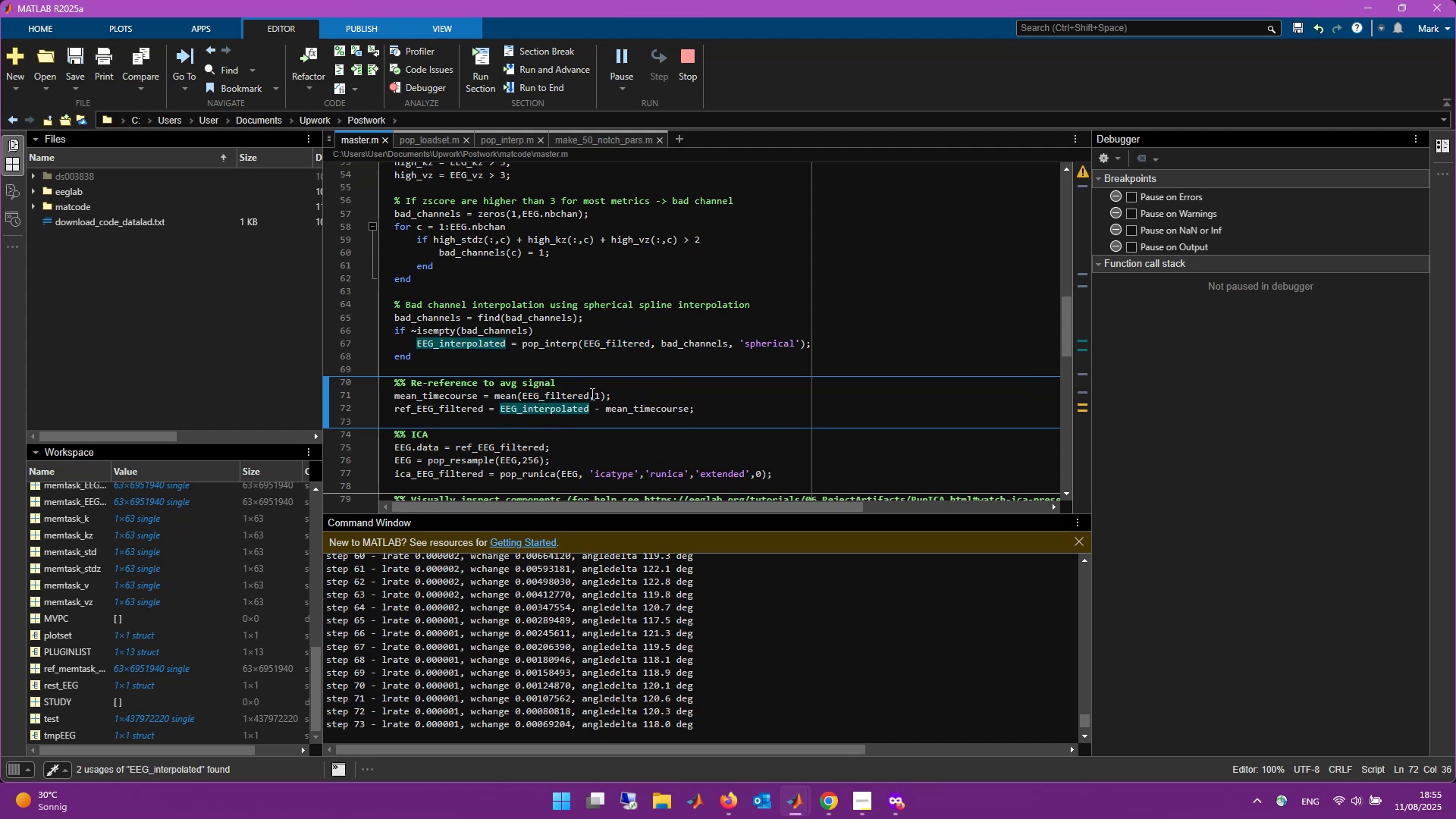 
scroll: coordinate [594, 385], scroll_direction: down, amount: 2.0
 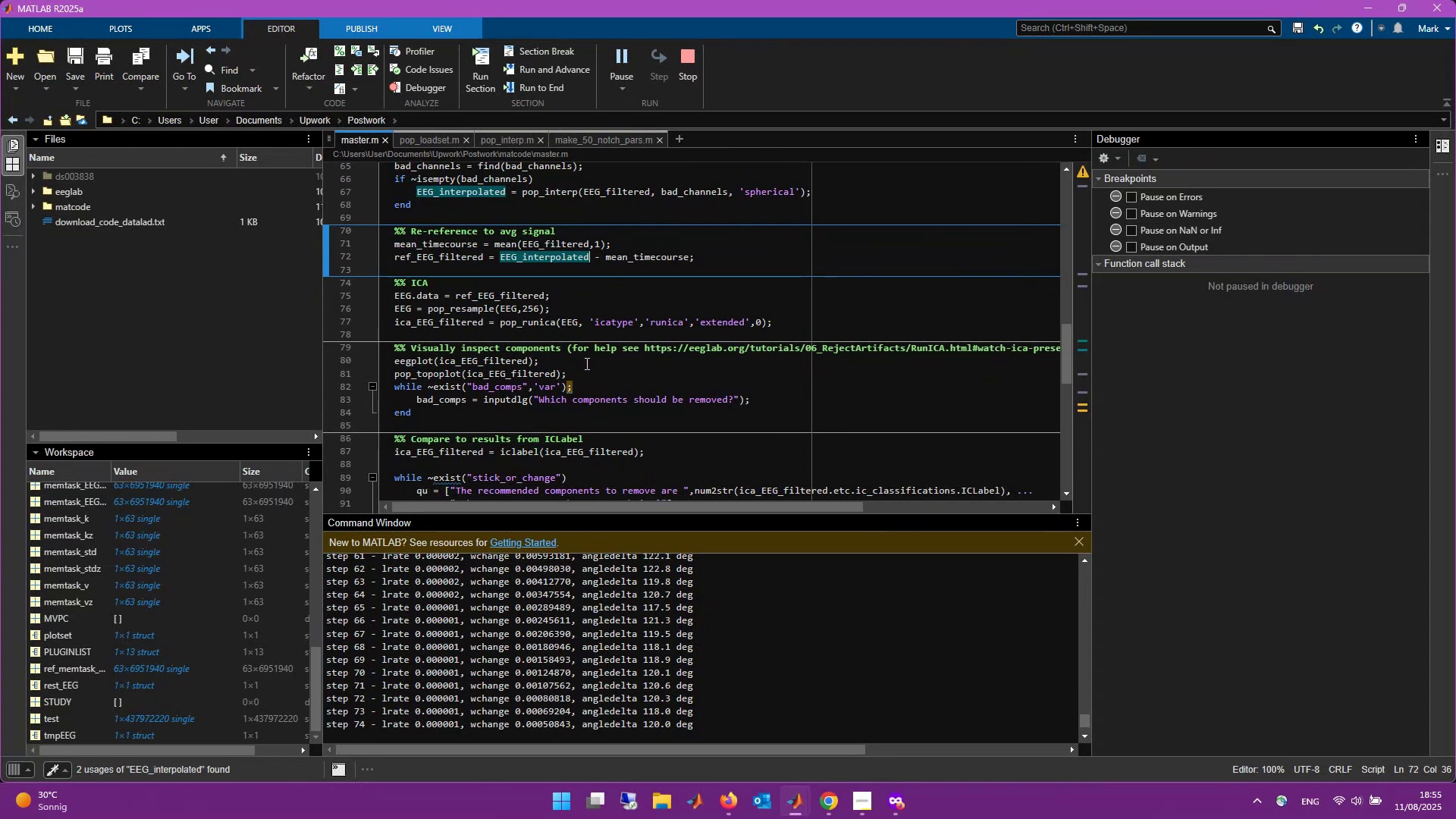 
wait(7.03)
 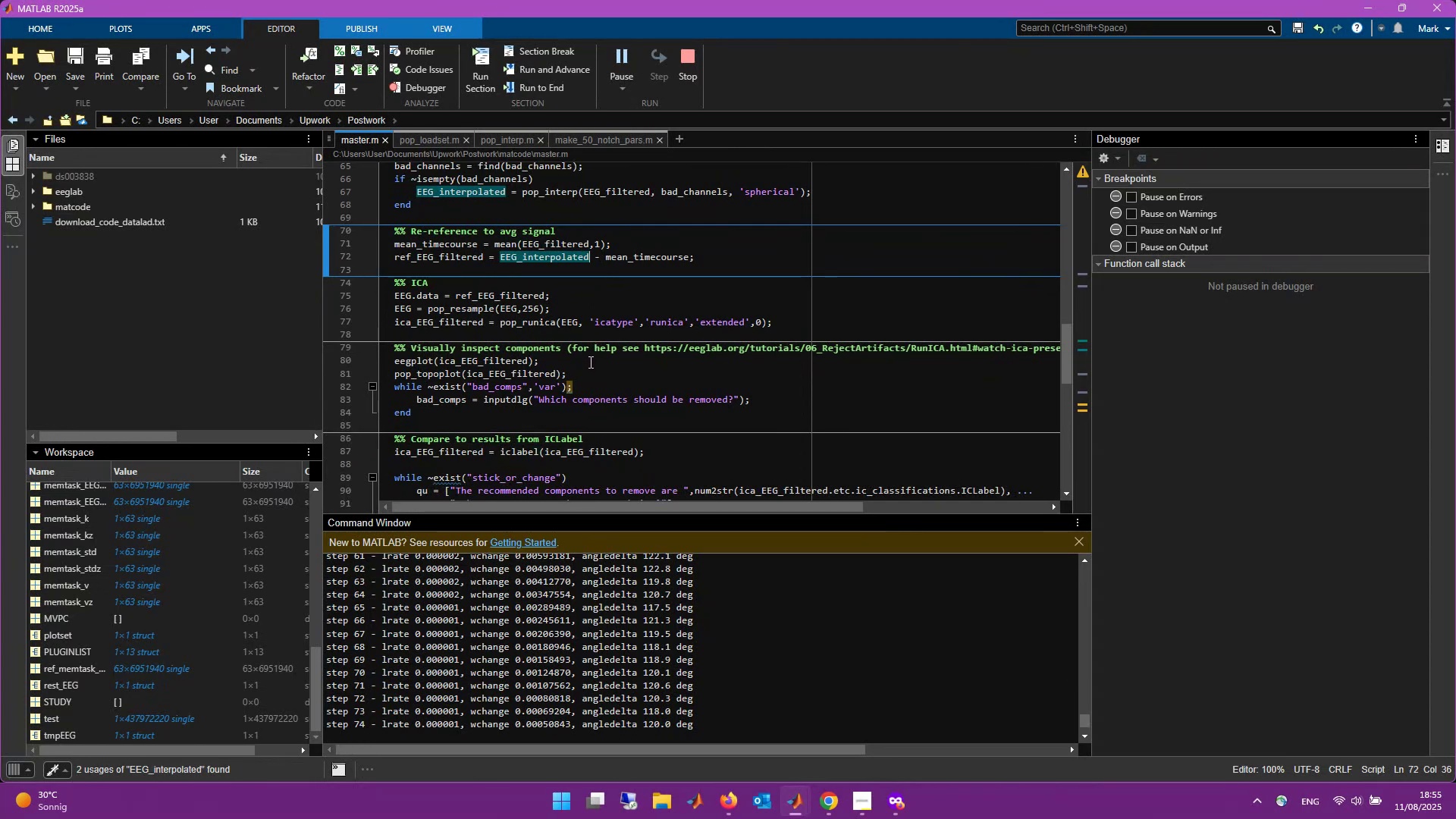 
scroll: coordinate [585, 348], scroll_direction: down, amount: 1.0
 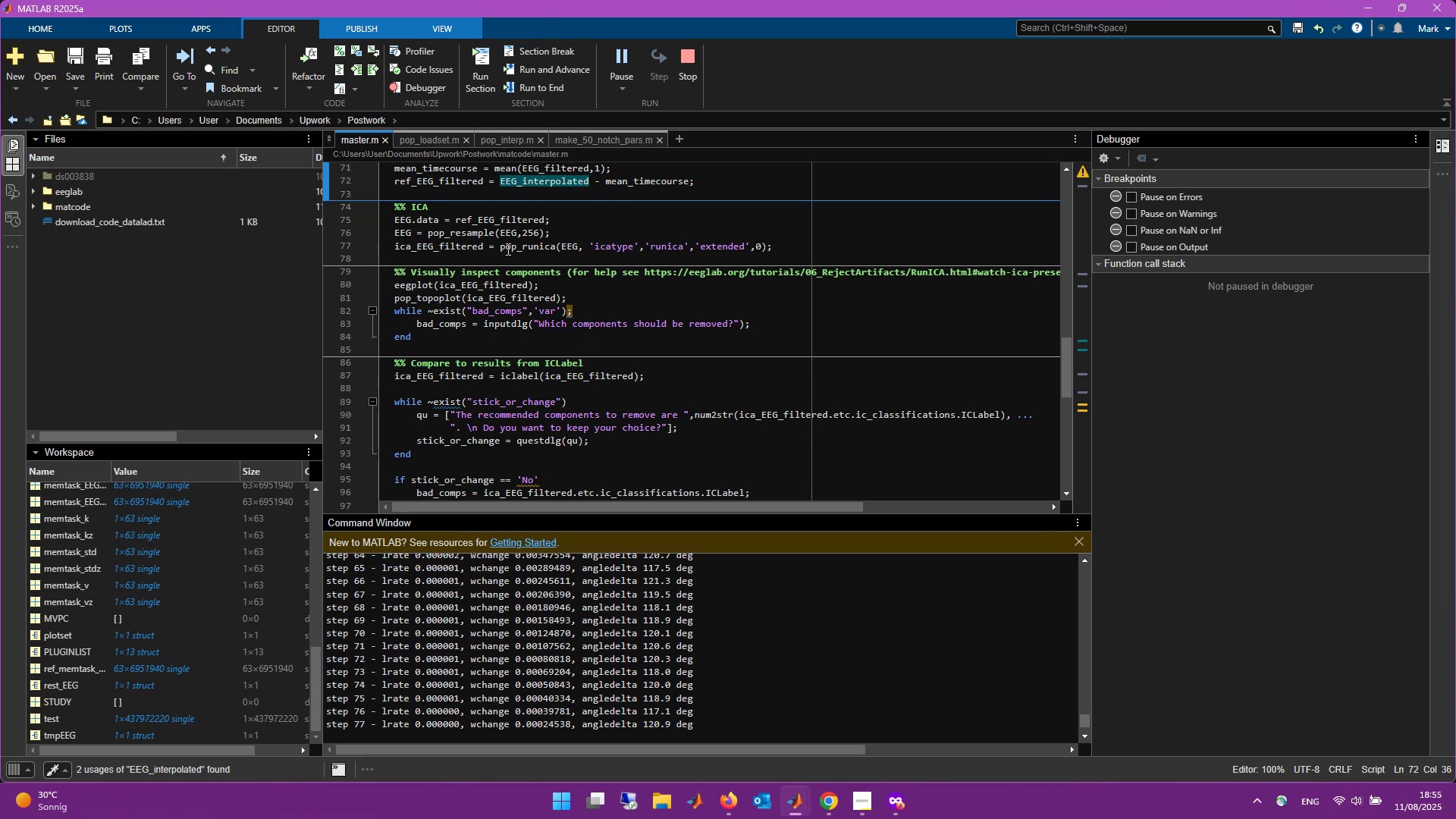 
wait(16.02)
 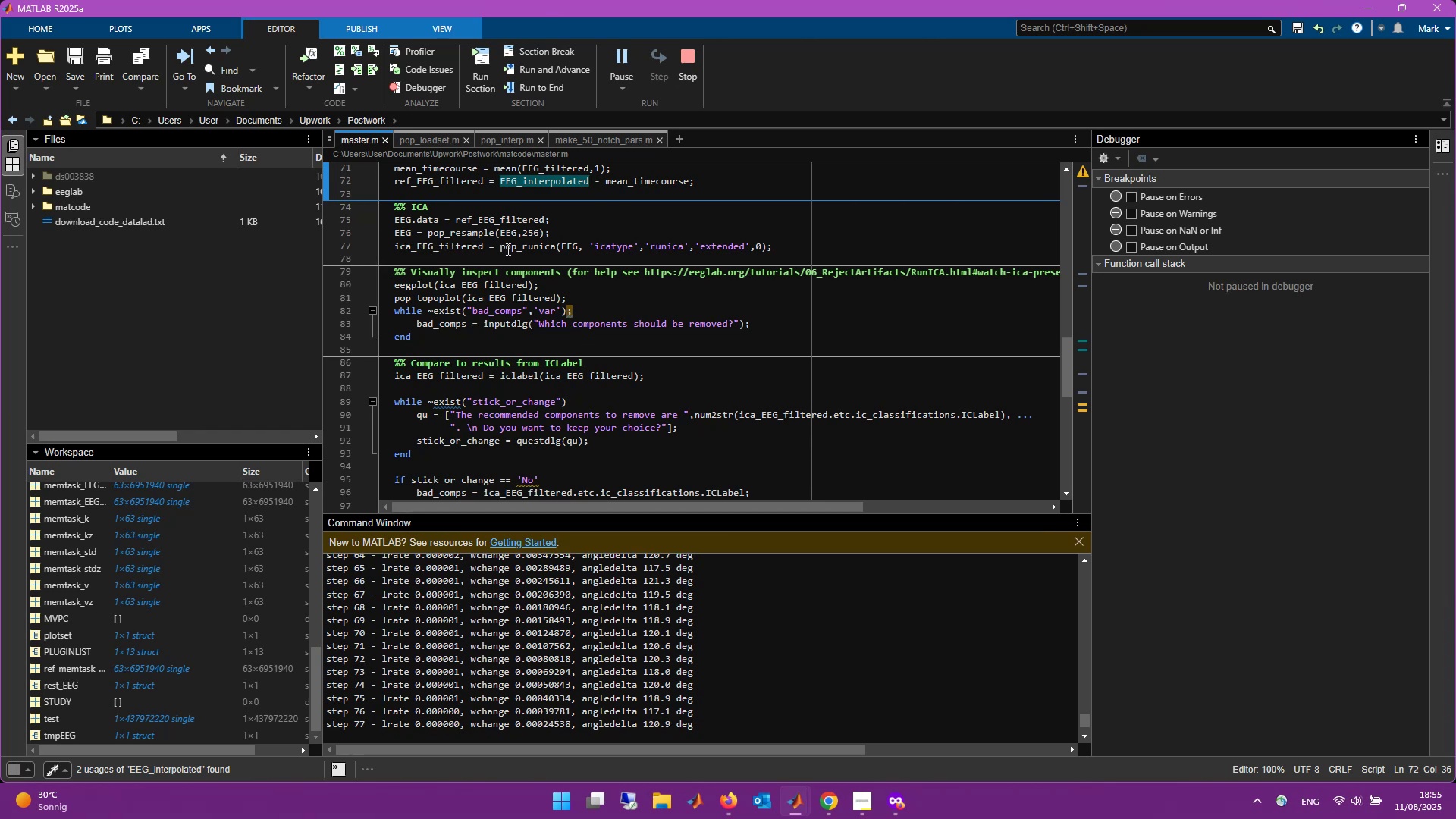 
scroll: coordinate [649, 312], scroll_direction: up, amount: 15.0
 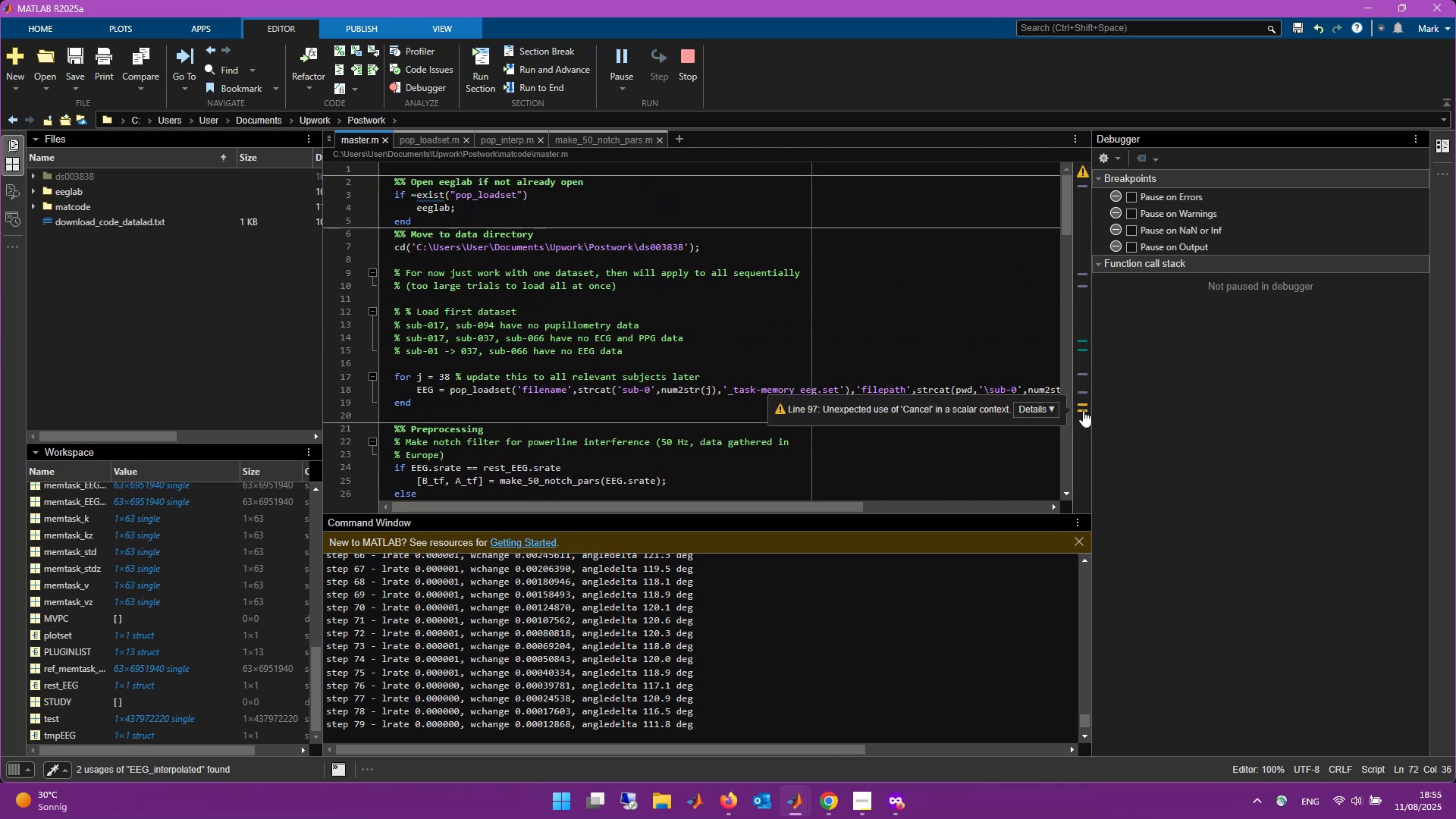 
wait(6.45)
 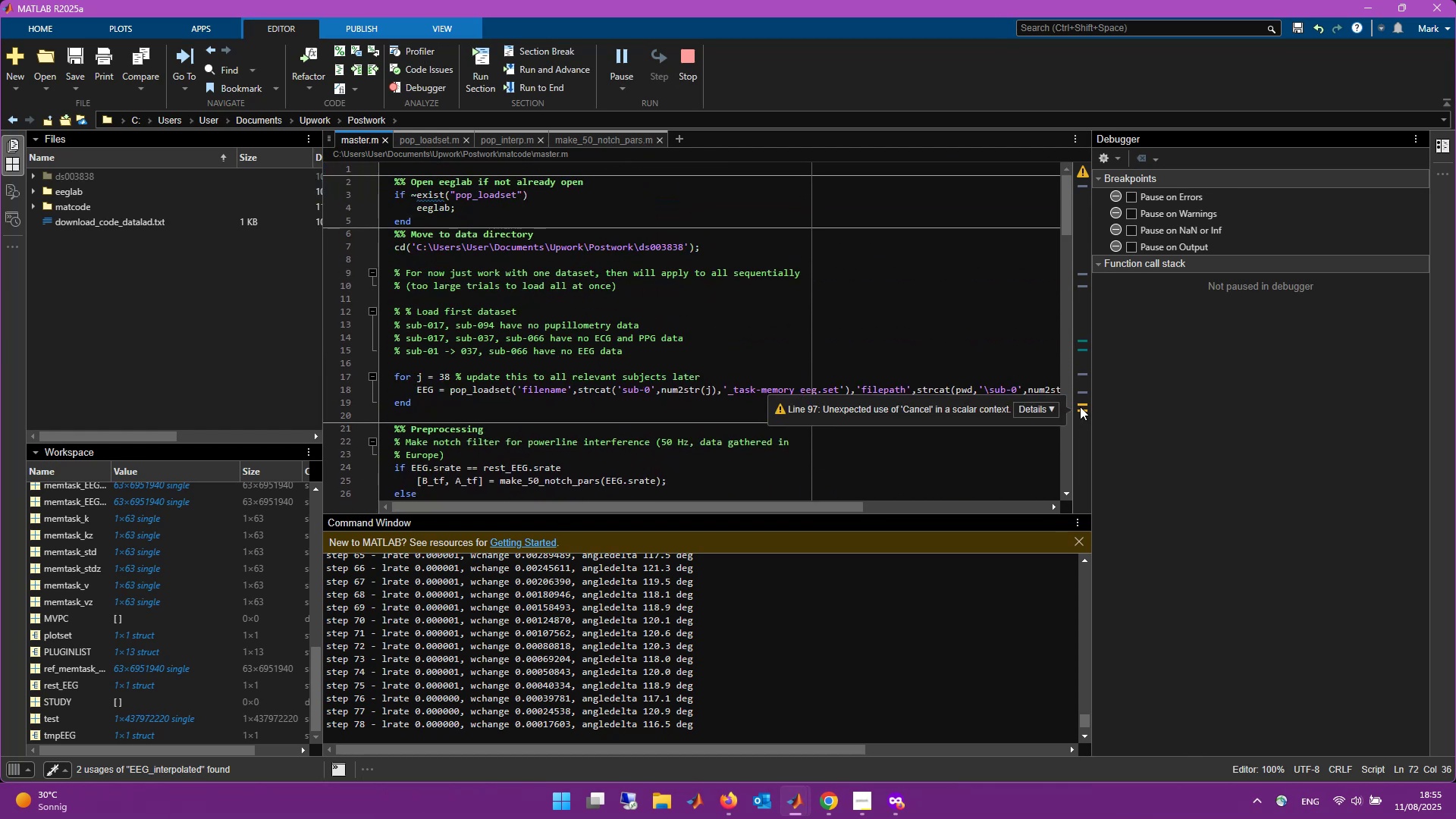 
left_click([1083, 410])
 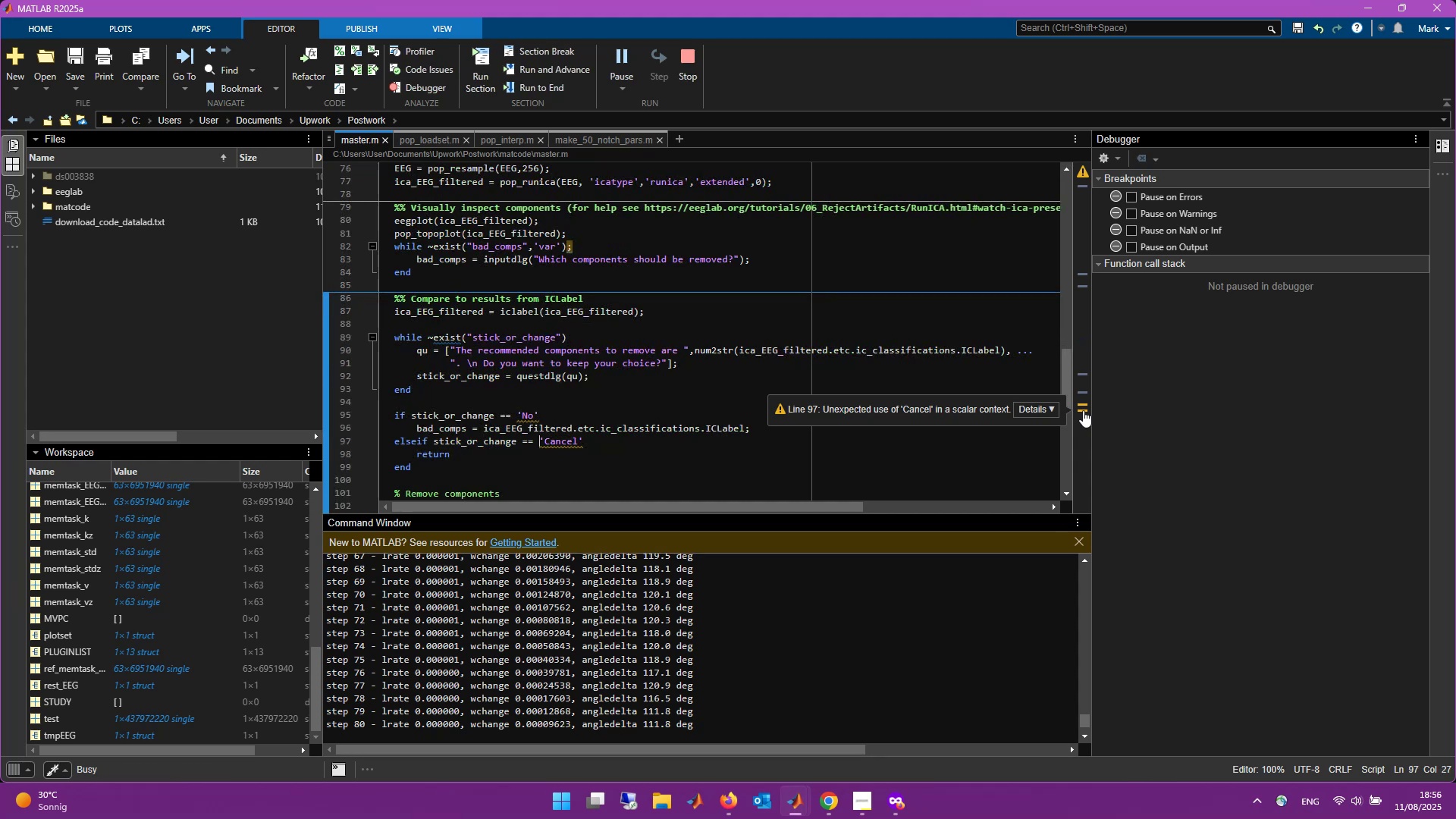 
wait(10.28)
 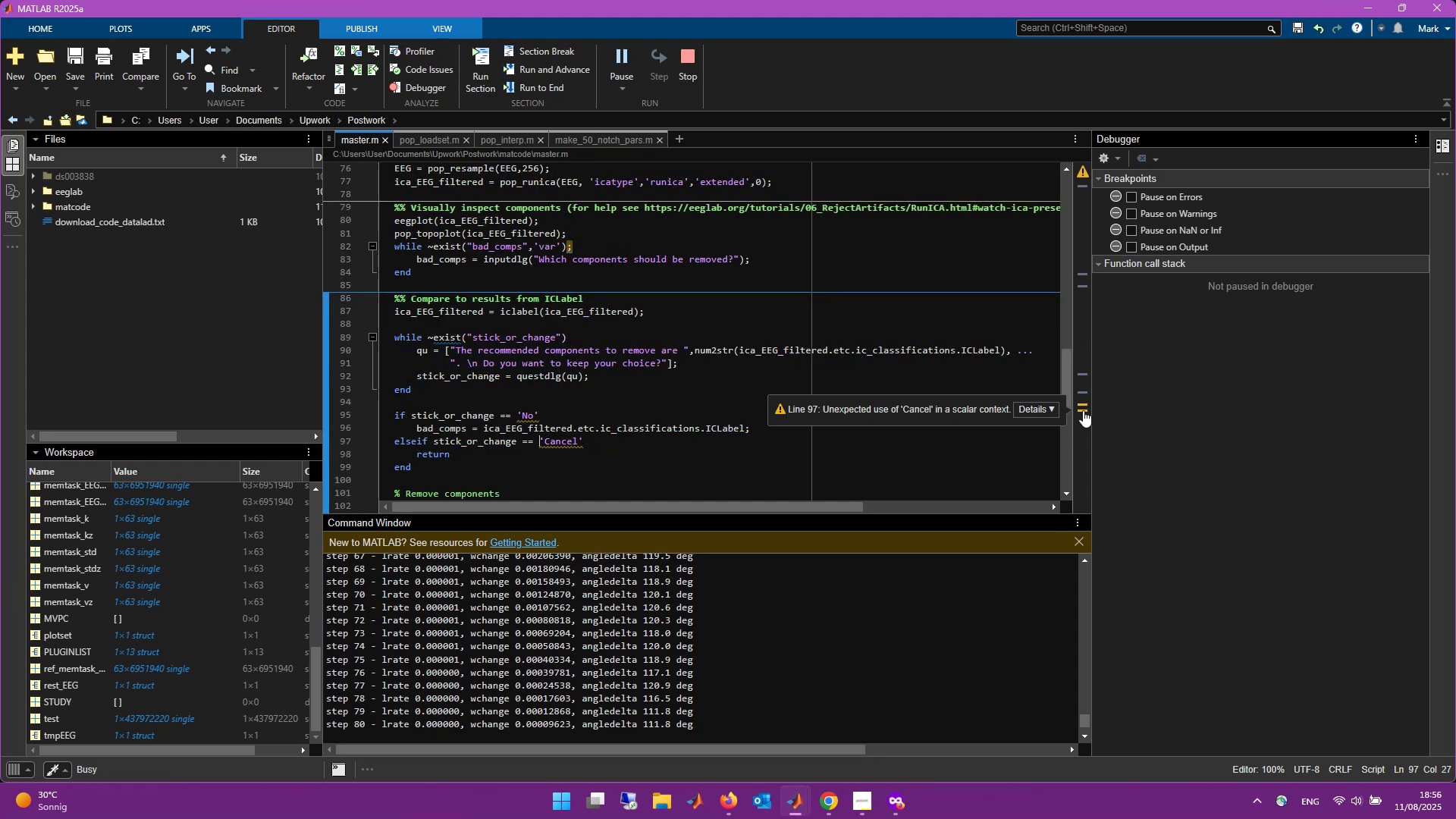 
key(Alt+Tab)
 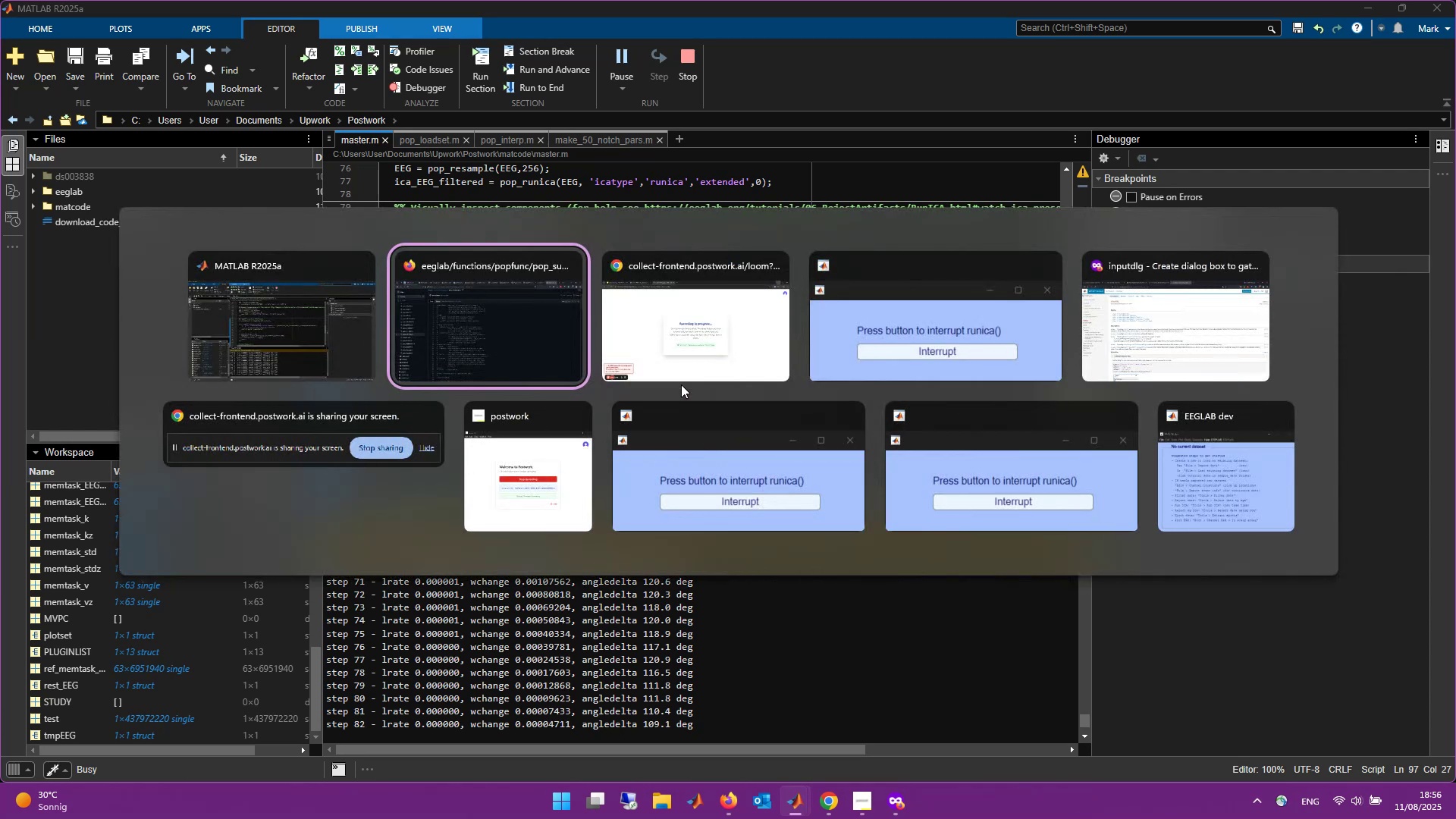 
left_click([1222, 328])
 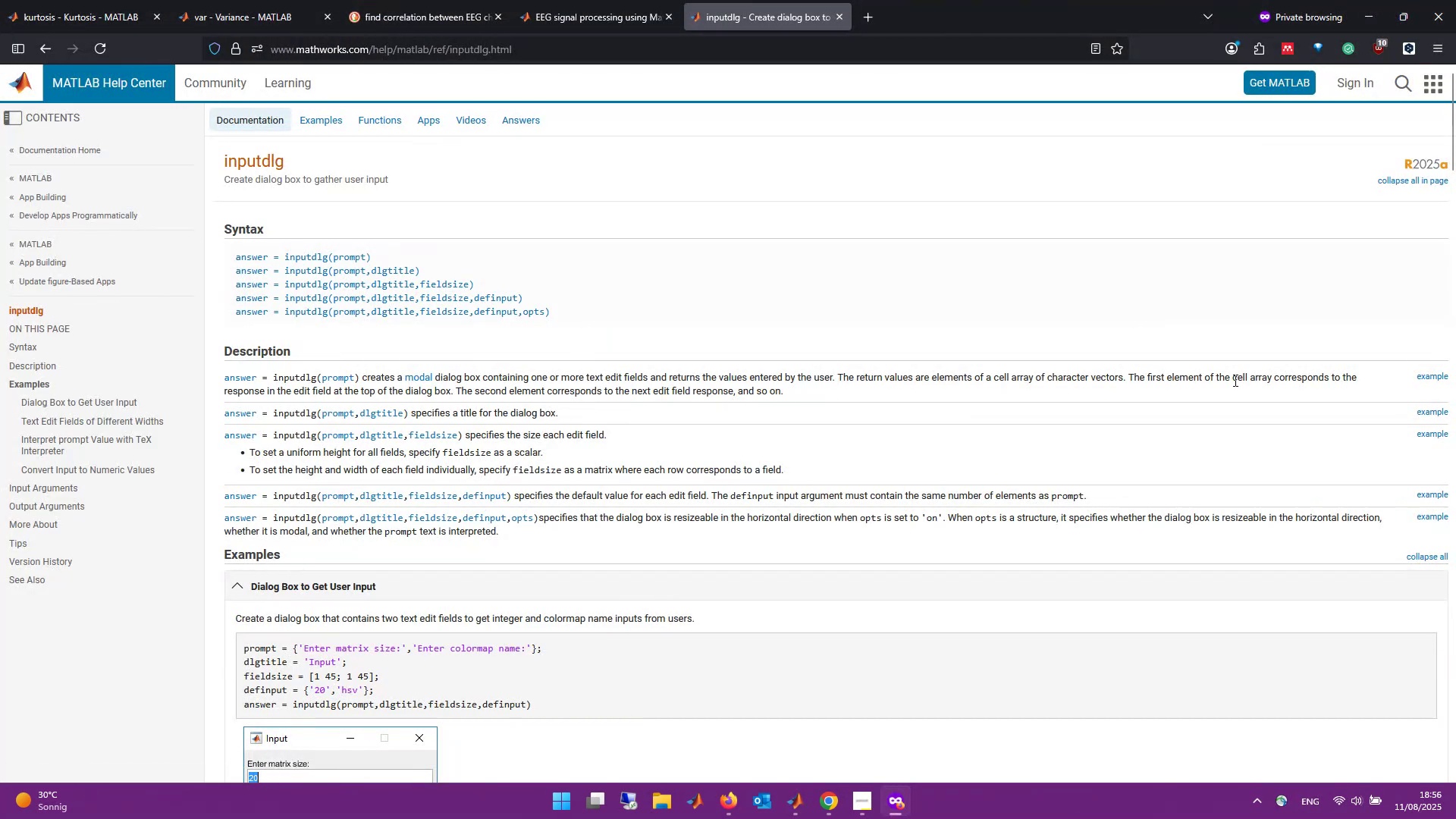 
wait(7.16)
 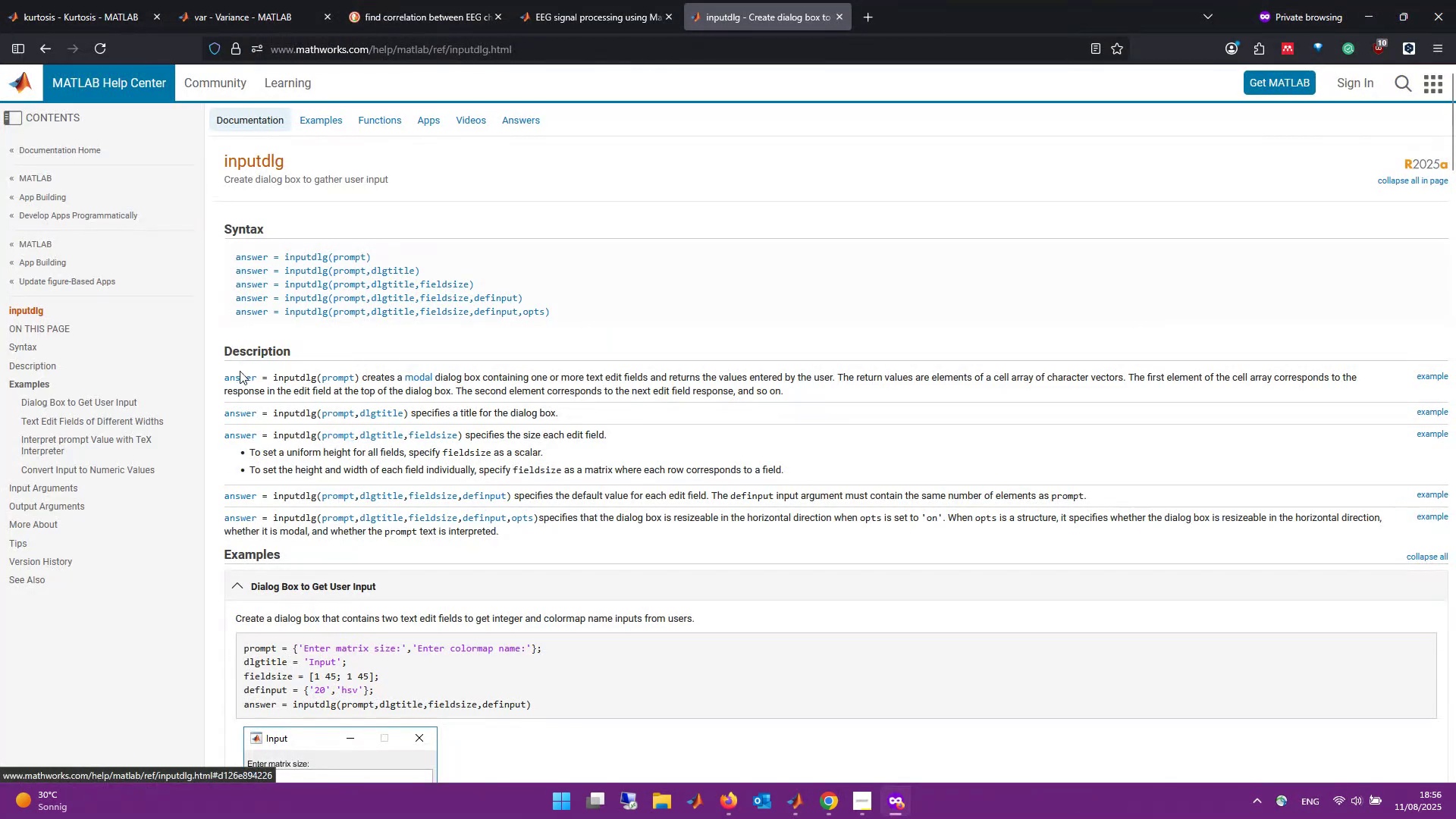 
scroll: coordinate [378, 394], scroll_direction: down, amount: 9.0
 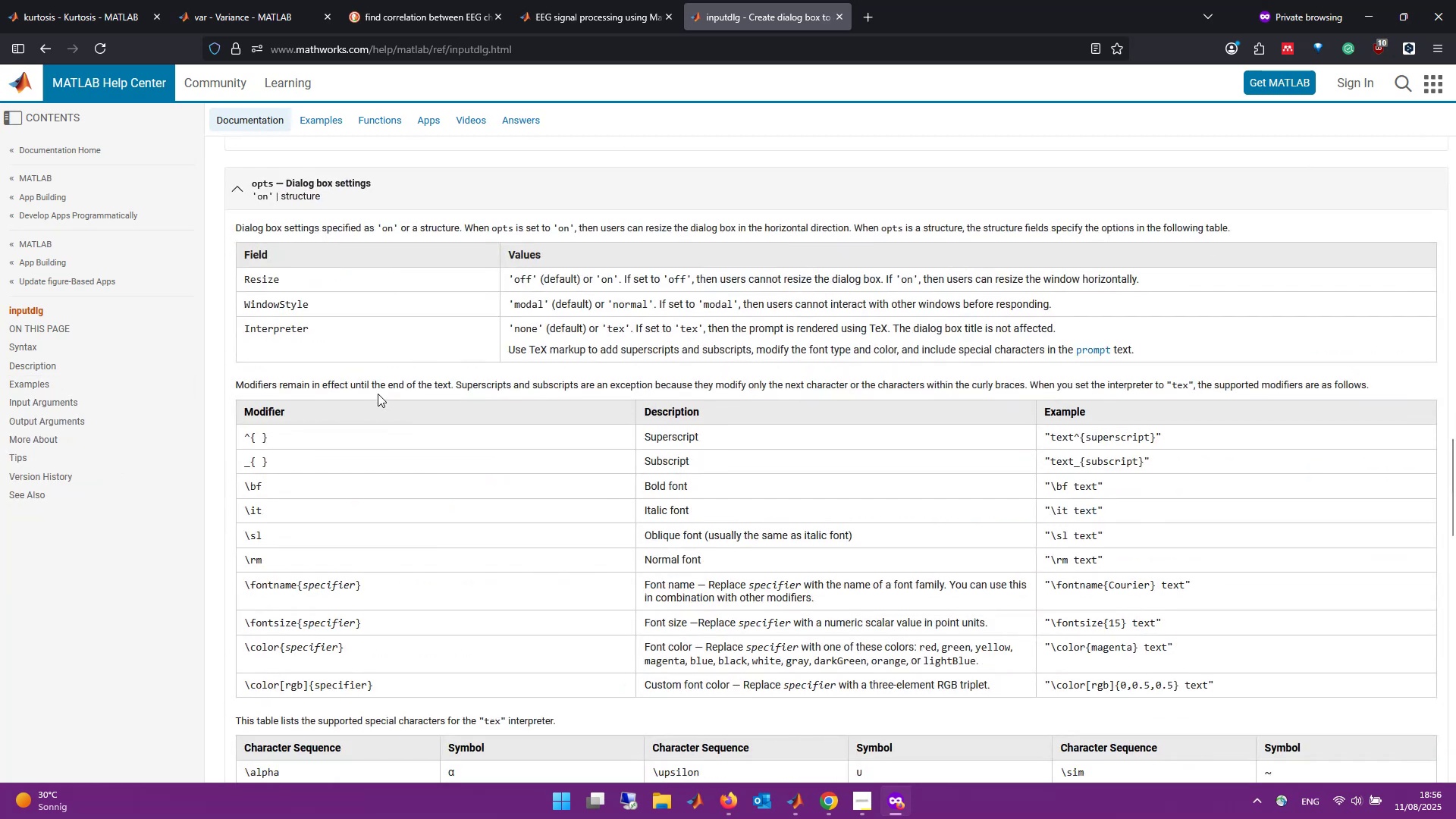 
scroll: coordinate [378, 394], scroll_direction: up, amount: 2.0
 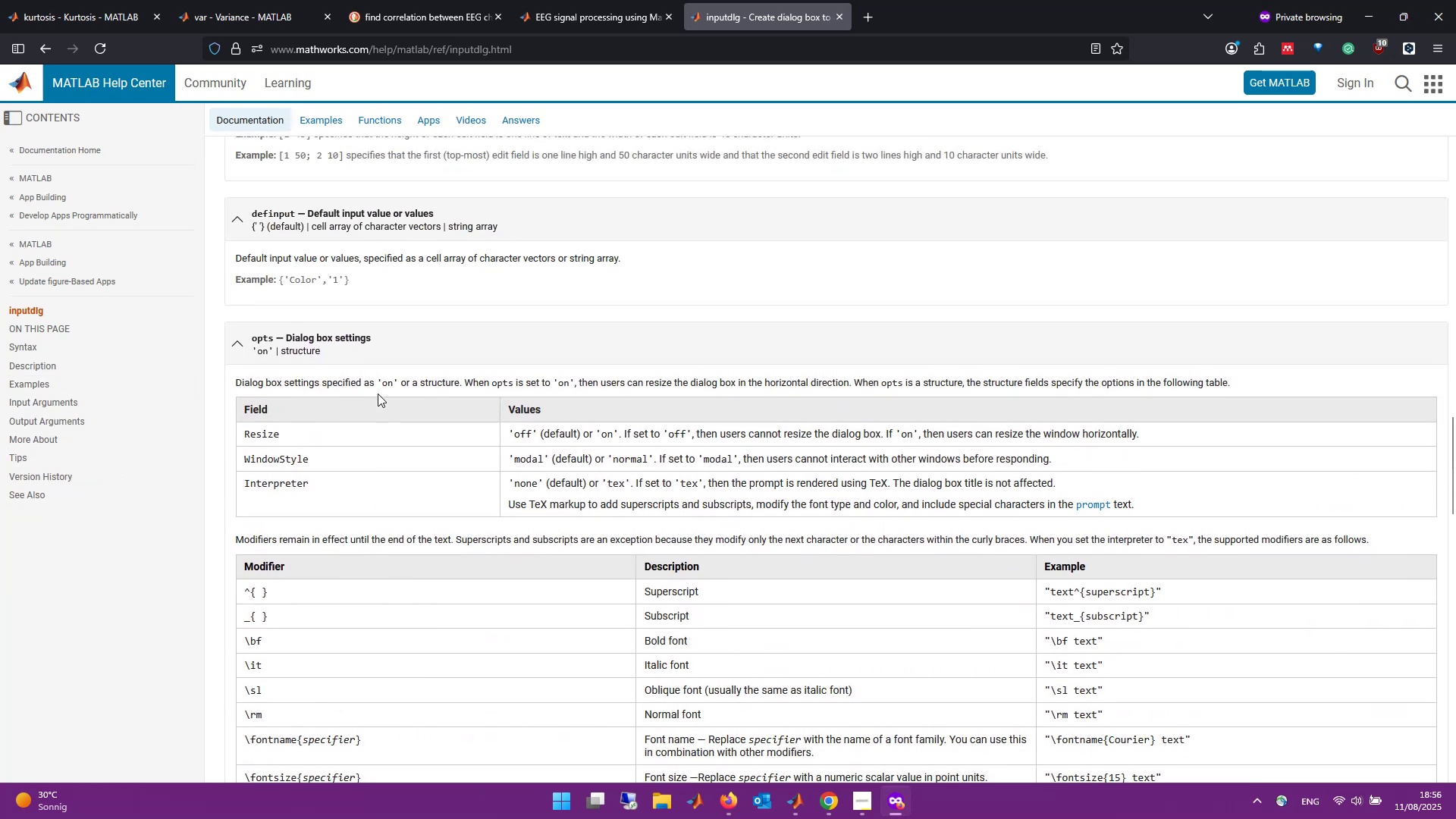 
scroll: coordinate [378, 394], scroll_direction: down, amount: 7.0
 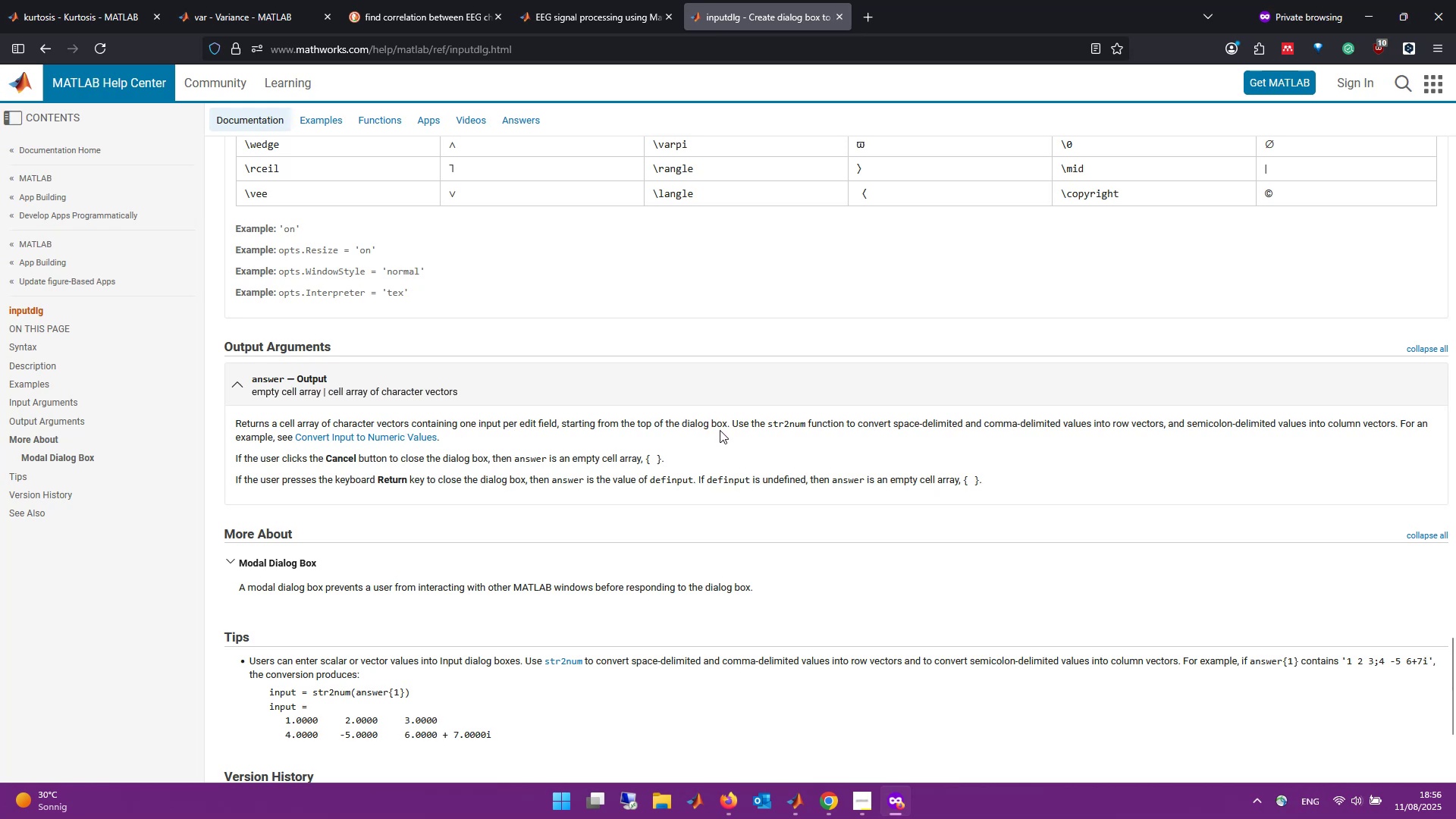 
wait(30.69)
 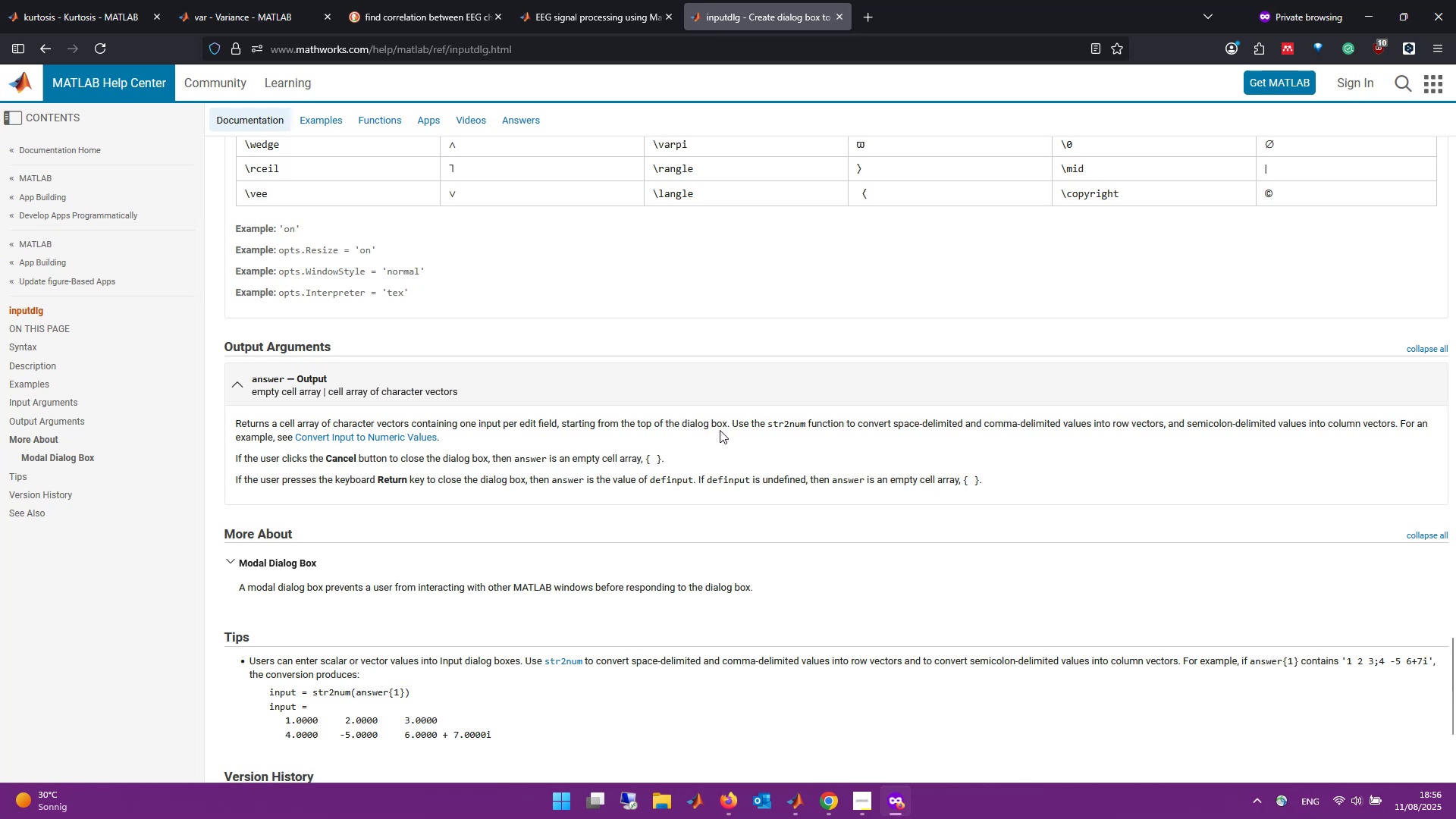 
scroll: coordinate [539, 555], scroll_direction: down, amount: 4.0
 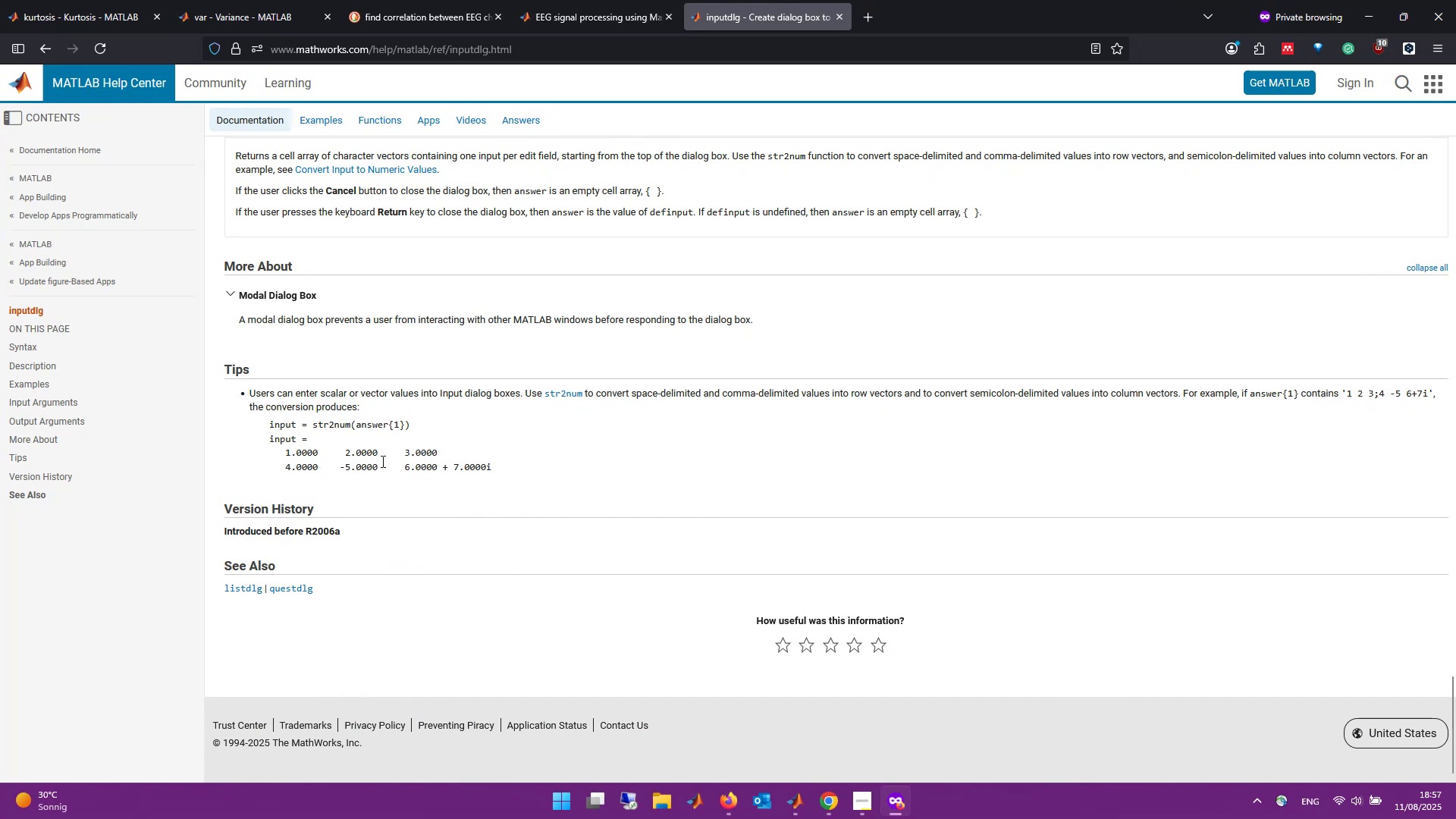 
wait(8.5)
 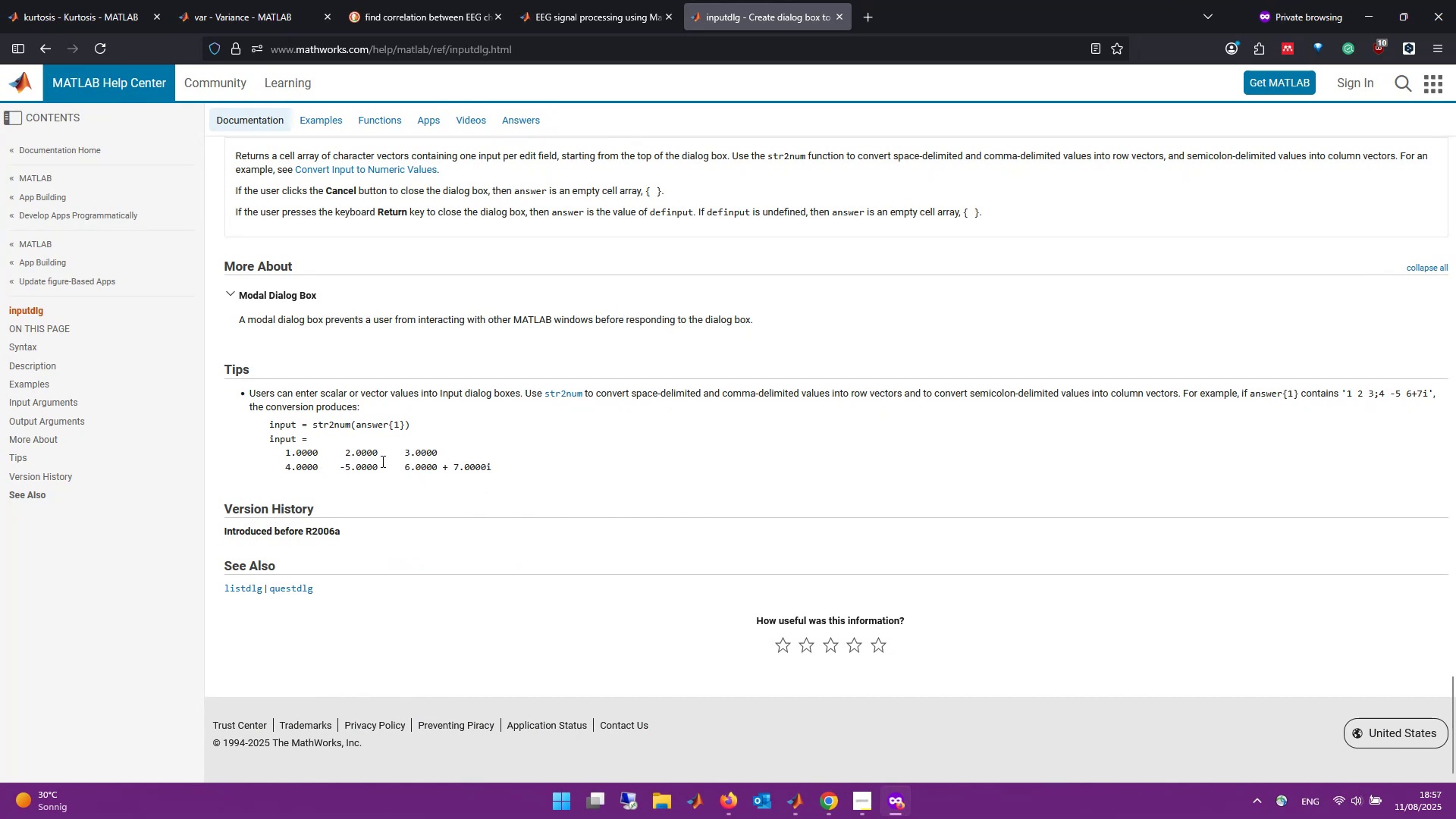 
scroll: coordinate [381, 490], scroll_direction: up, amount: 21.0
 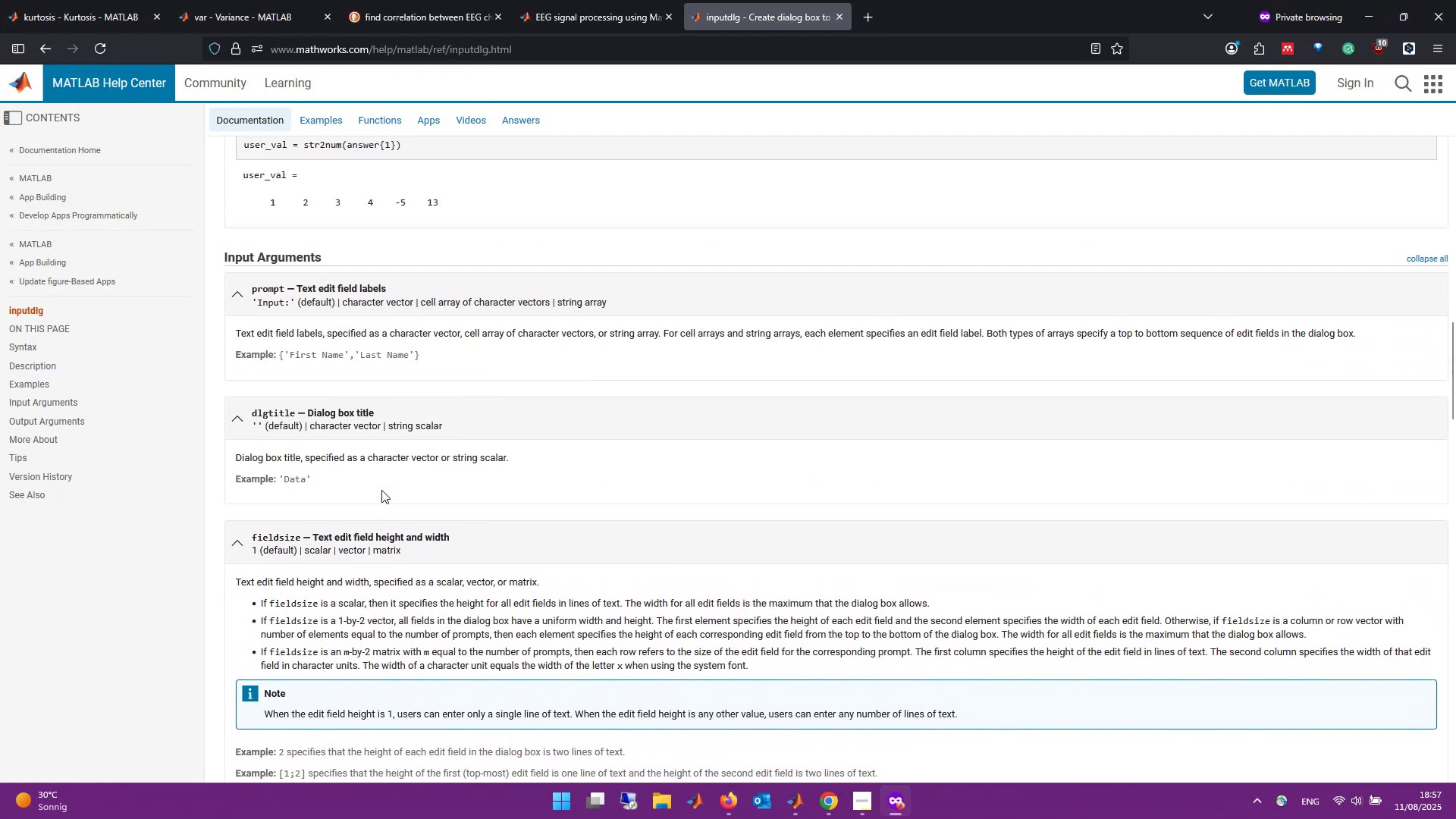 
scroll: coordinate [400, 561], scroll_direction: up, amount: 4.0
 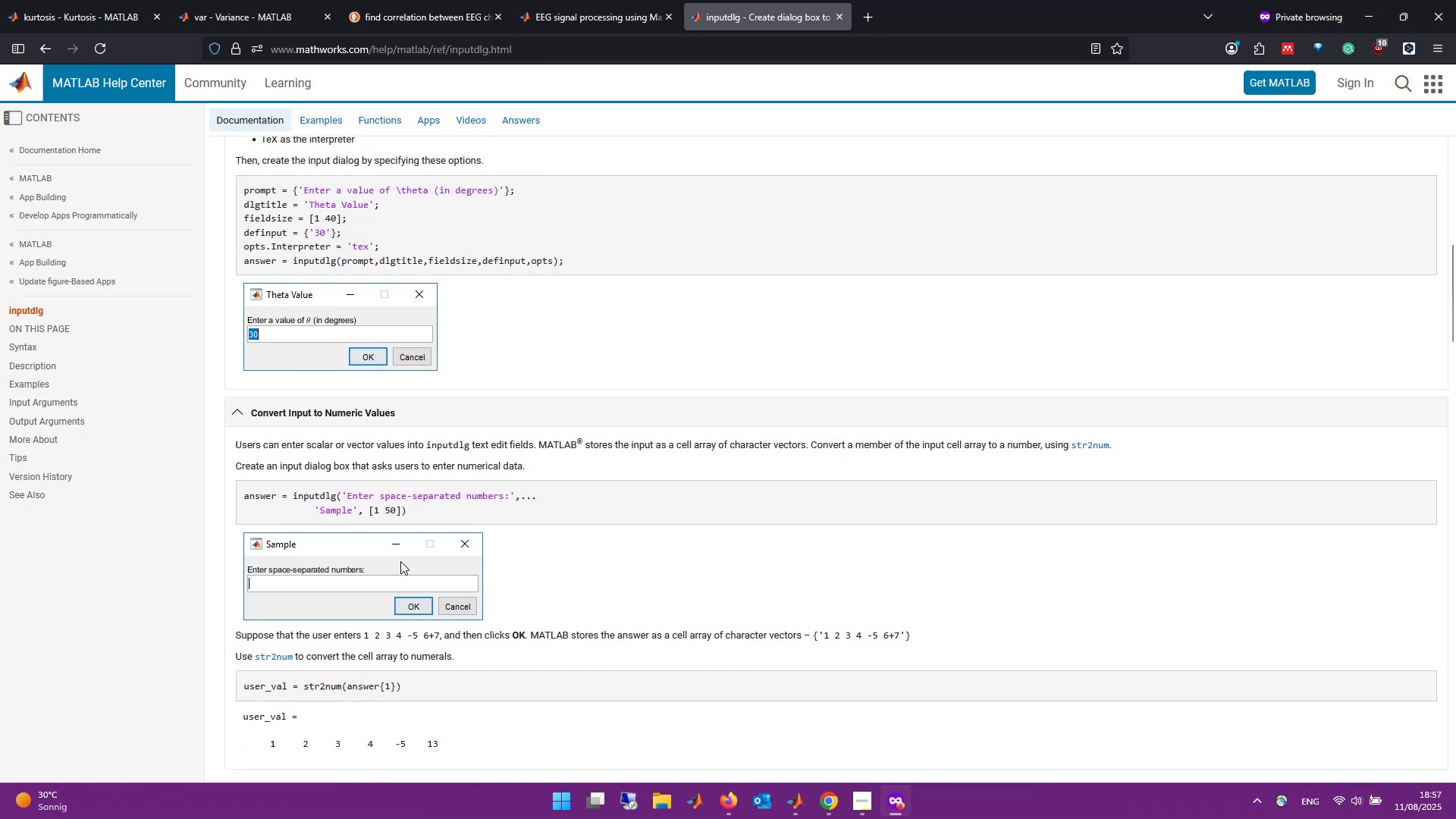 
scroll: coordinate [400, 561], scroll_direction: down, amount: 1.0
 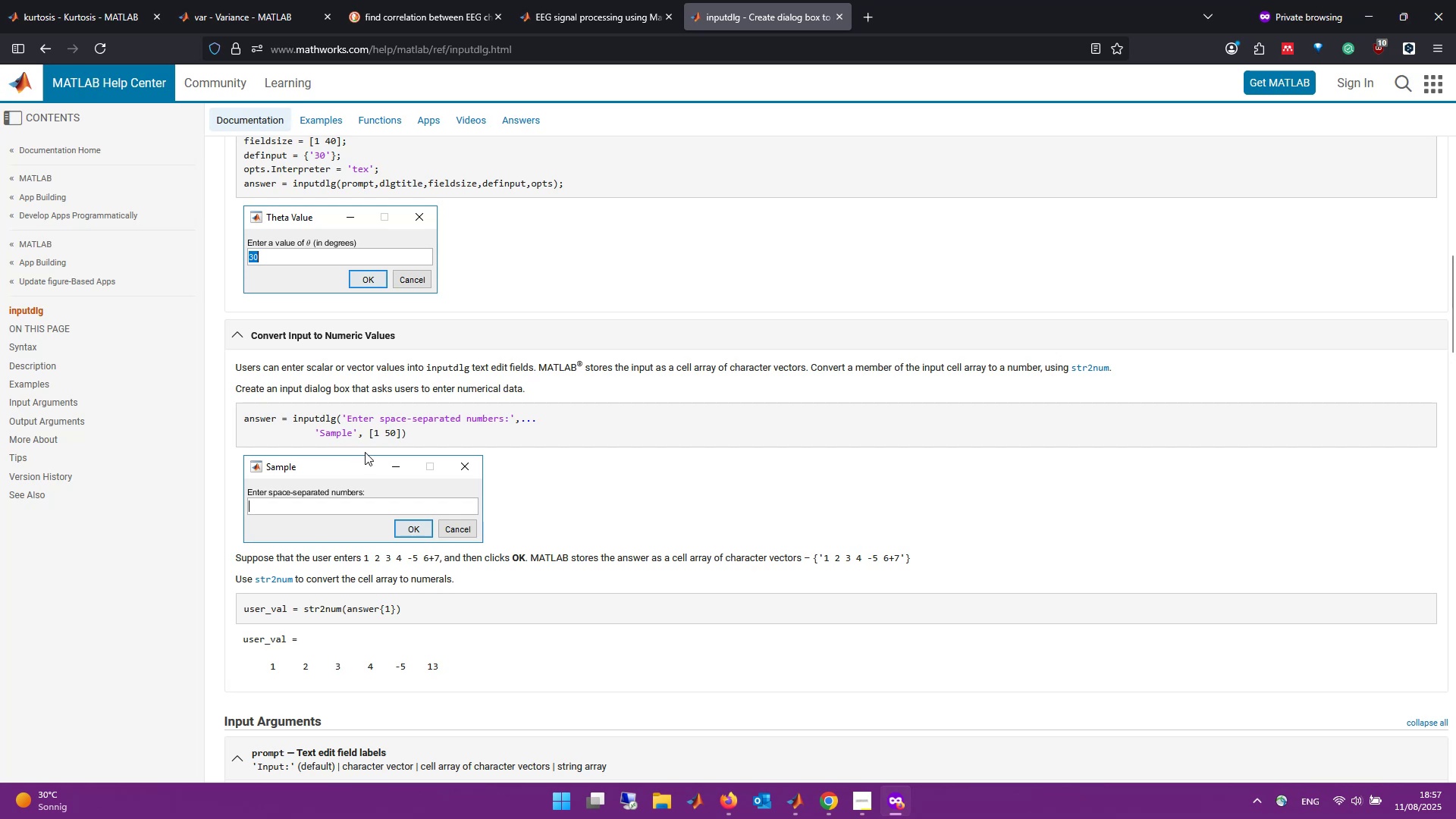 
wait(12.27)
 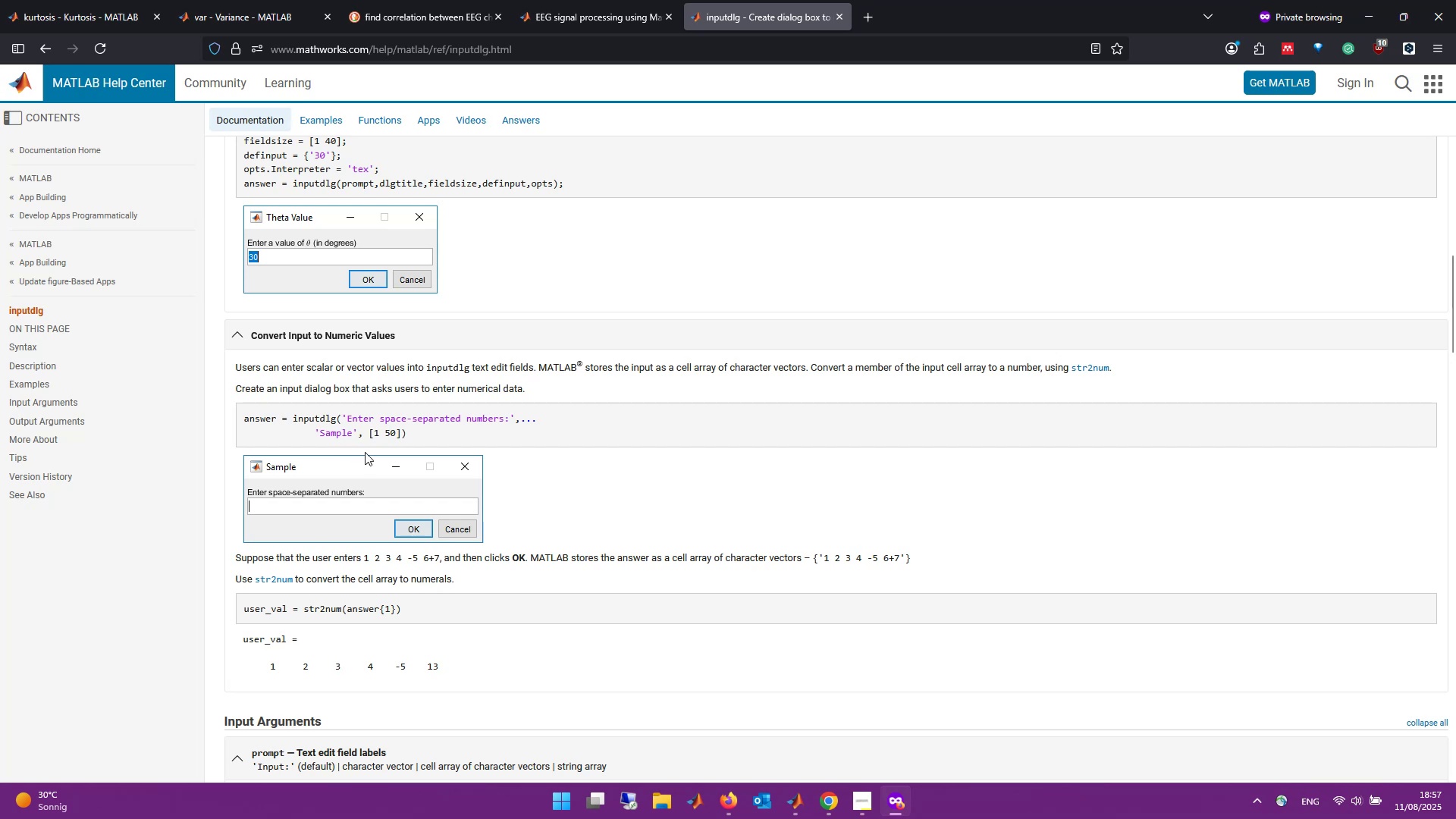 
scroll: coordinate [390, 435], scroll_direction: up, amount: 18.0
 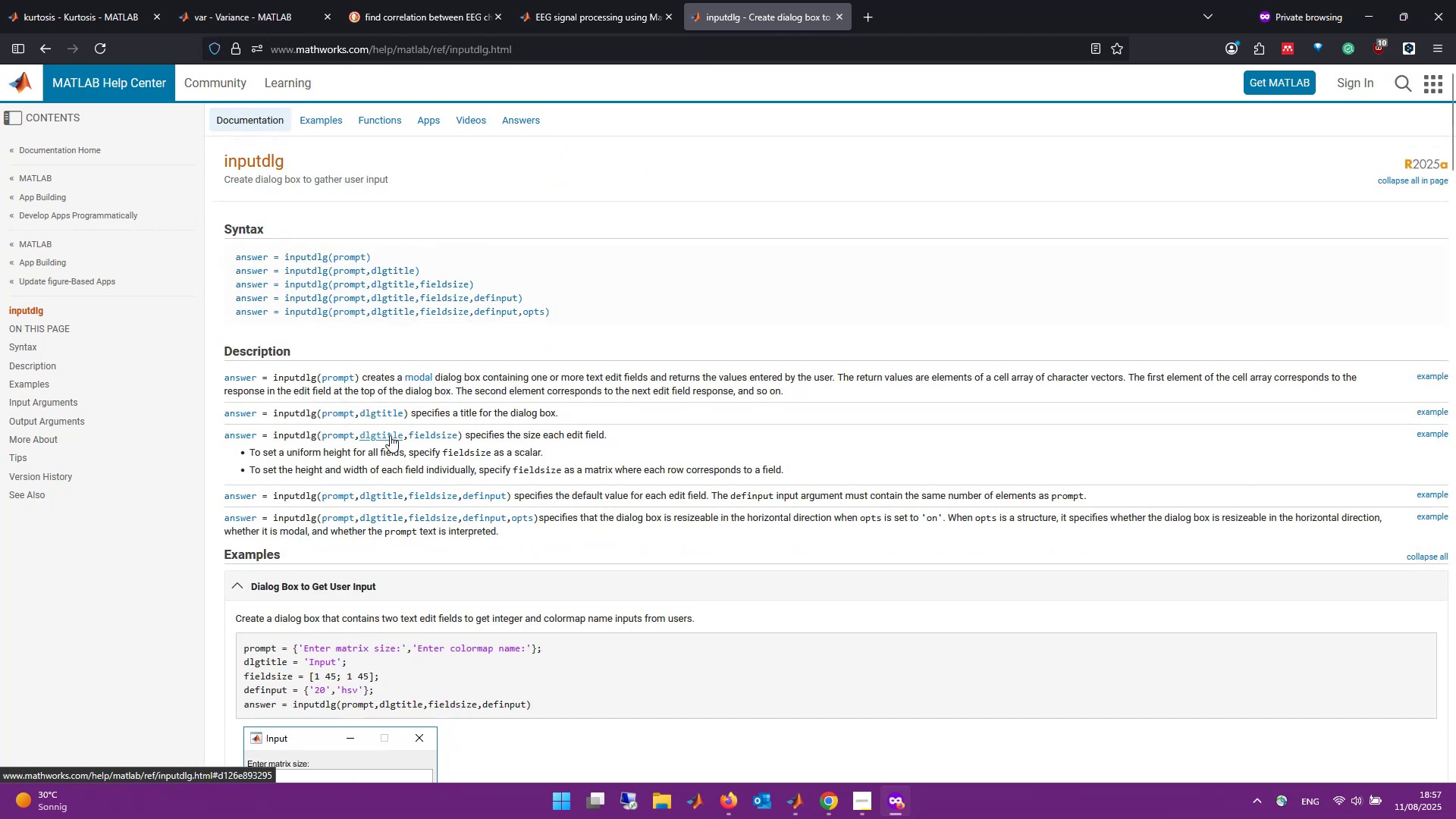 
scroll: coordinate [390, 435], scroll_direction: down, amount: 1.0
 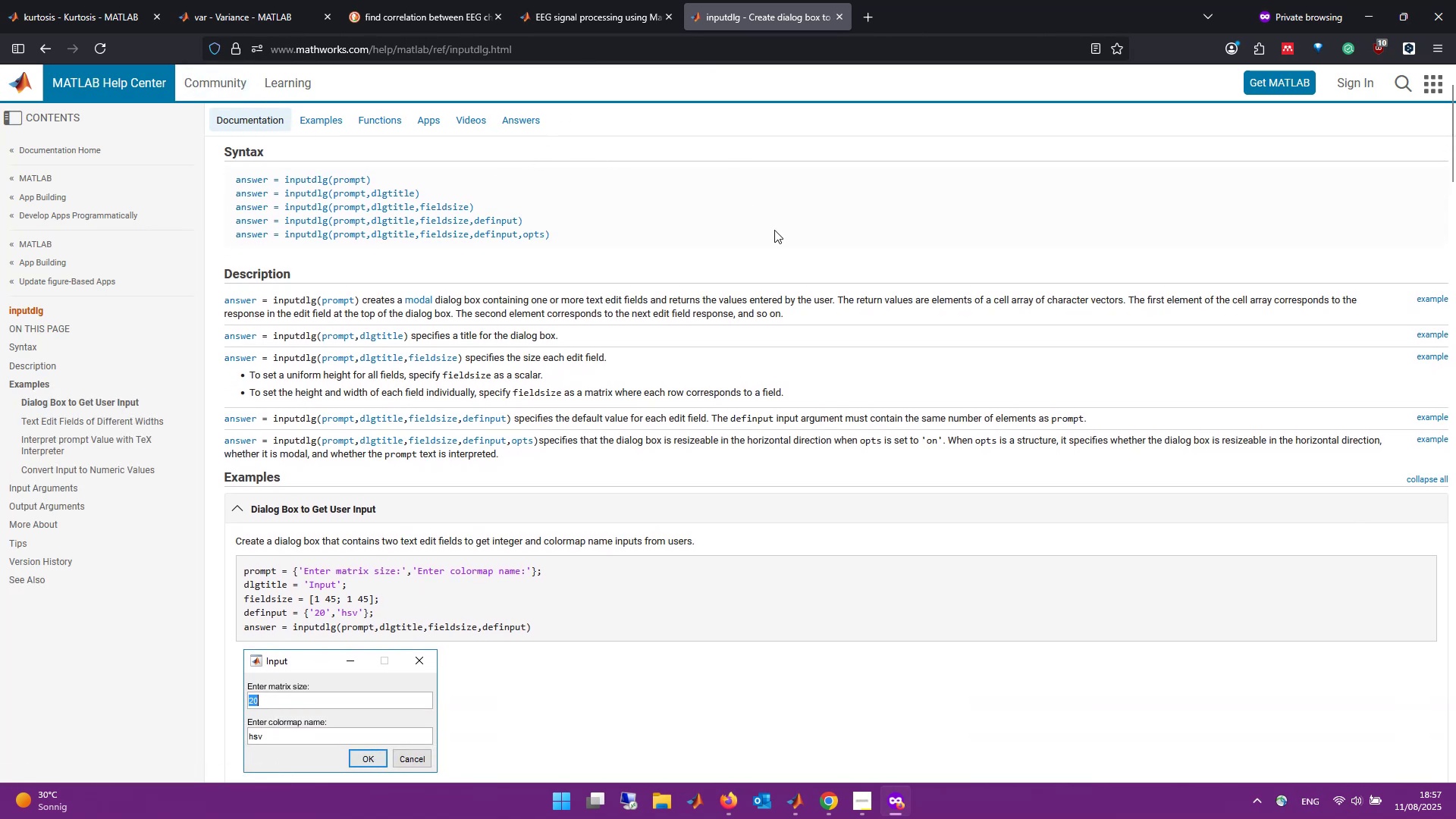 
wait(5.44)
 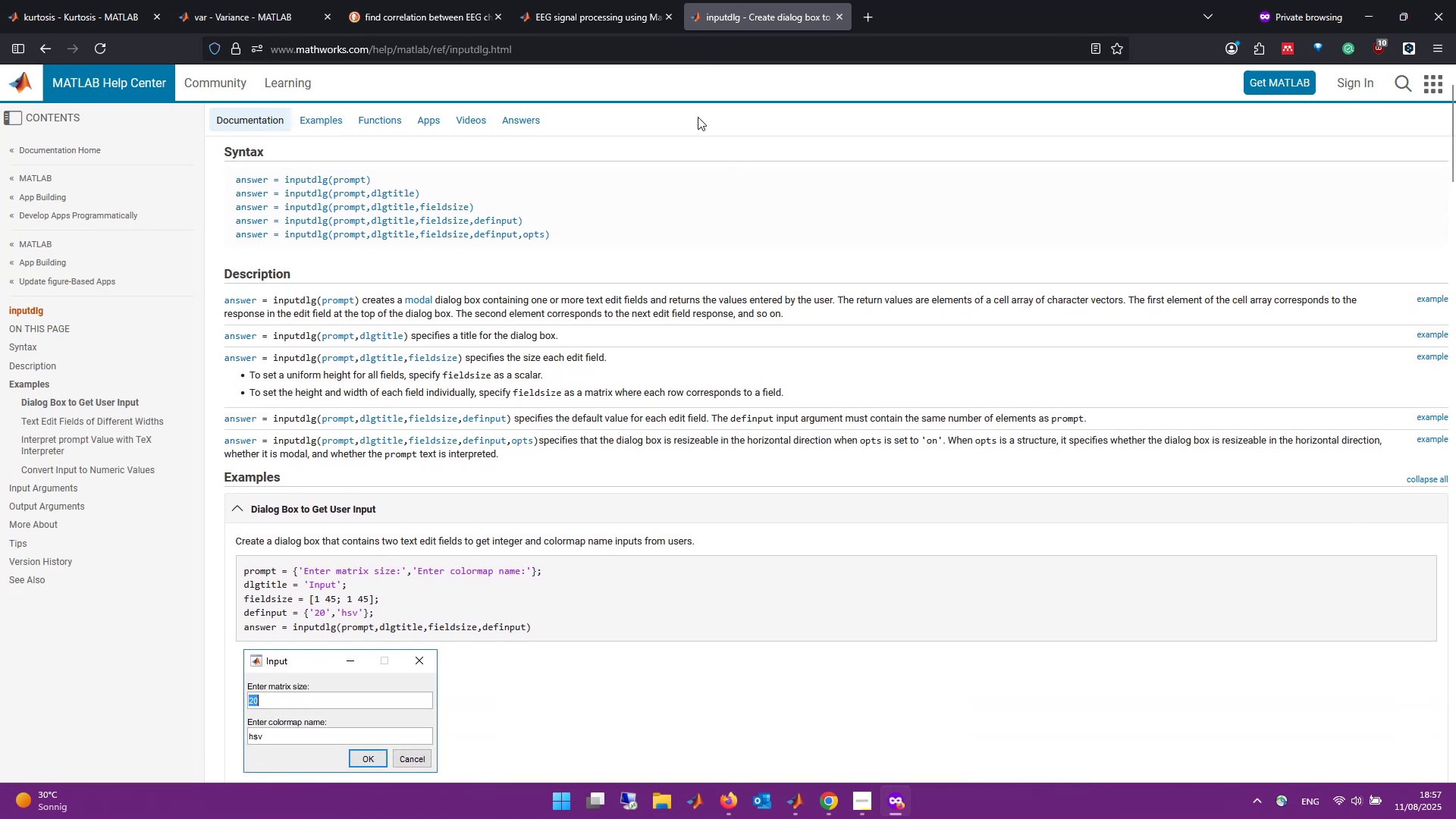 
key(Control+T)
 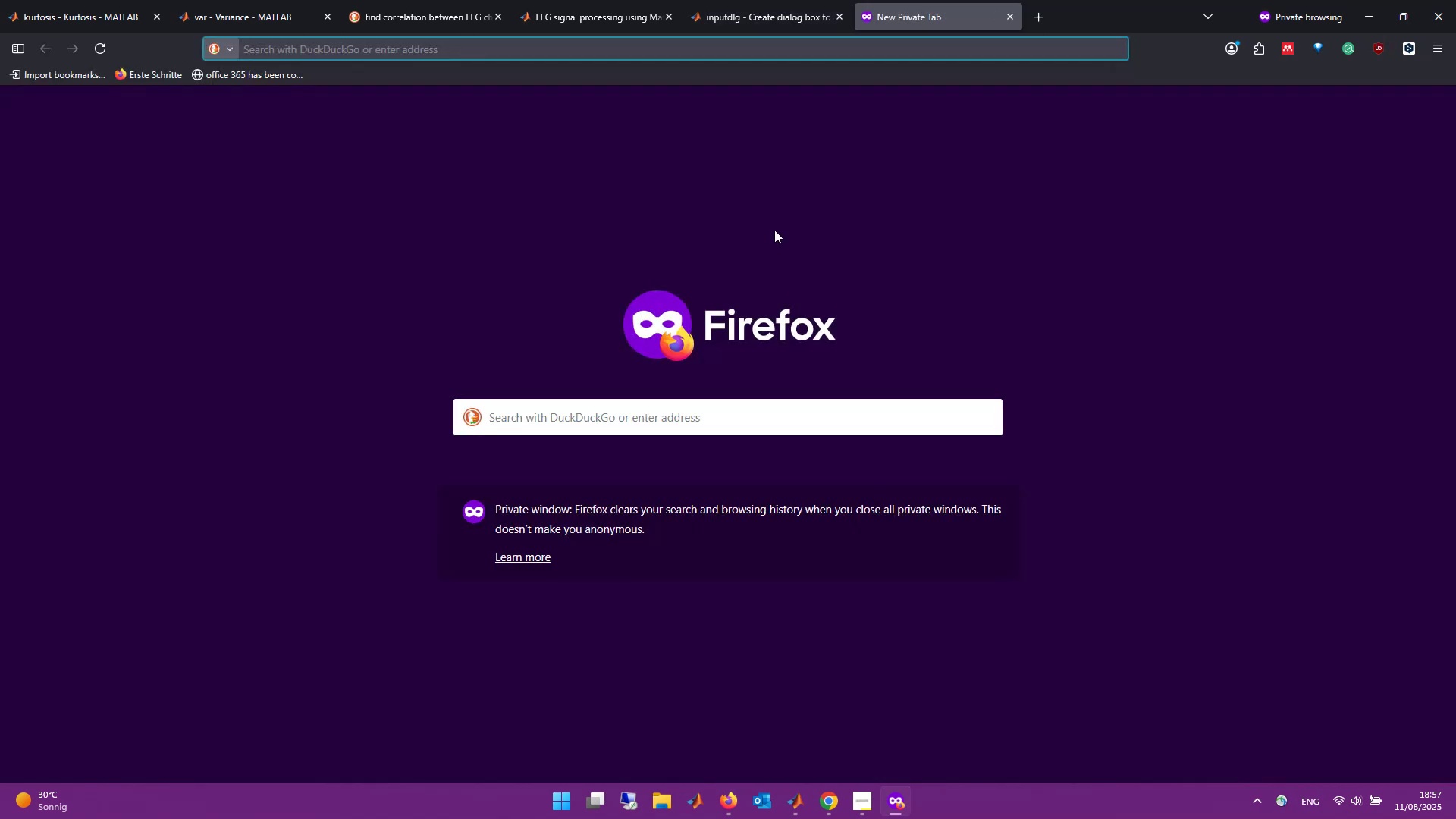 
type(matalb)
key(Backspace)
key(Backspace)
key(Backspace)
type(lab qudlg)
key(Backspace)
key(Backspace)
key(Backspace)
type(estdlg)
 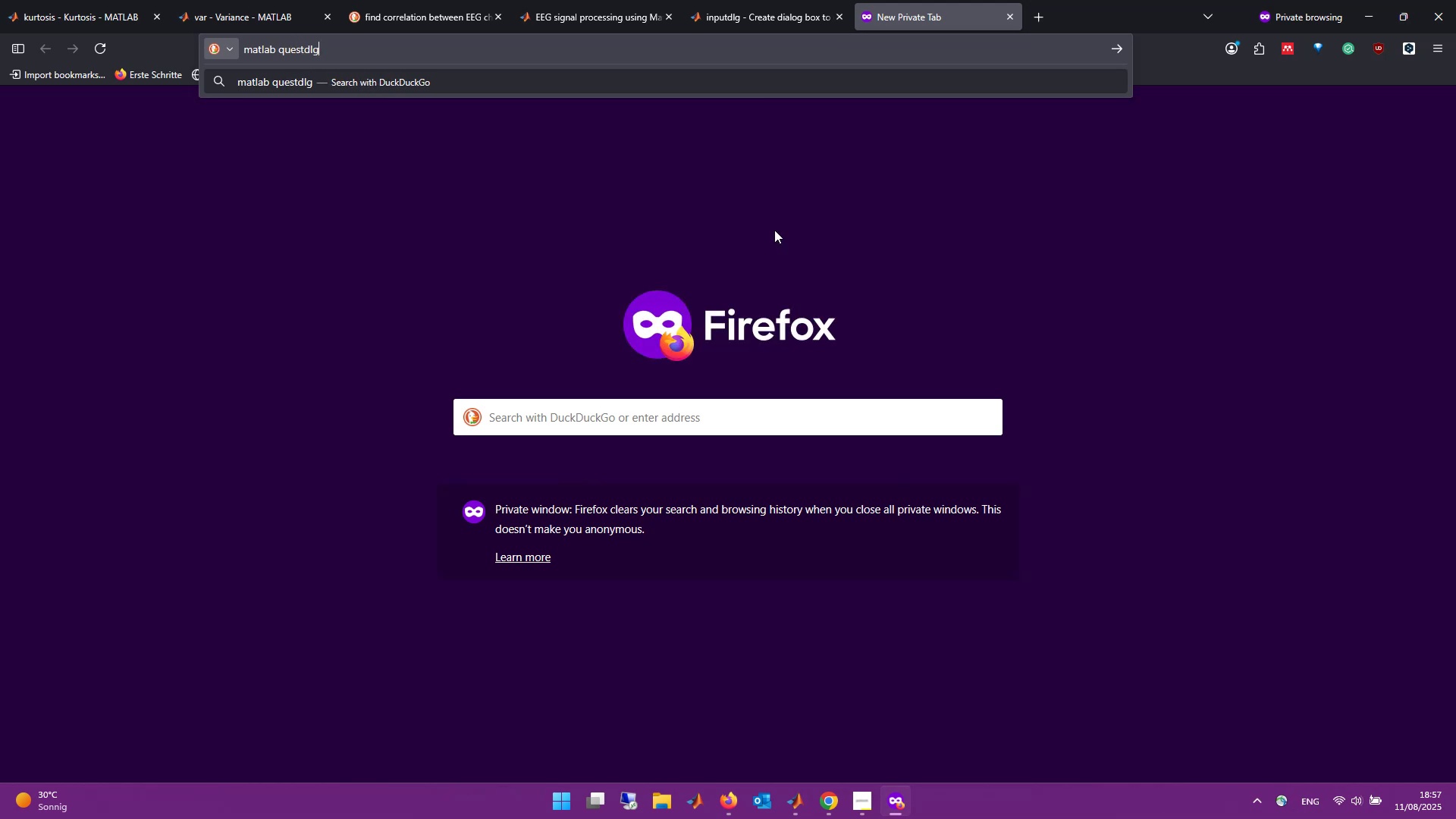 
key(Enter)
 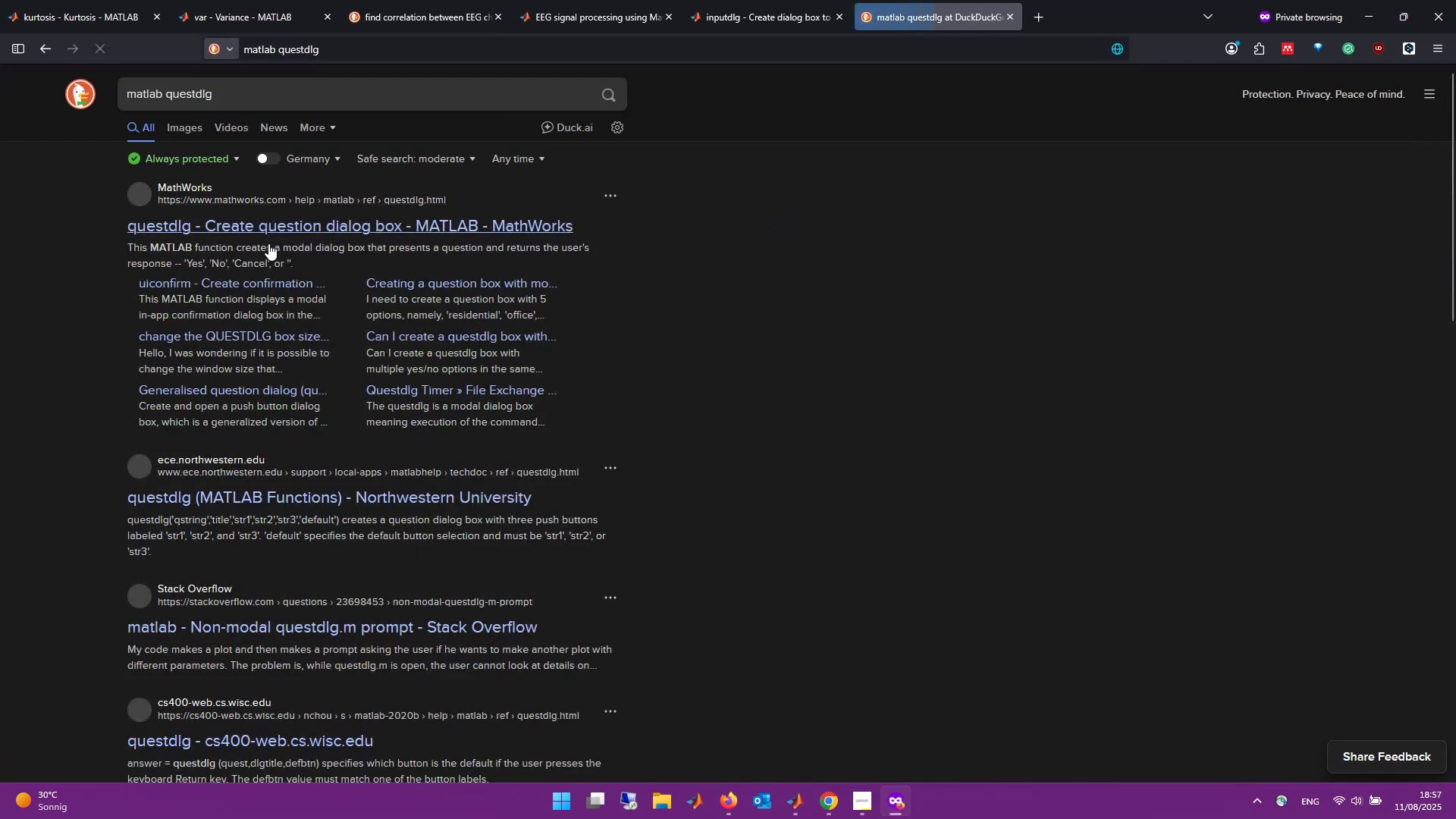 
left_click([266, 222])
 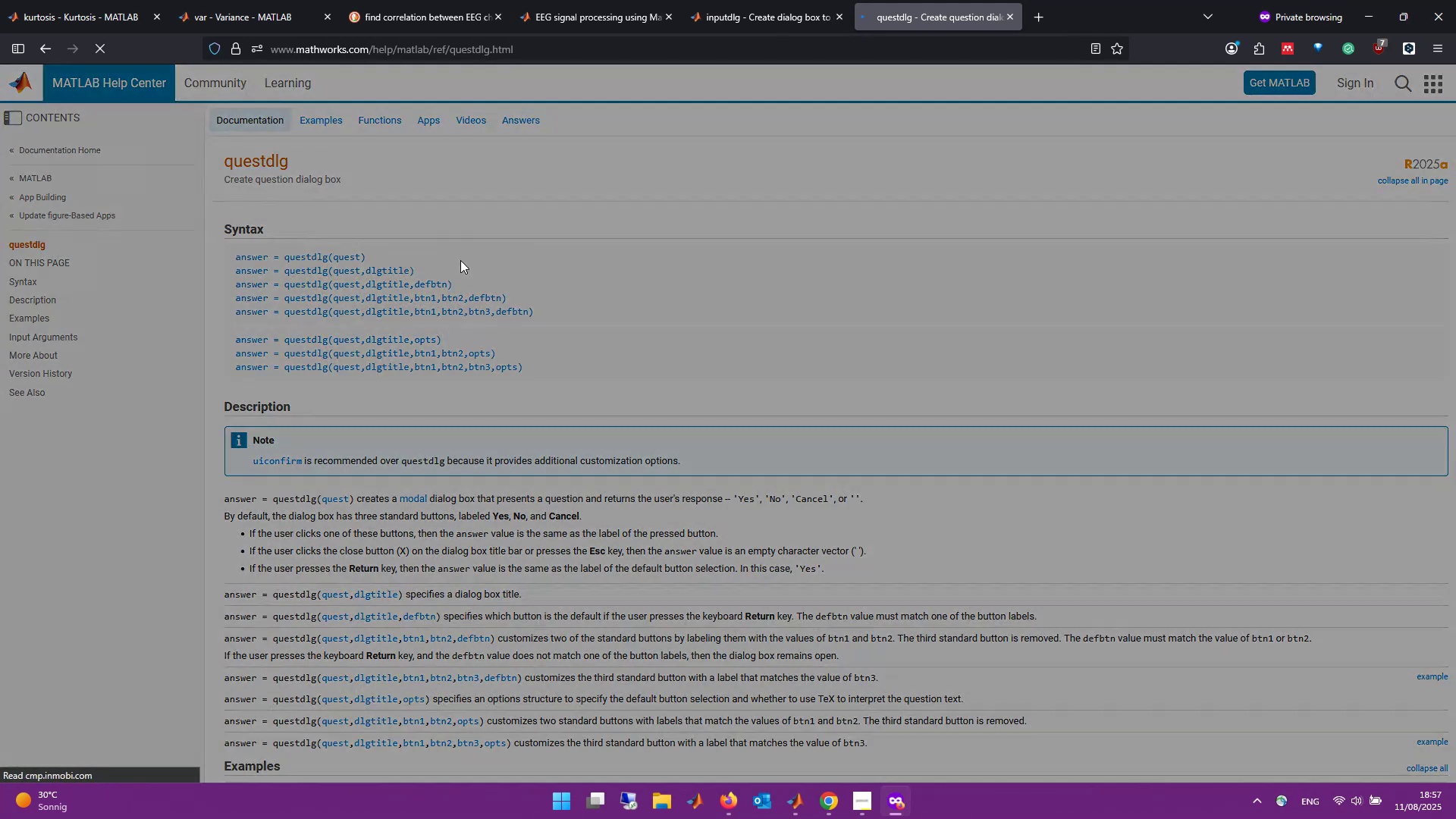 
left_click([1146, 111])
 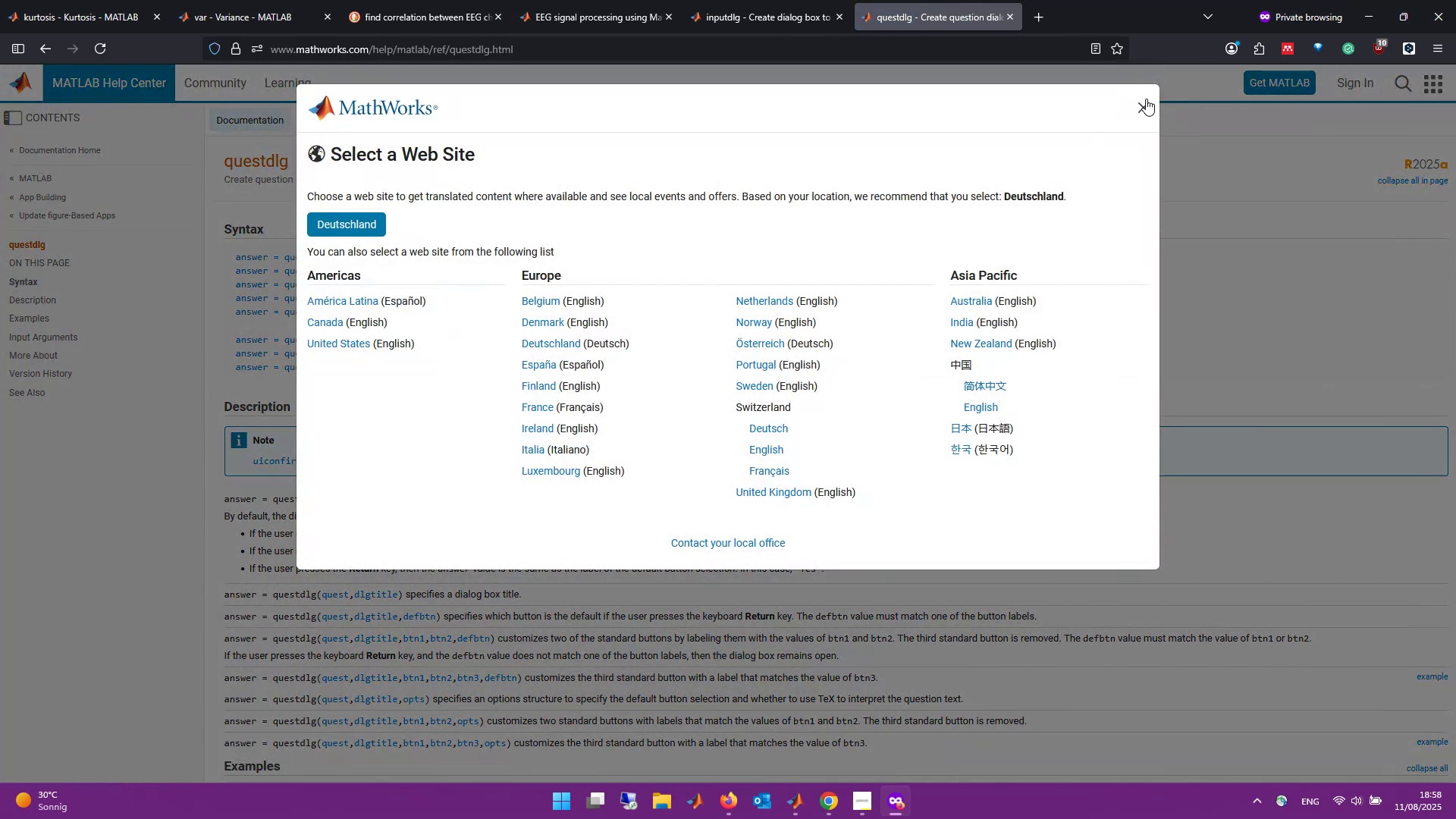 
left_click([1146, 101])
 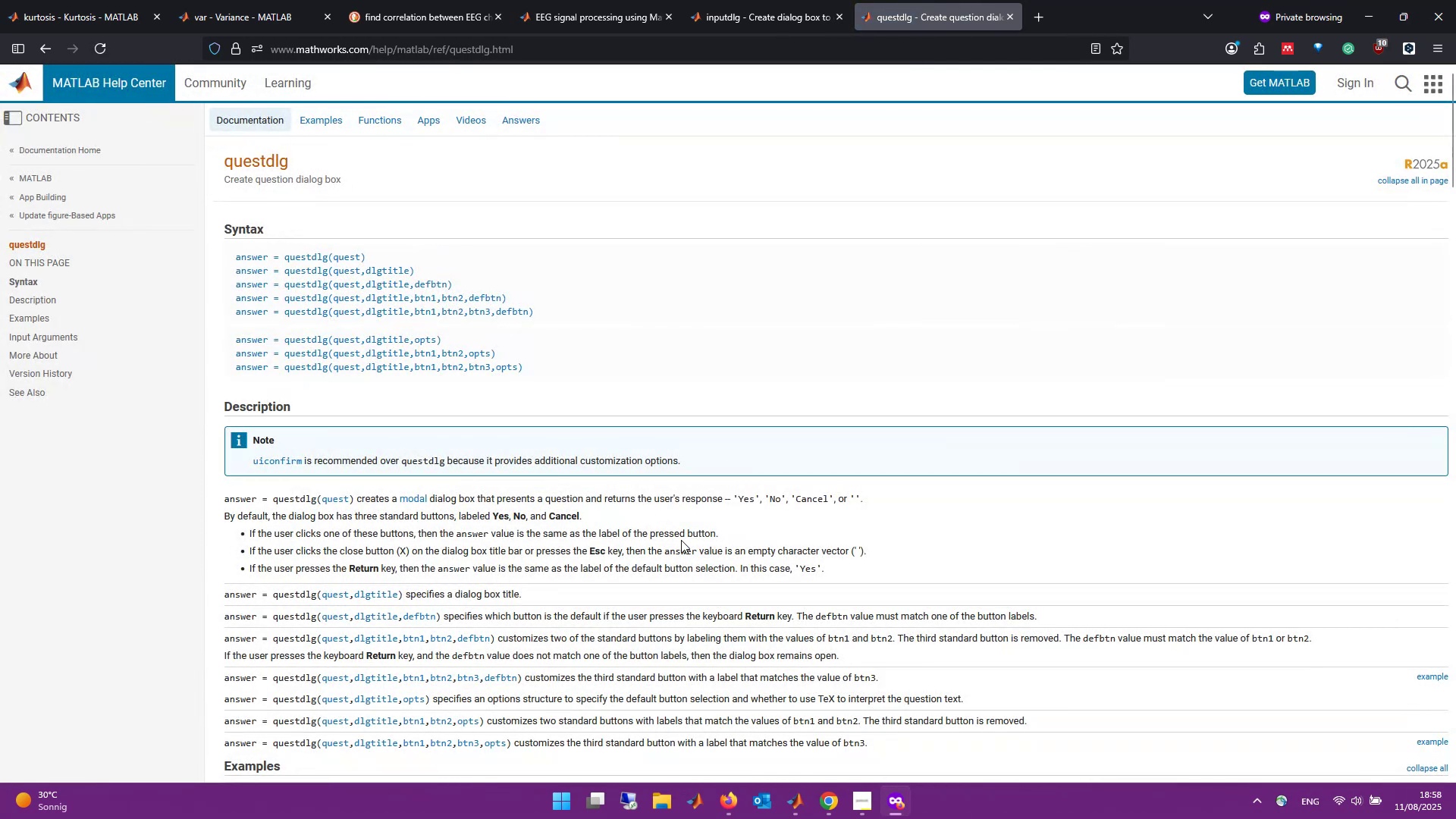 
scroll: coordinate [592, 552], scroll_direction: down, amount: 1.0
 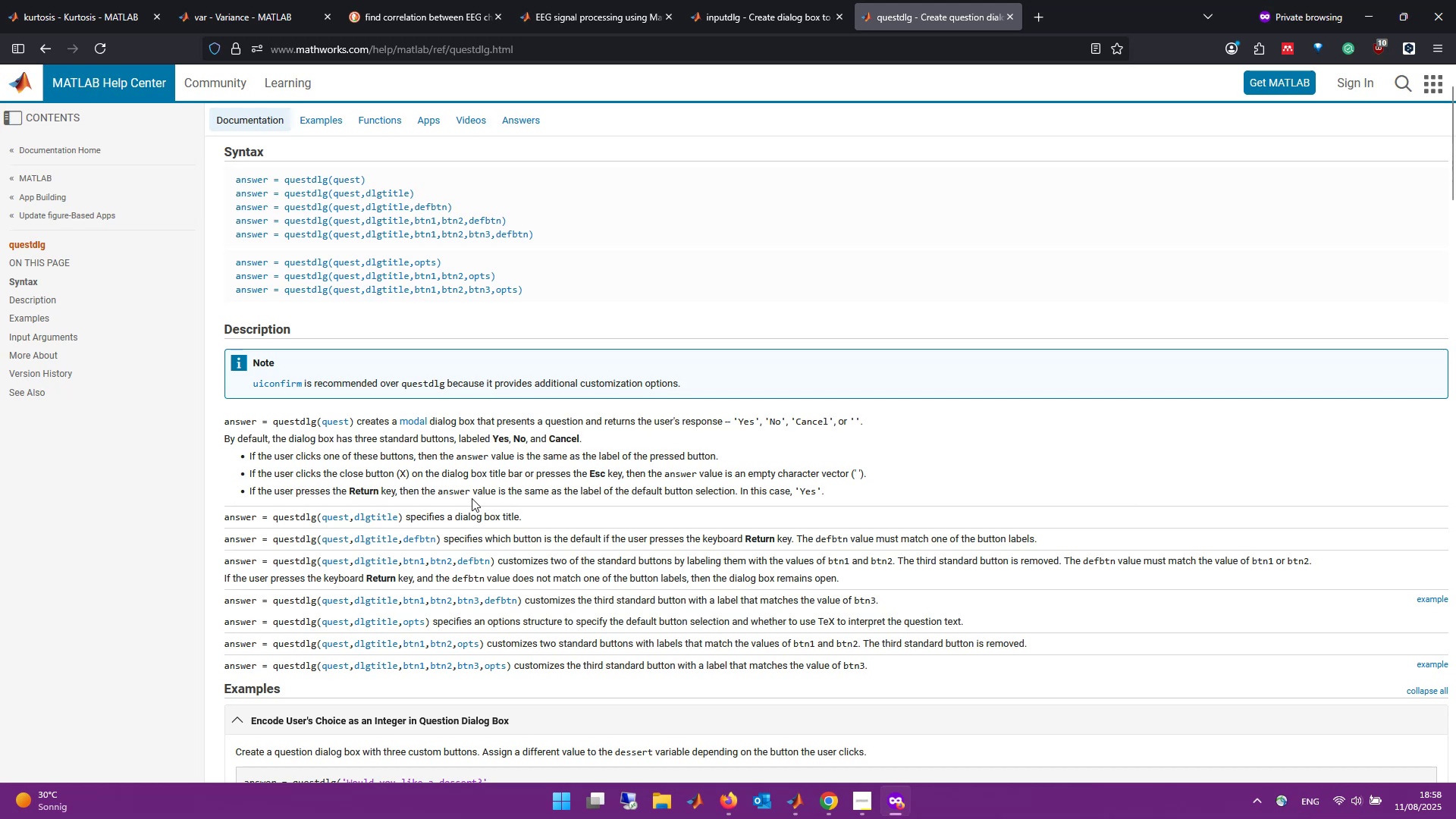 
wait(11.05)
 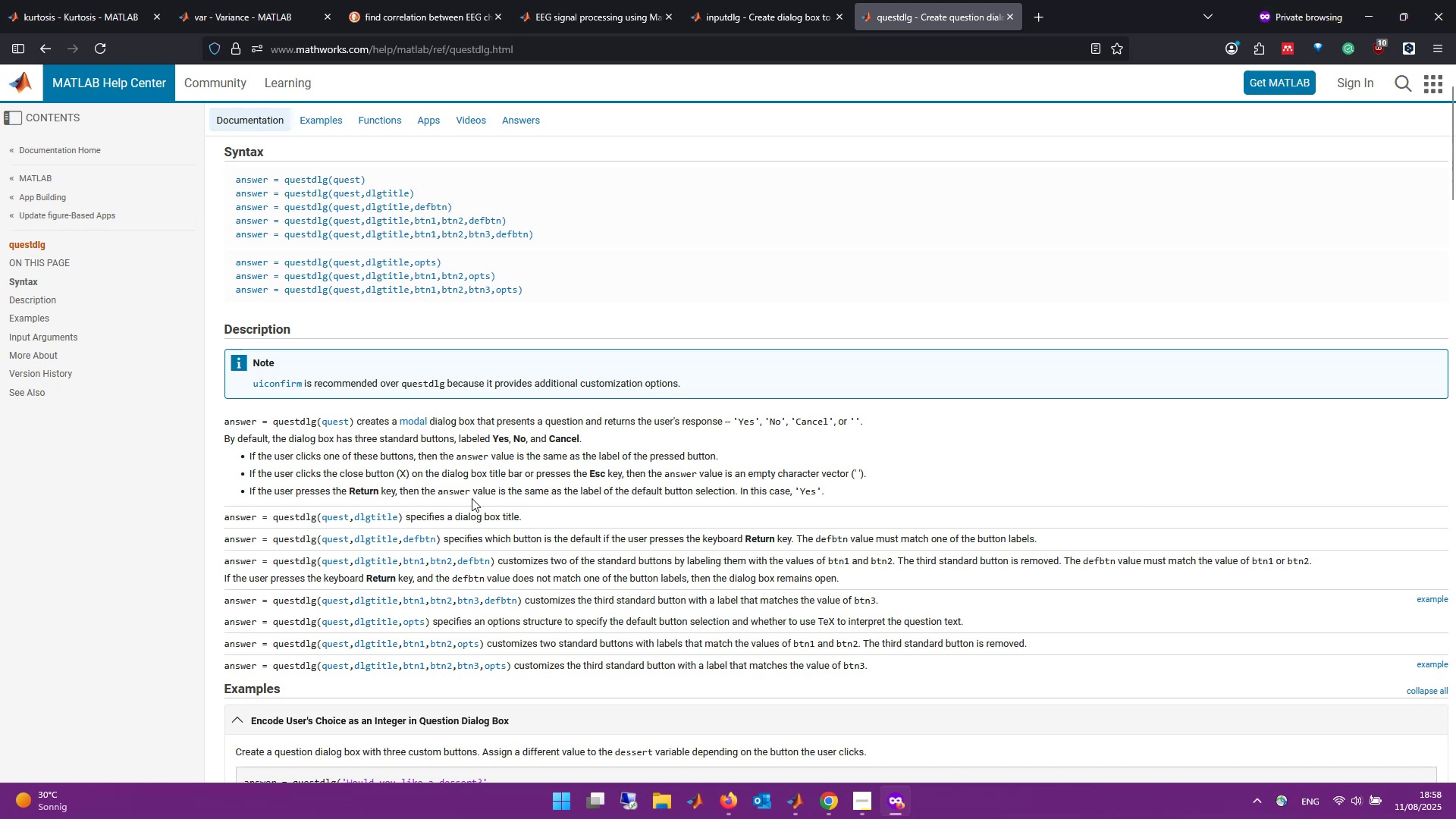 
scroll: coordinate [857, 511], scroll_direction: down, amount: 8.0
 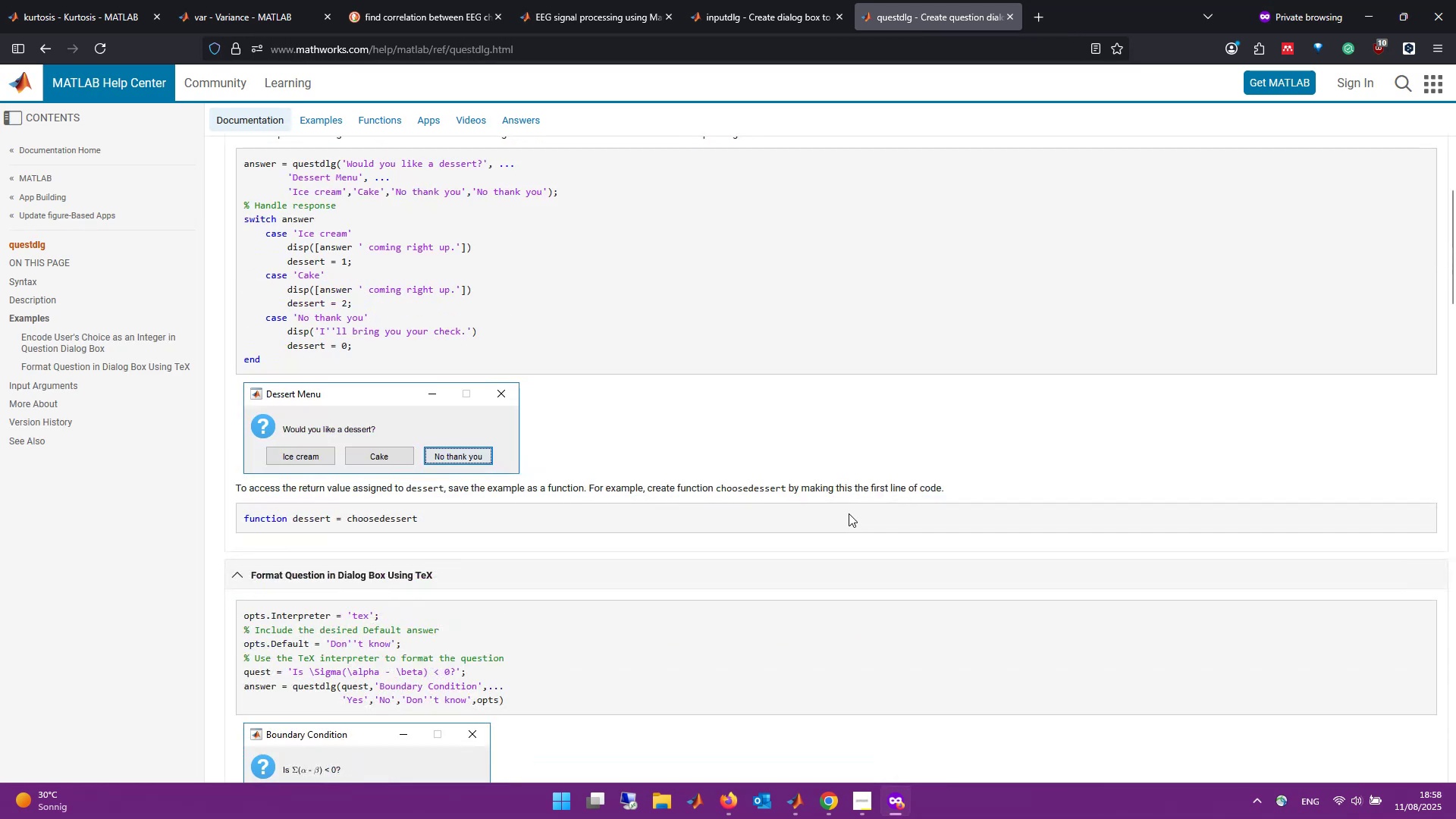 
scroll: coordinate [928, 513], scroll_direction: up, amount: 1.0
 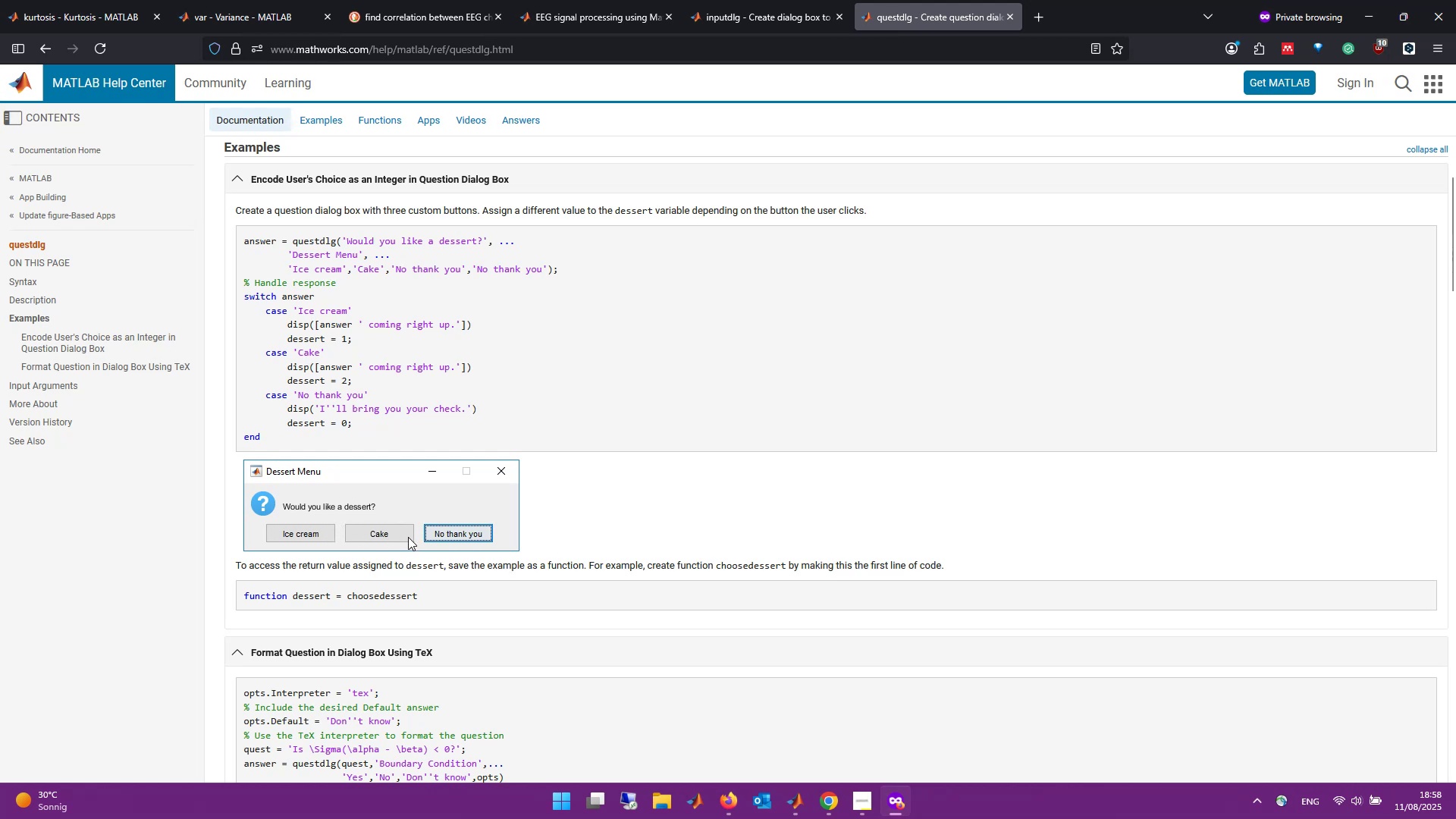 
wait(15.46)
 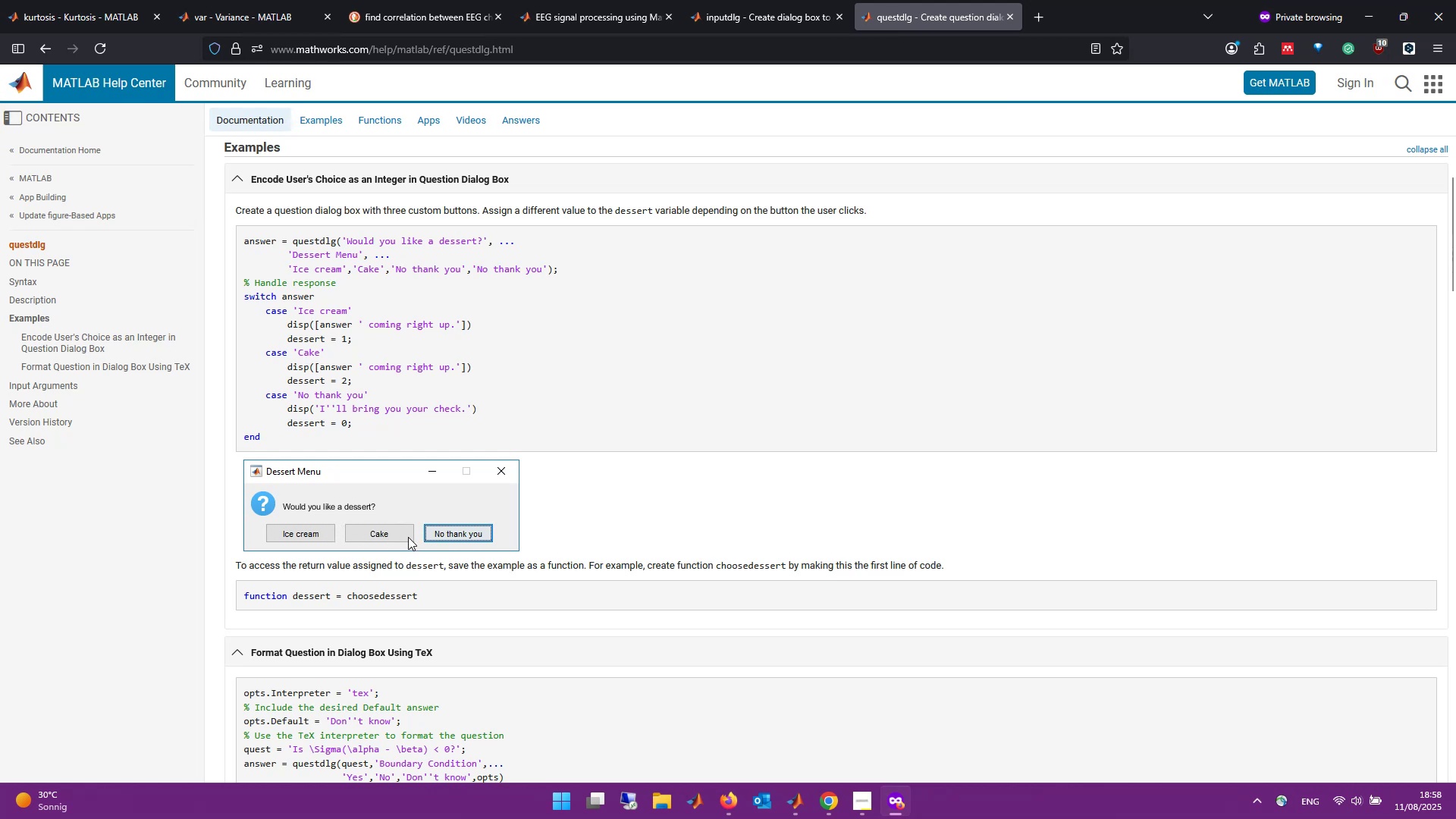 
scroll: coordinate [483, 557], scroll_direction: down, amount: 2.0
 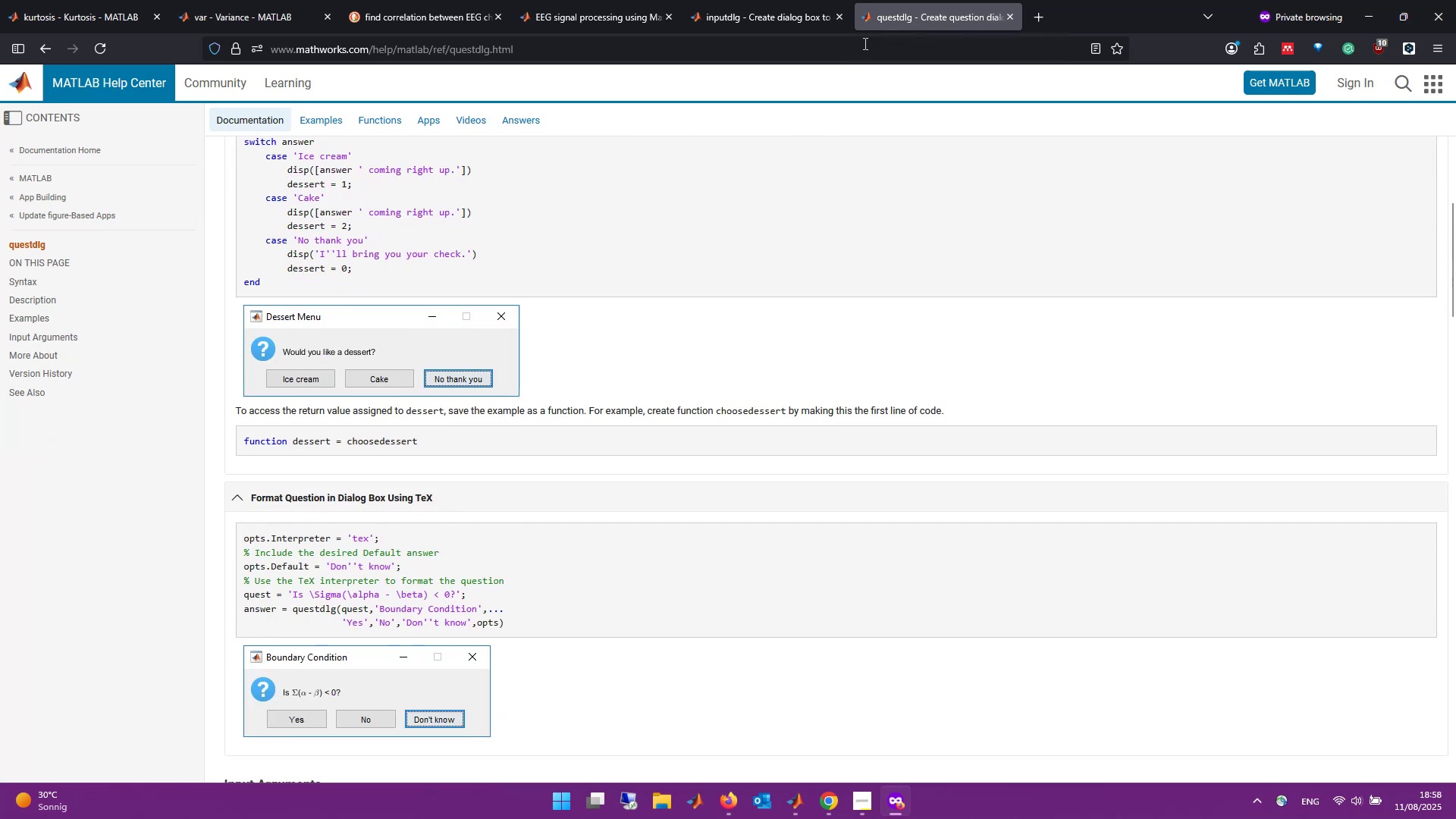 
scroll: coordinate [779, 325], scroll_direction: up, amount: 15.0
 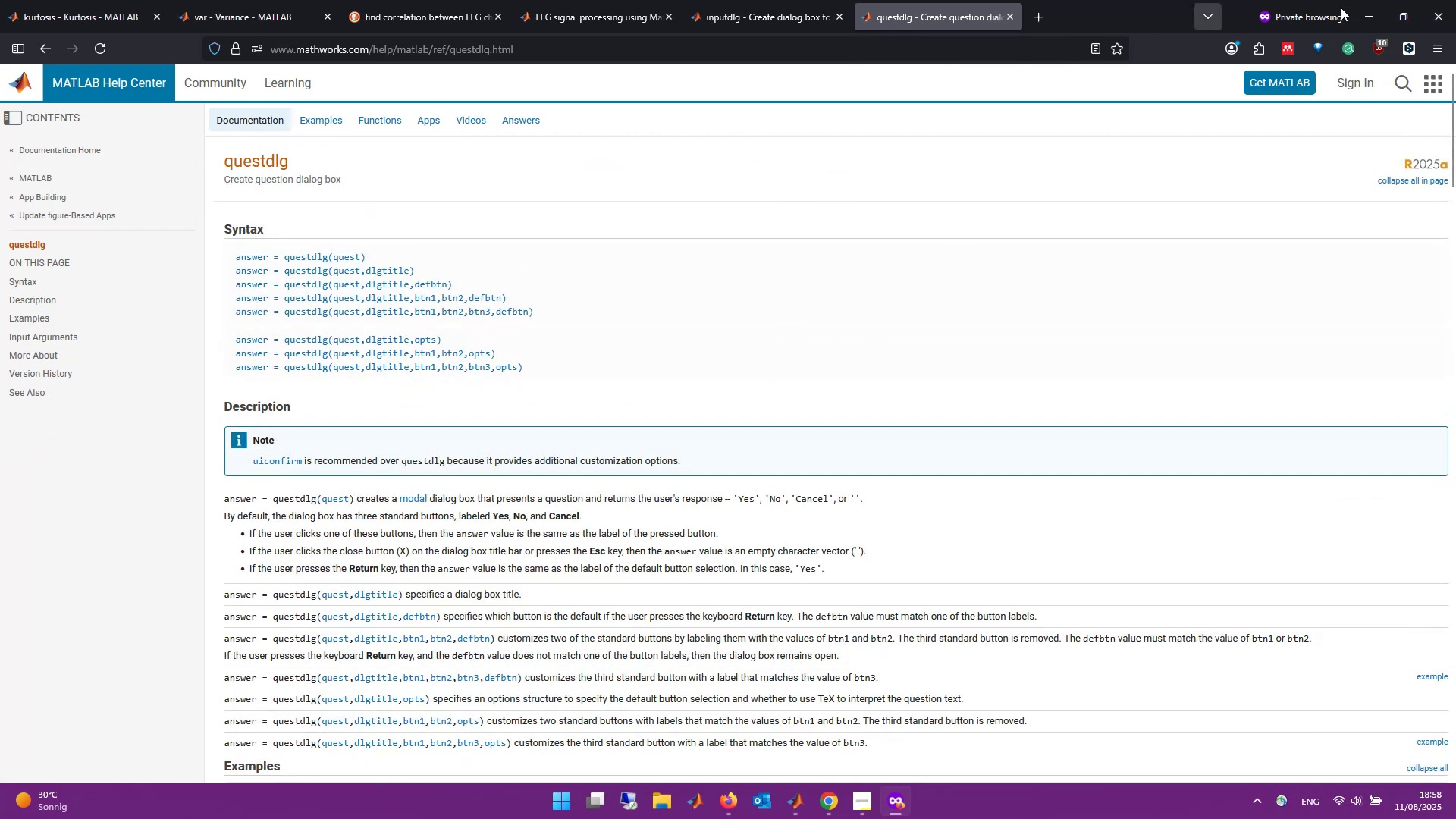 
left_click([1378, 11])
 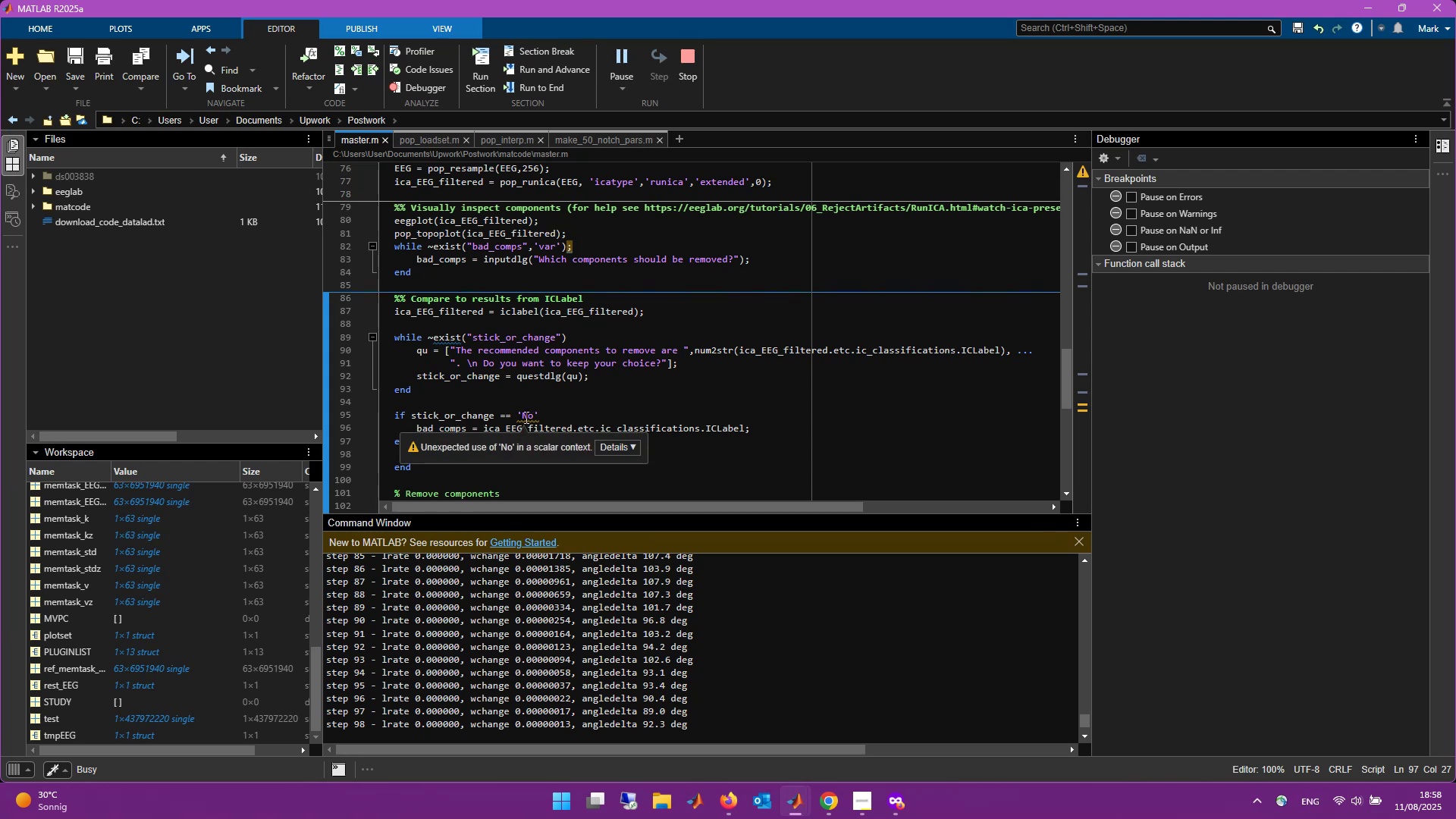 
left_click([808, 442])
 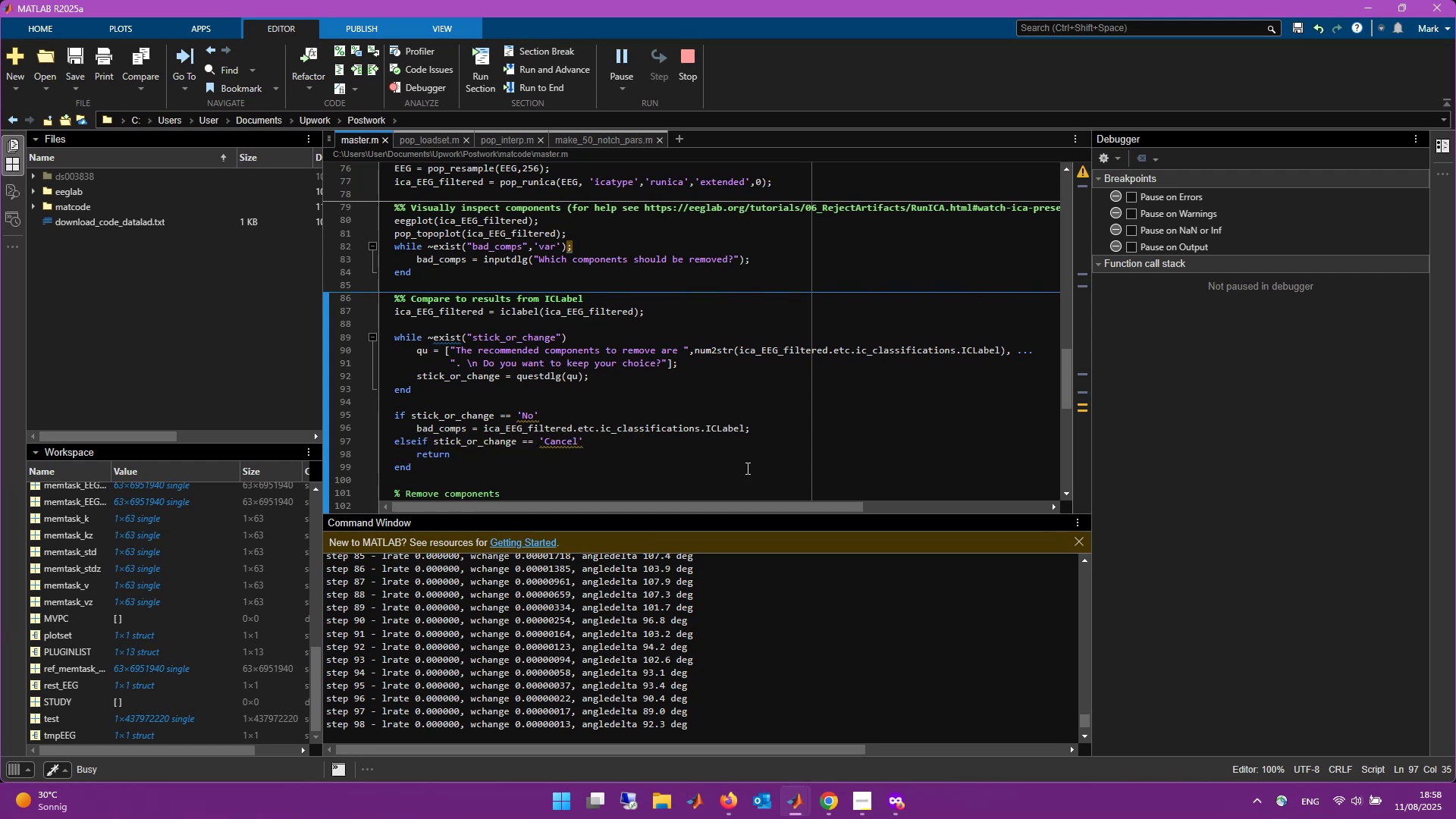 
scroll: coordinate [704, 468], scroll_direction: down, amount: 1.0
 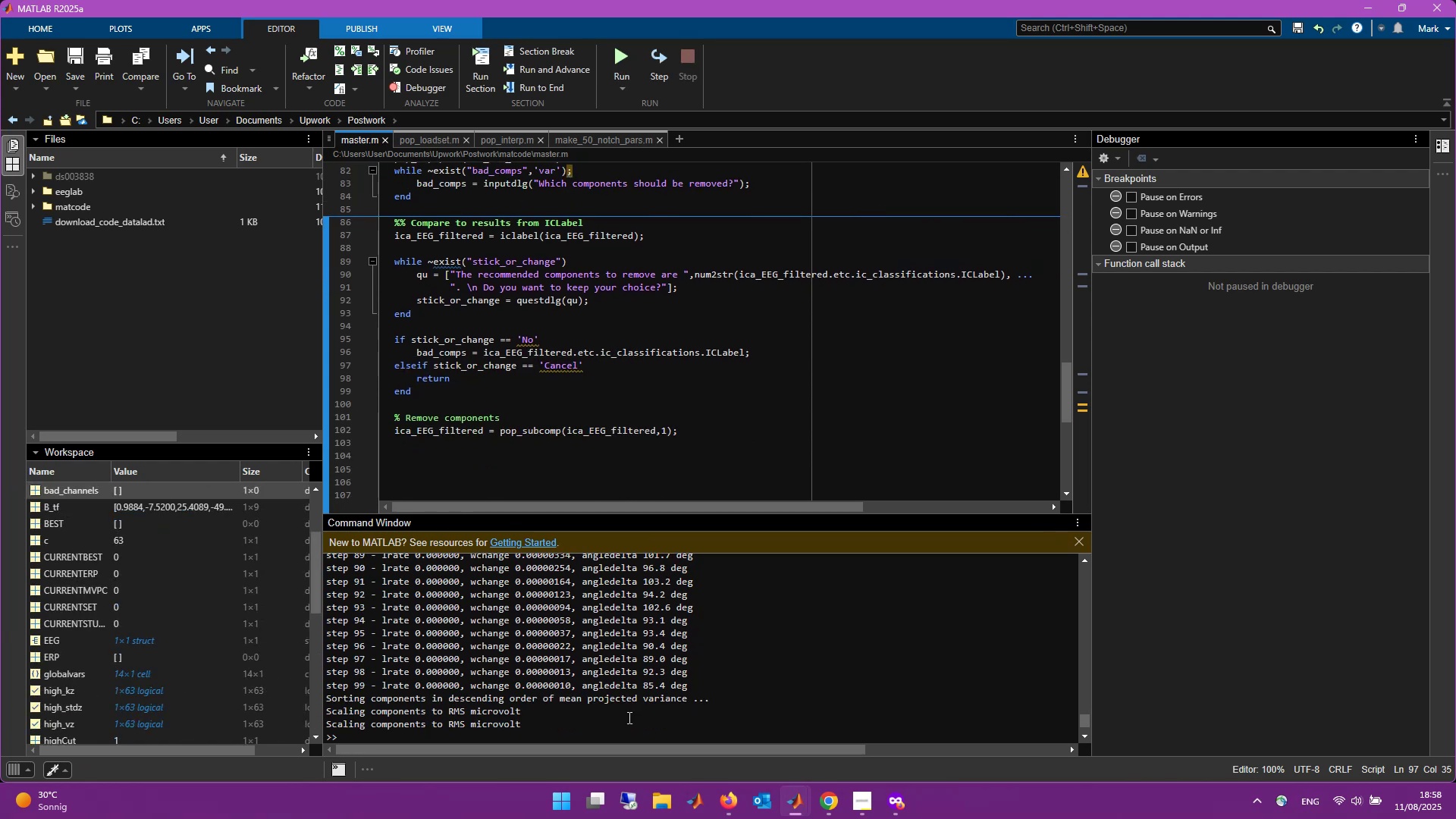 
scroll: coordinate [612, 427], scroll_direction: up, amount: 16.0
 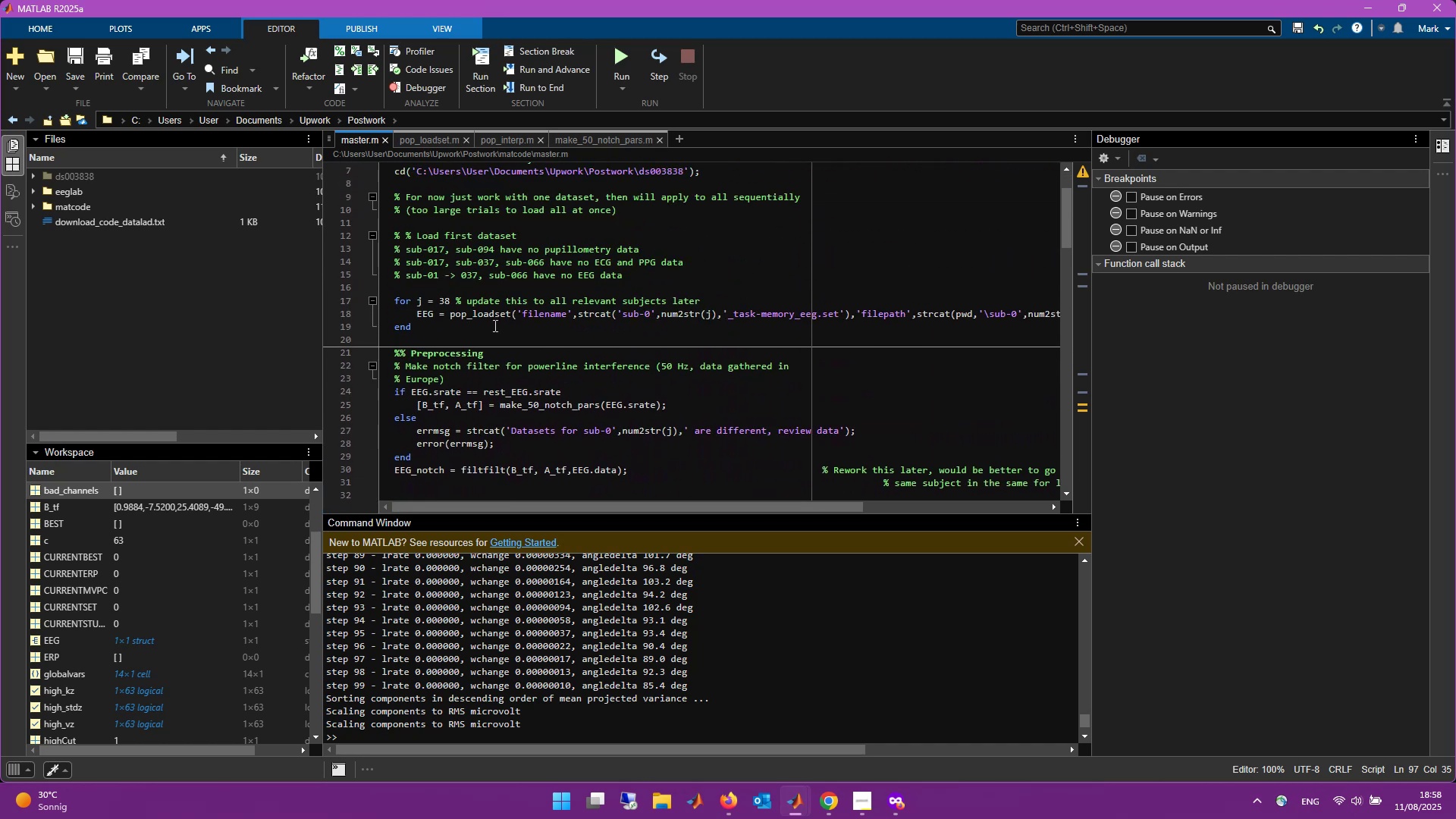 
left_click([493, 325])
 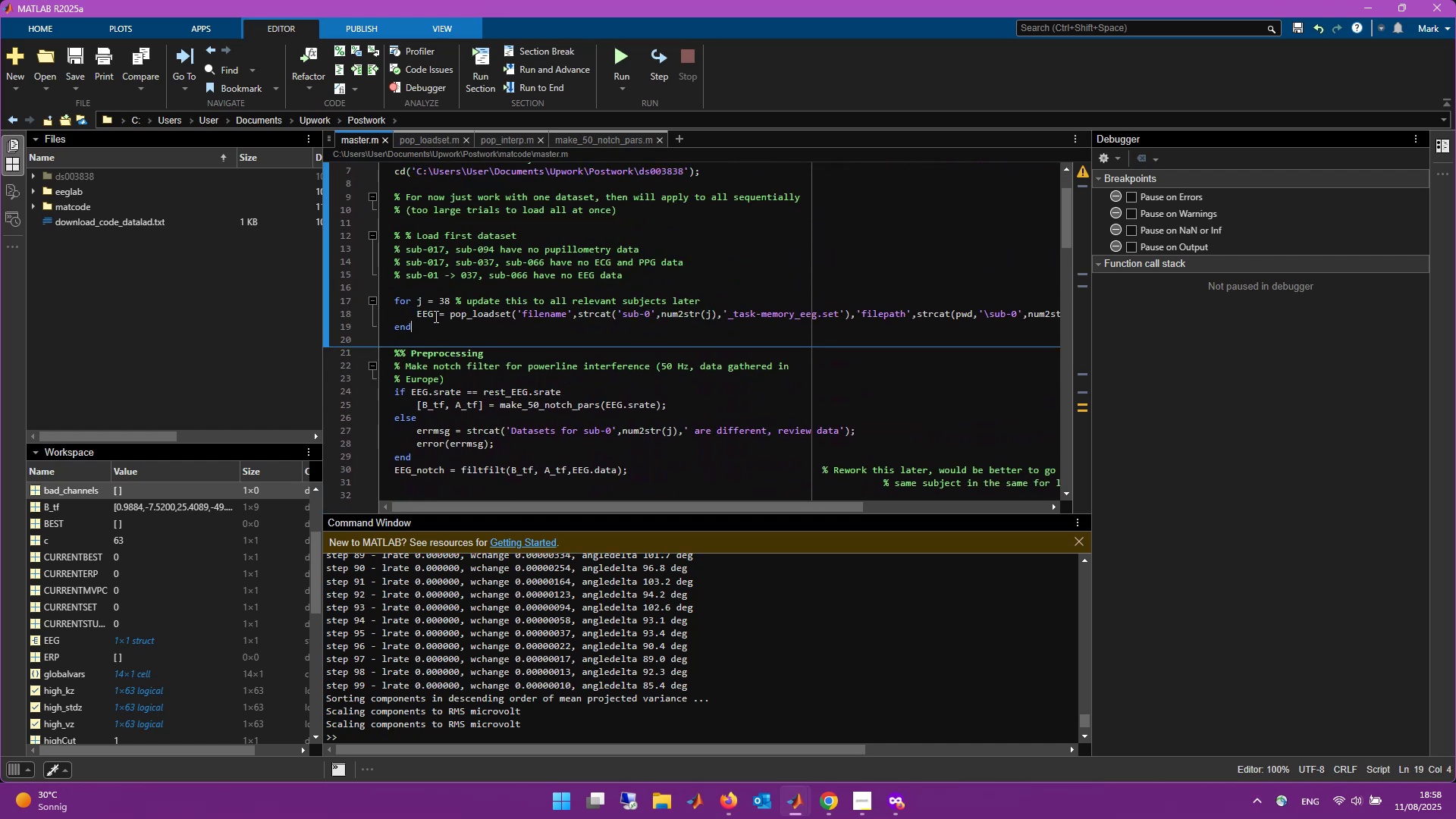 
left_click([416, 312])
 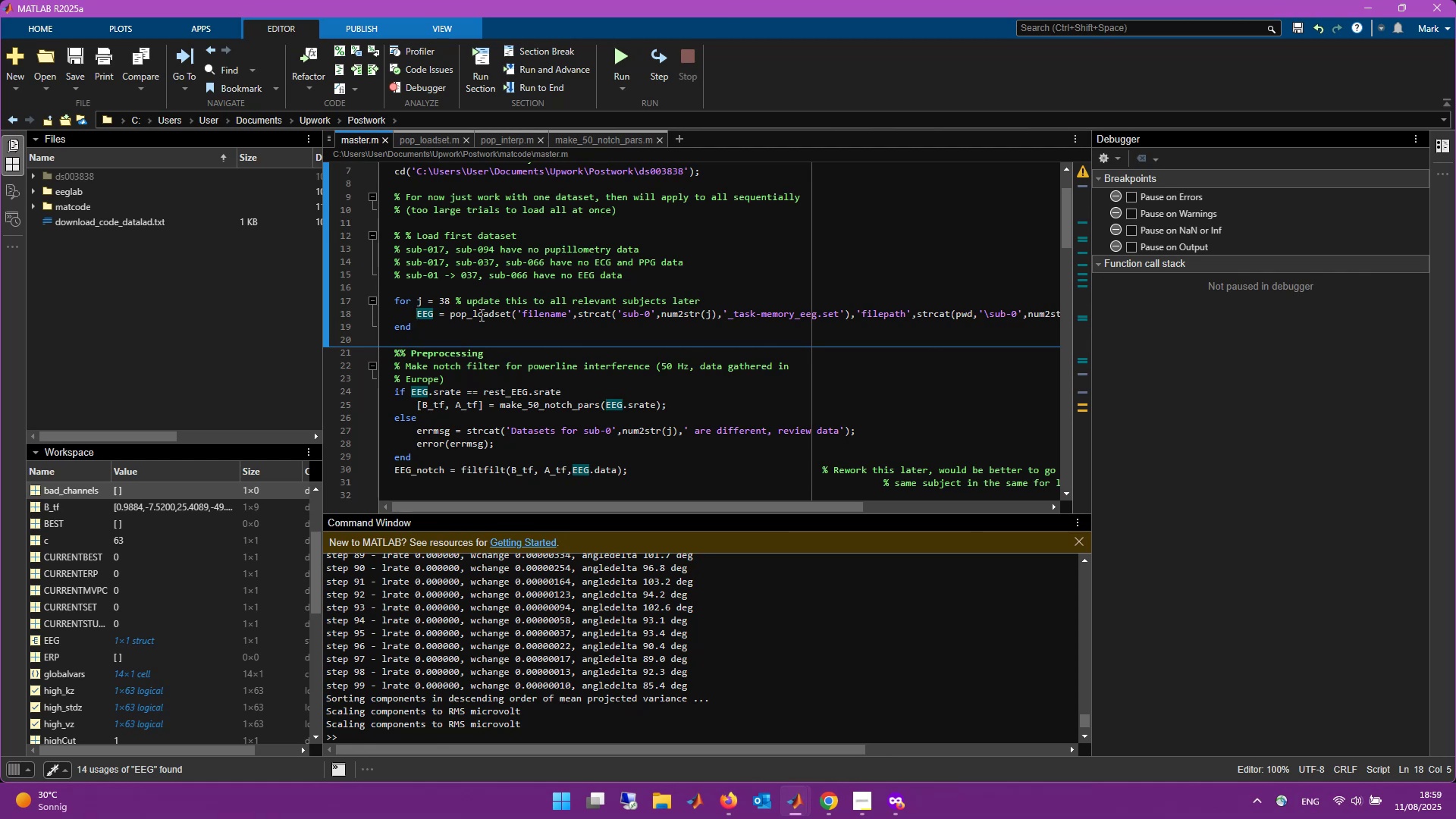 
wait(11.92)
 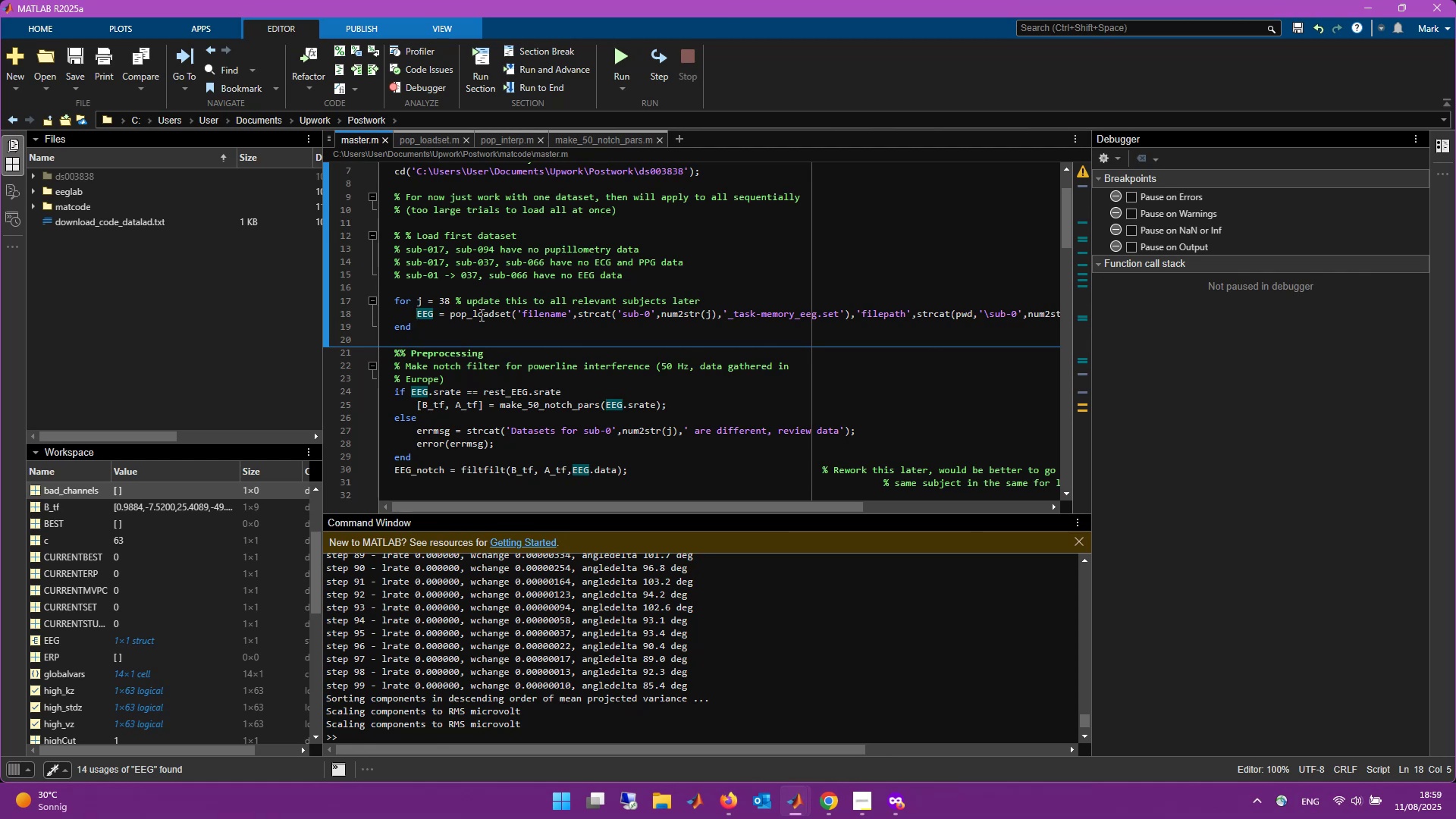 
left_click([441, 328])
 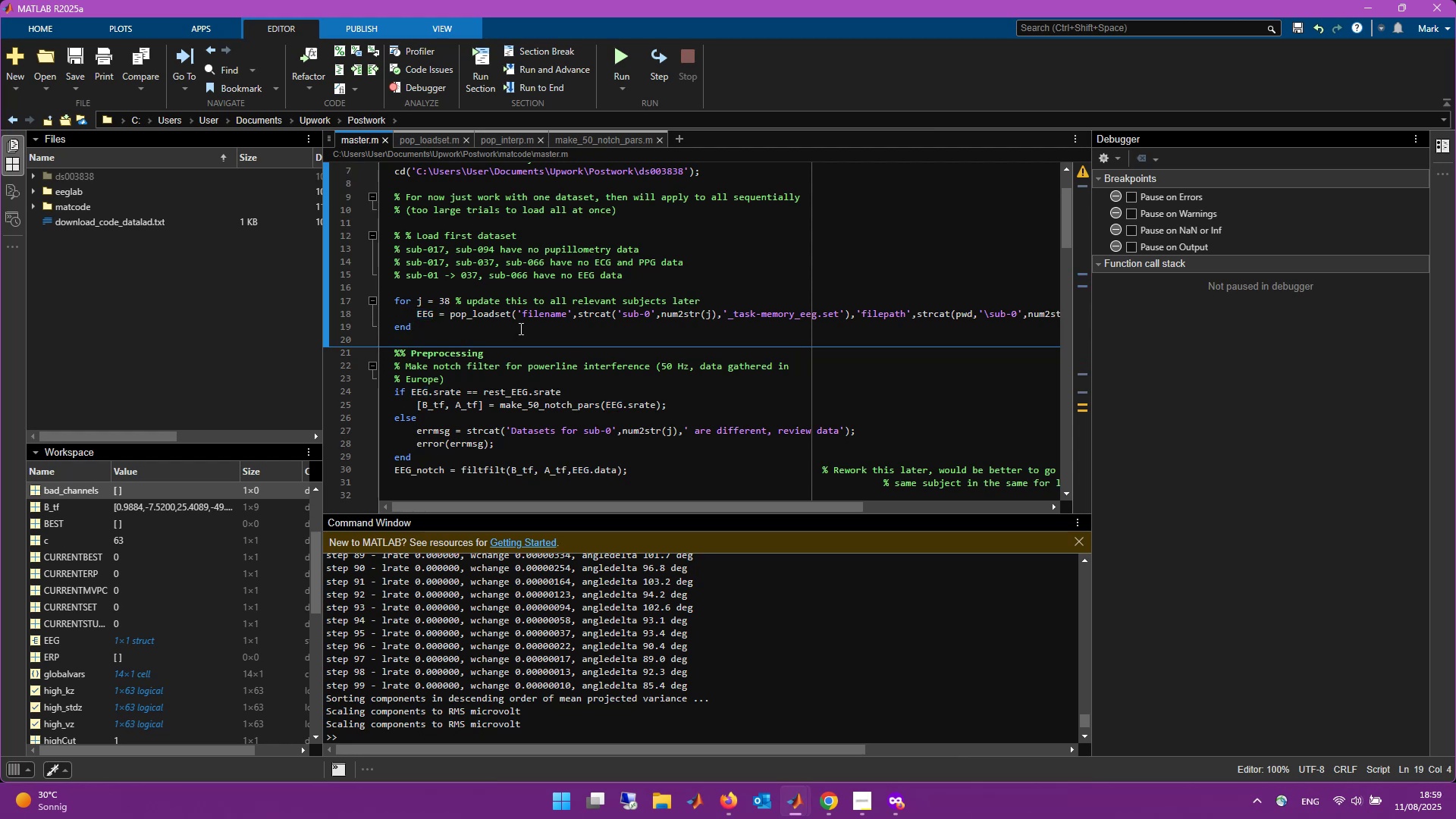 
wait(7.99)
 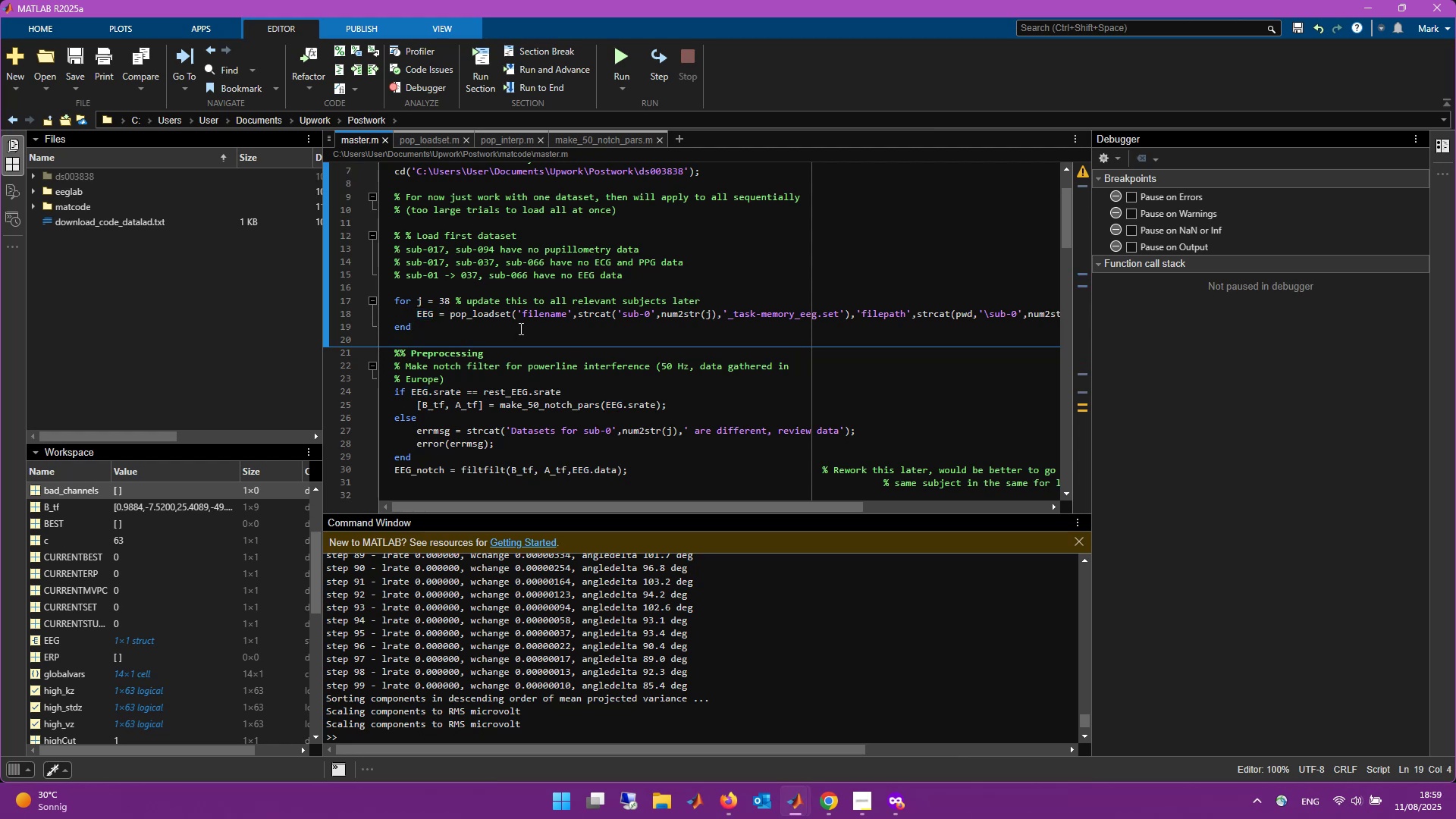 
key(Control+Backspace)
 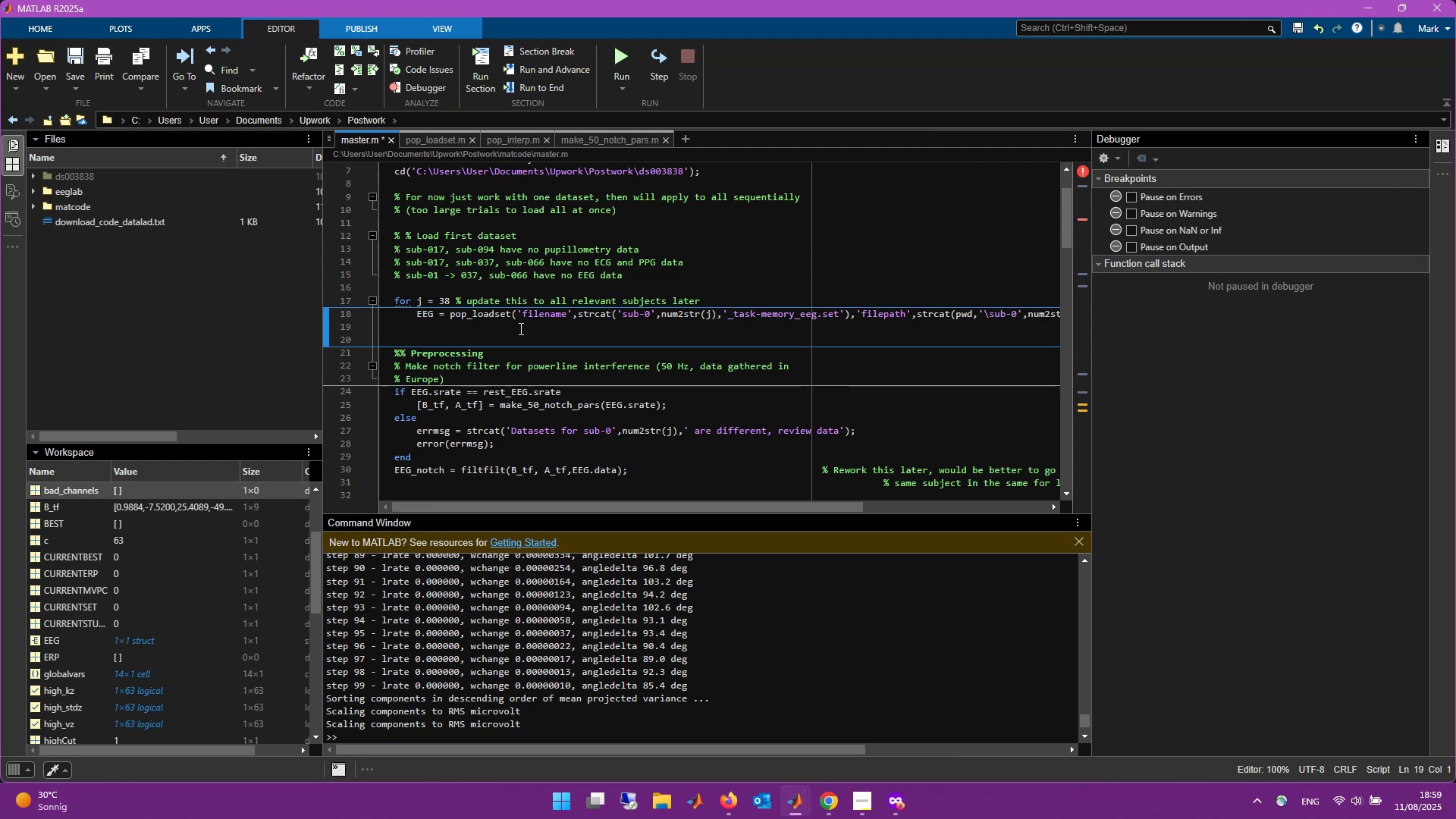 
scroll: coordinate [460, 385], scroll_direction: down, amount: 21.0
 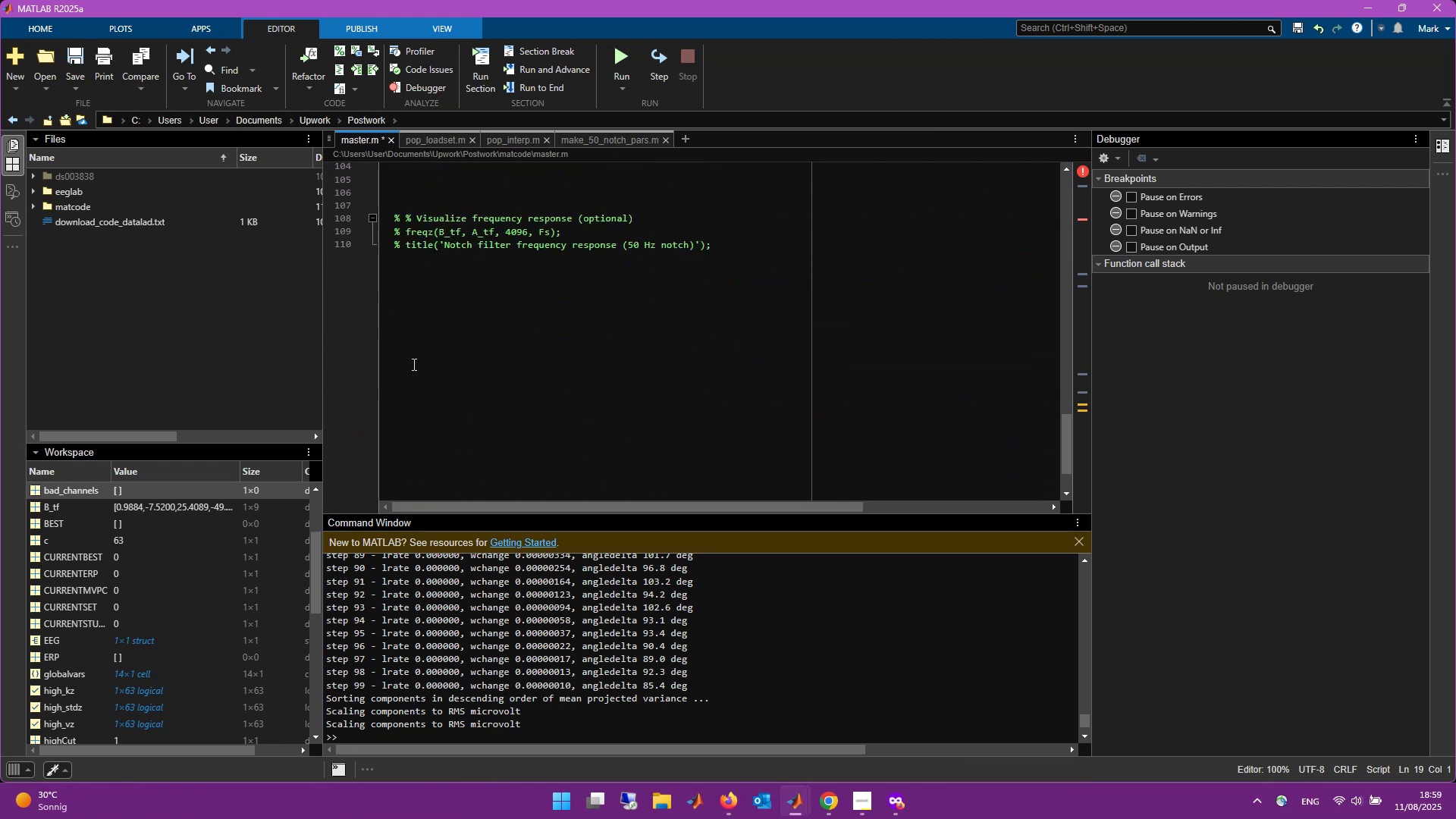 
left_click([400, 240])
 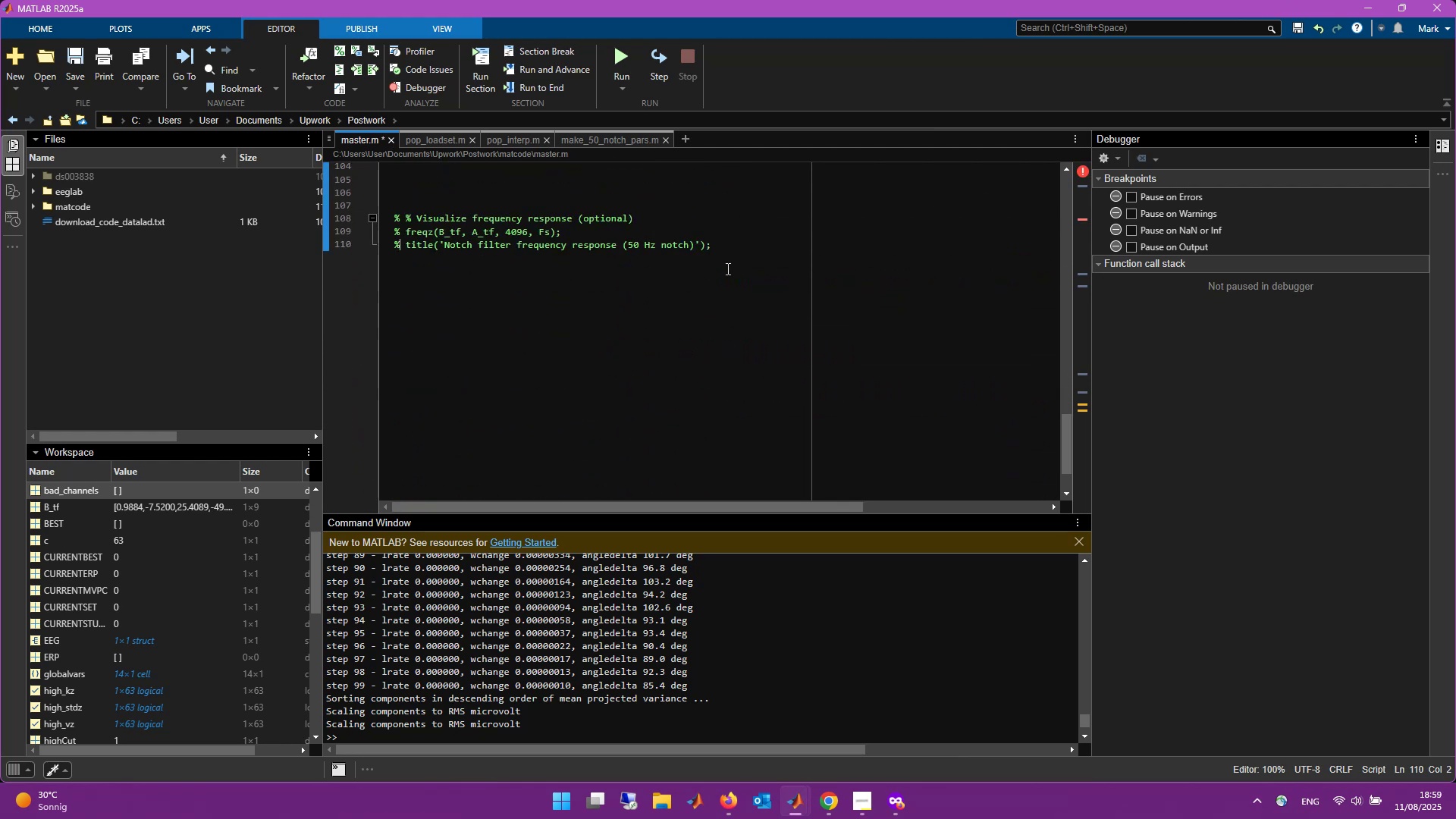 
left_click_drag(start_coordinate=[739, 252], to_coordinate=[372, 218])
 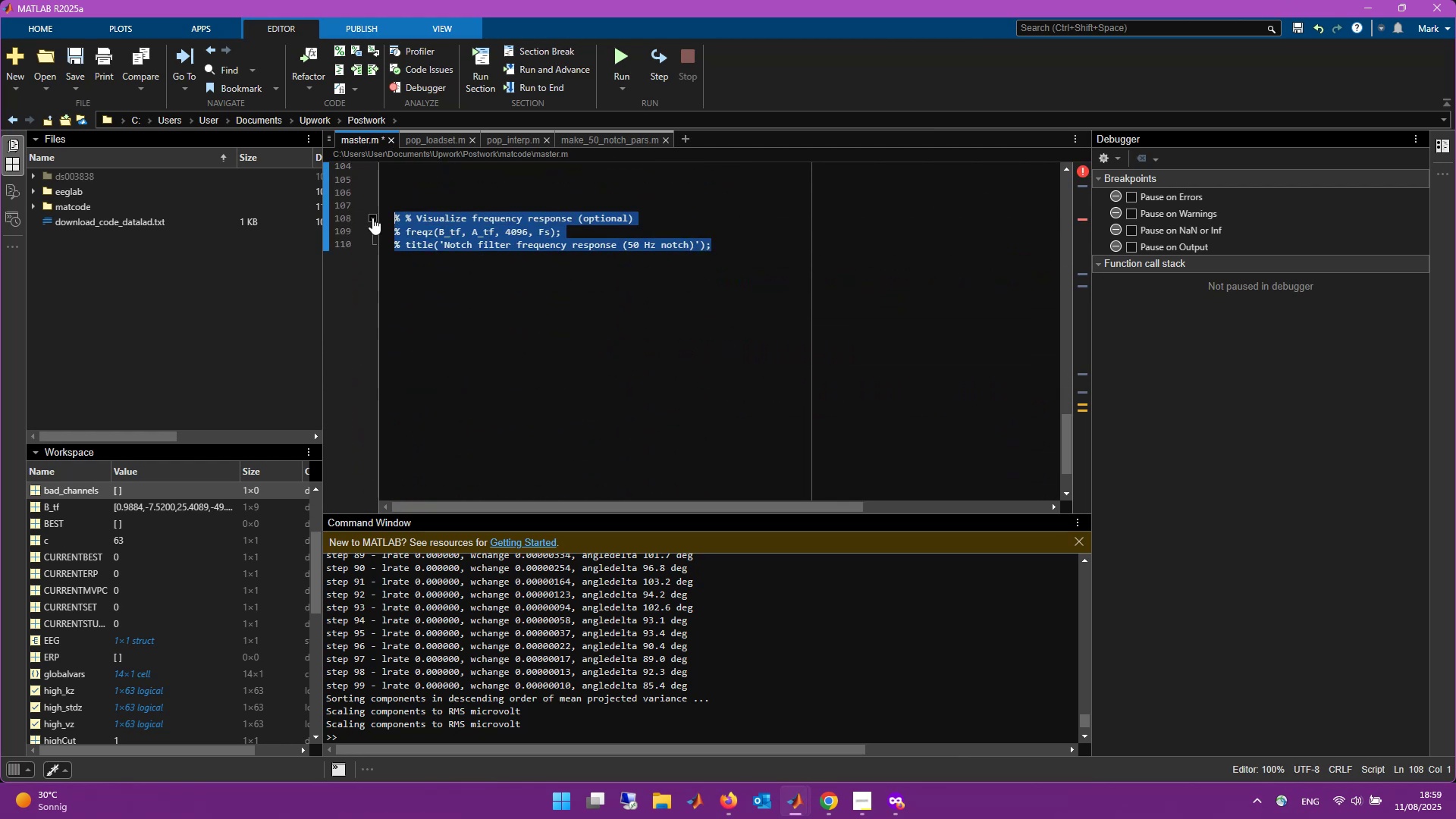 
type(end)
 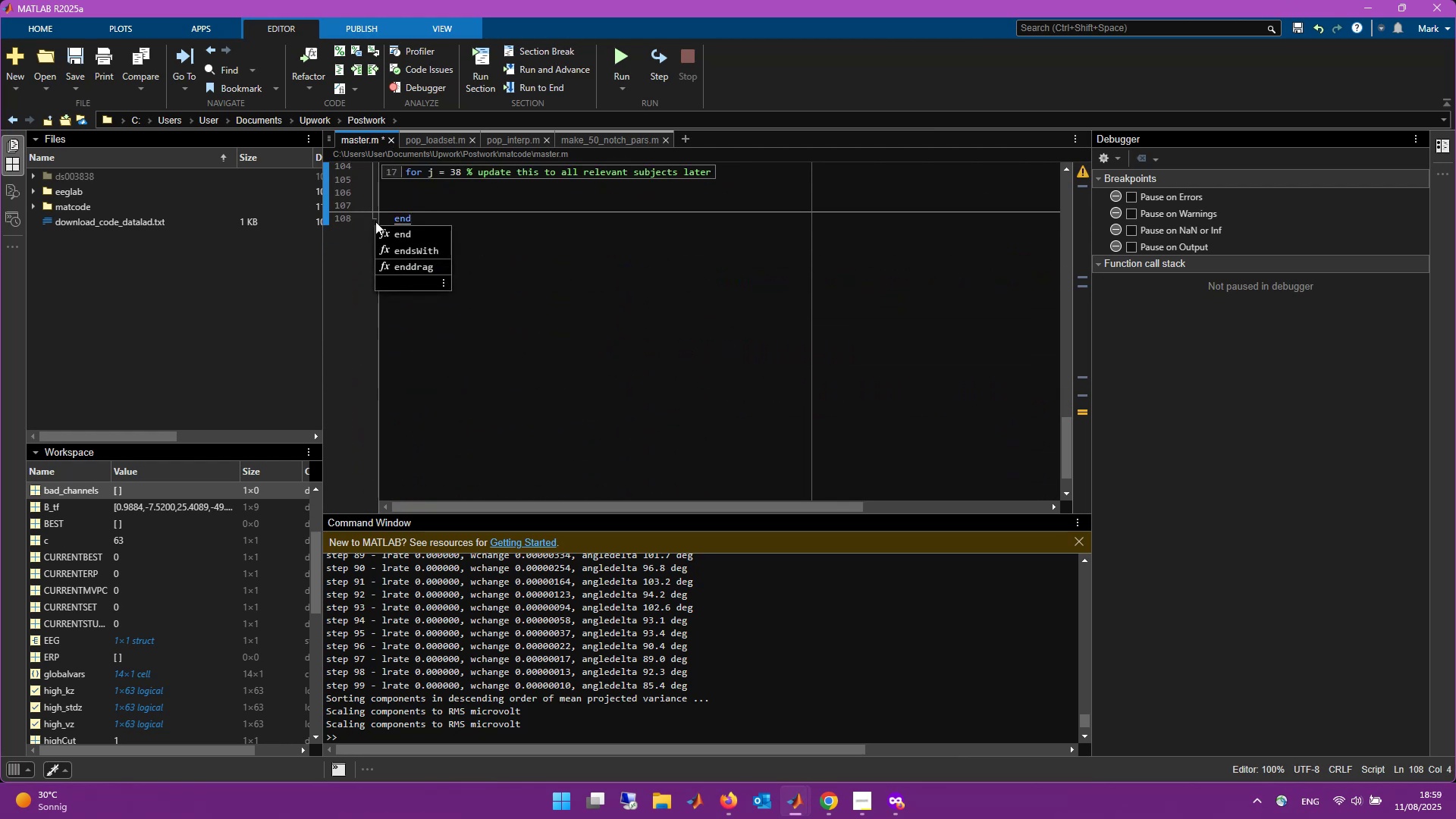 
key(Control+S)
 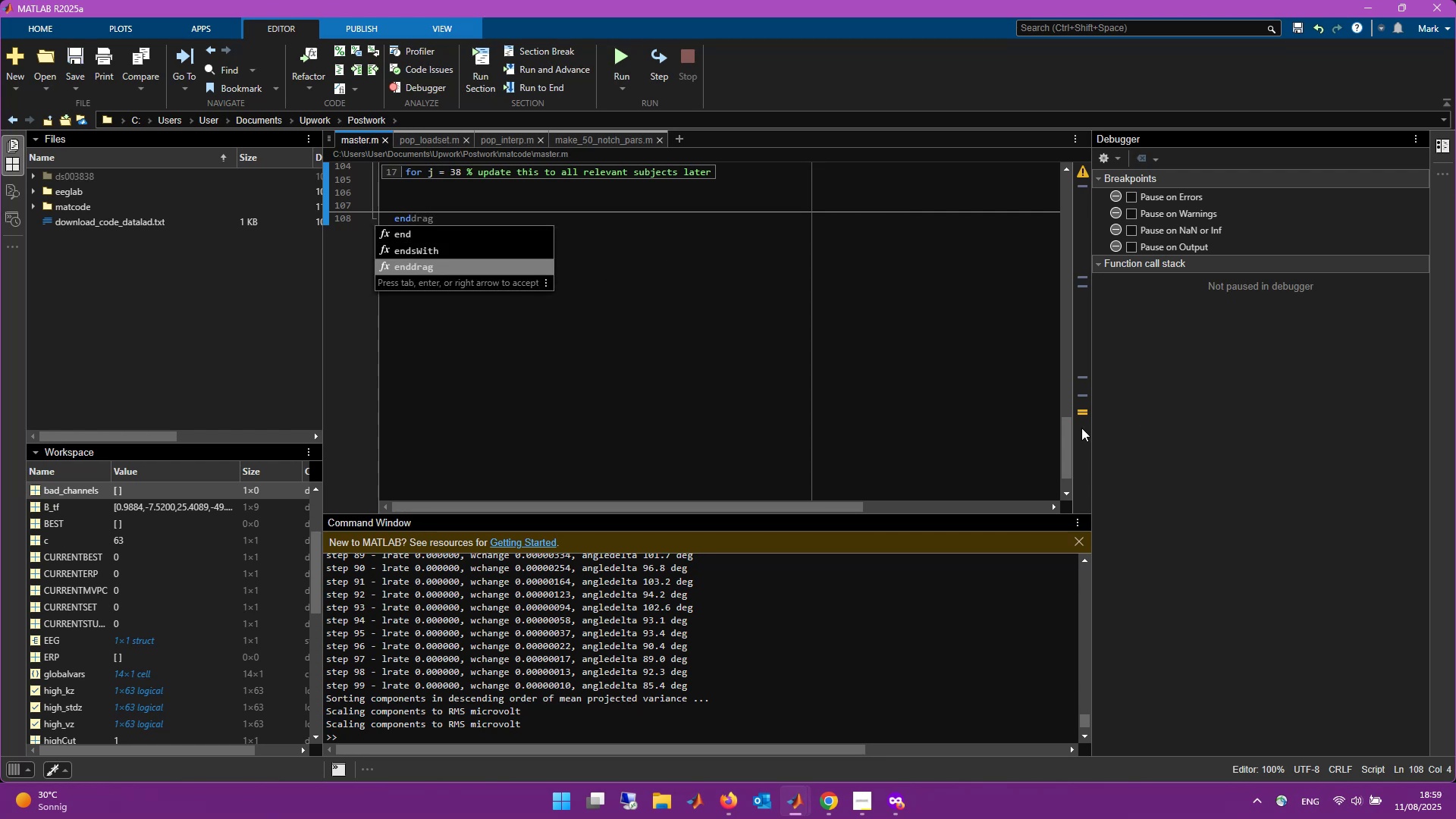 
left_click_drag(start_coordinate=[1062, 453], to_coordinate=[1059, 226])
 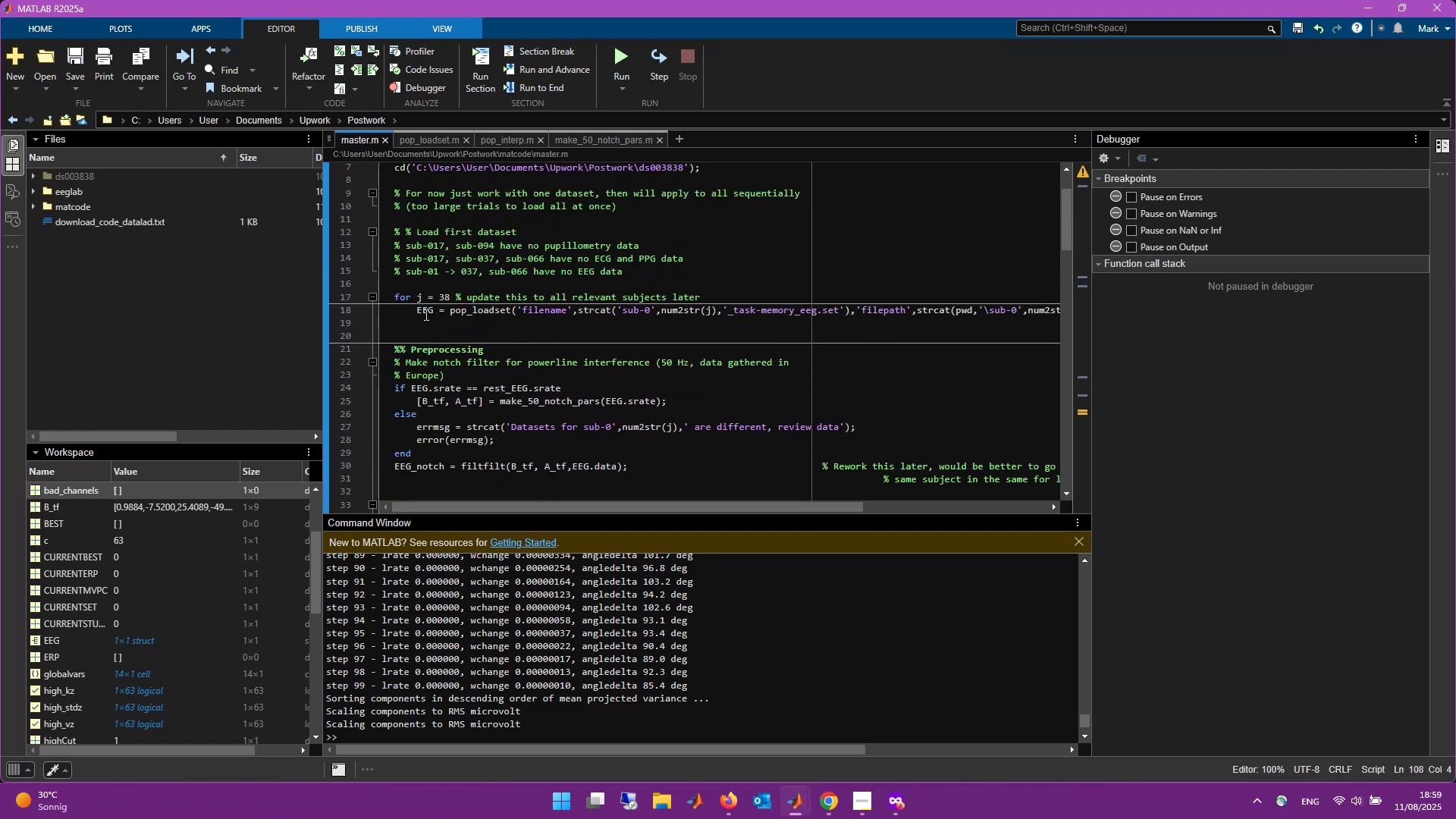 
left_click([433, 322])
 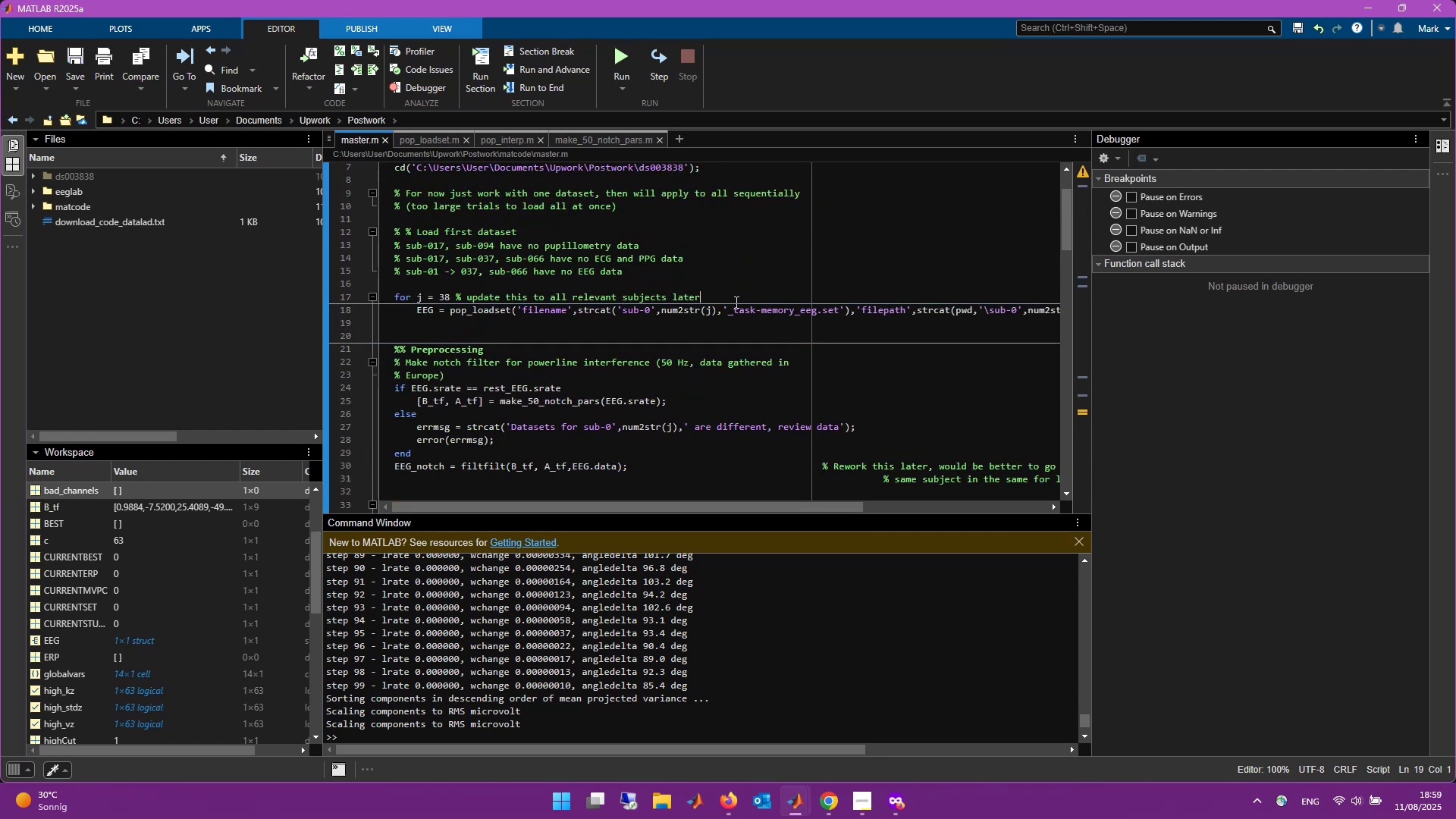 
key(Enter)
 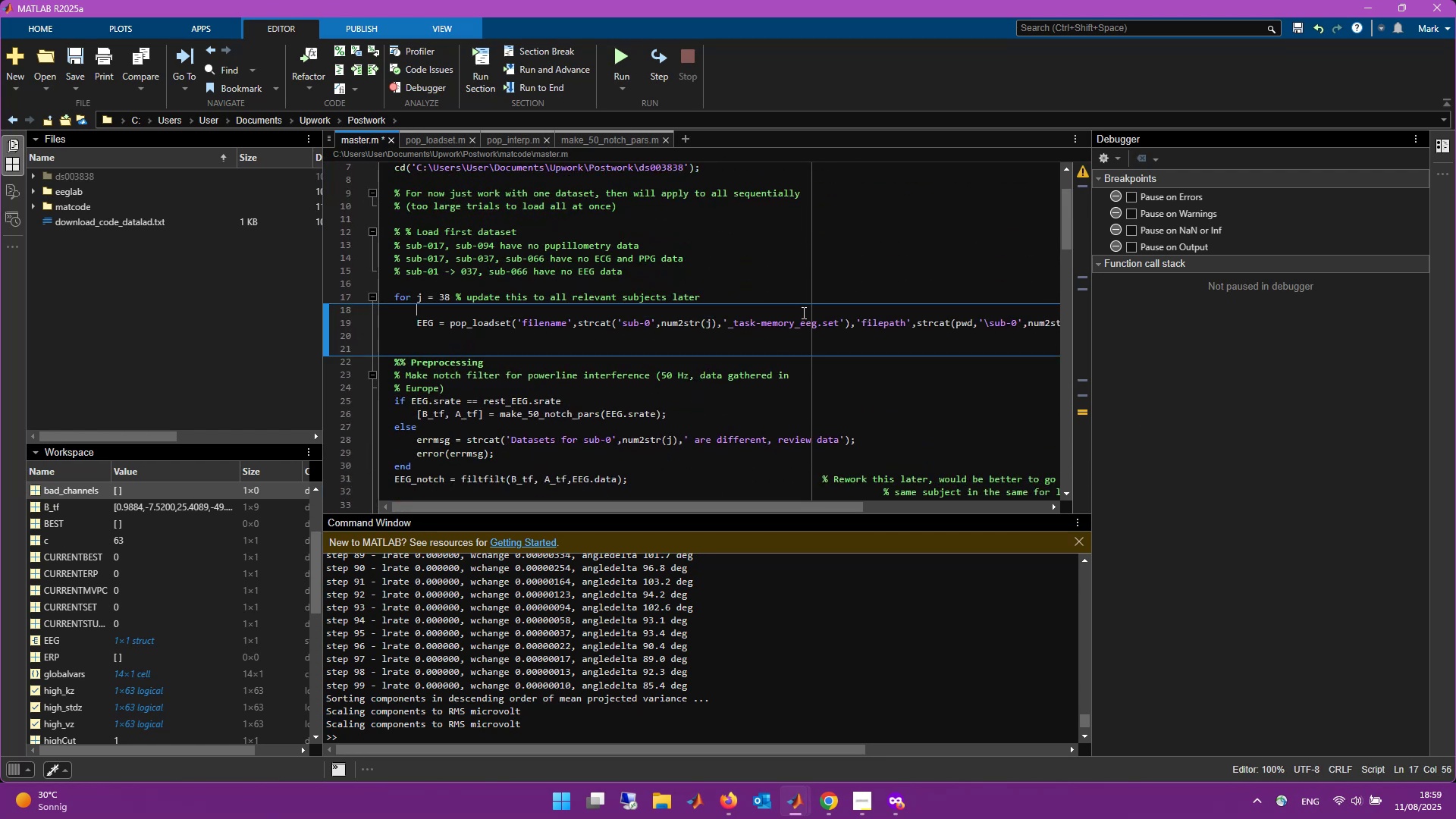 
key(Enter)
 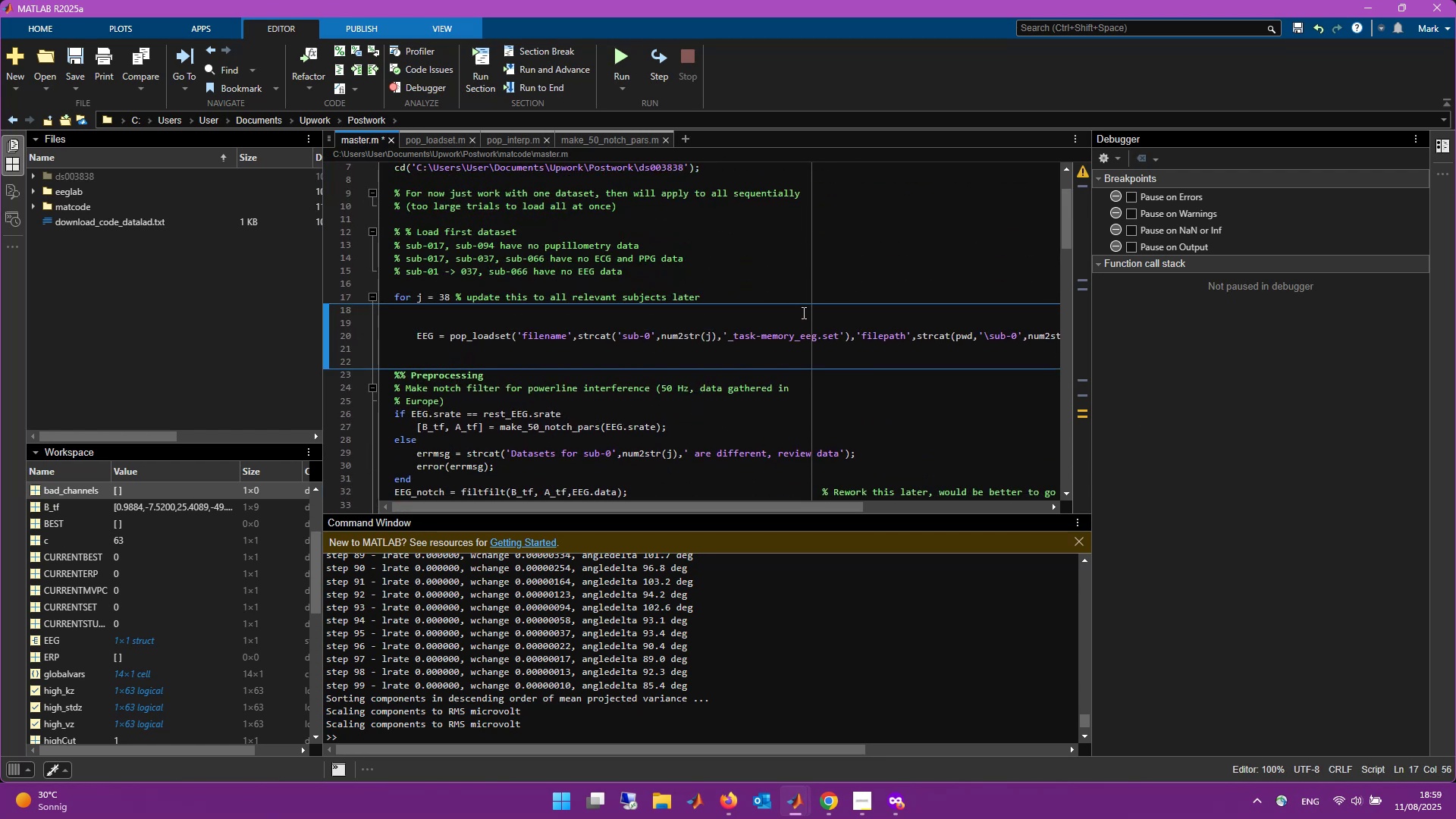 
type(for k = )
 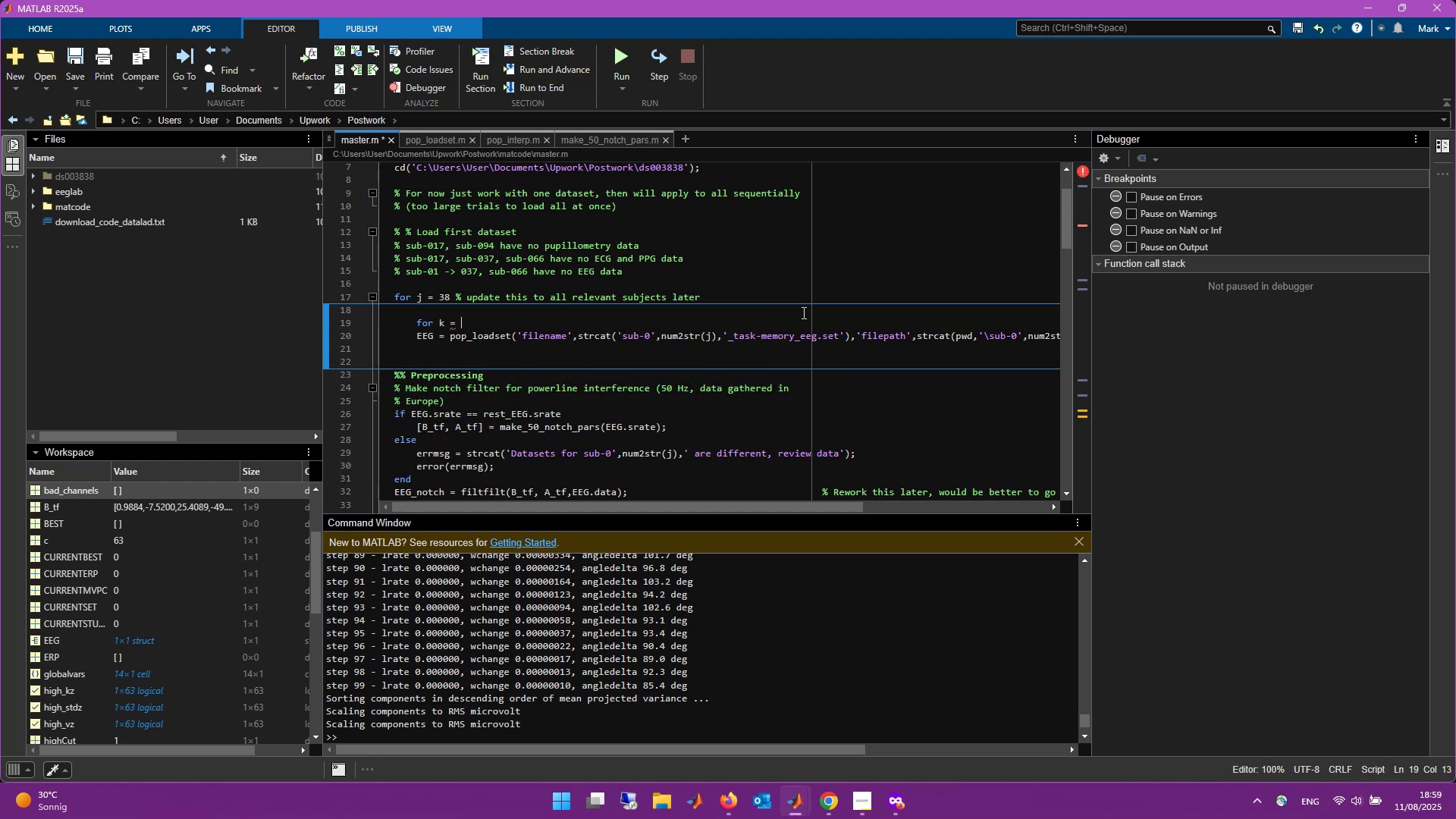 
wait(5.35)
 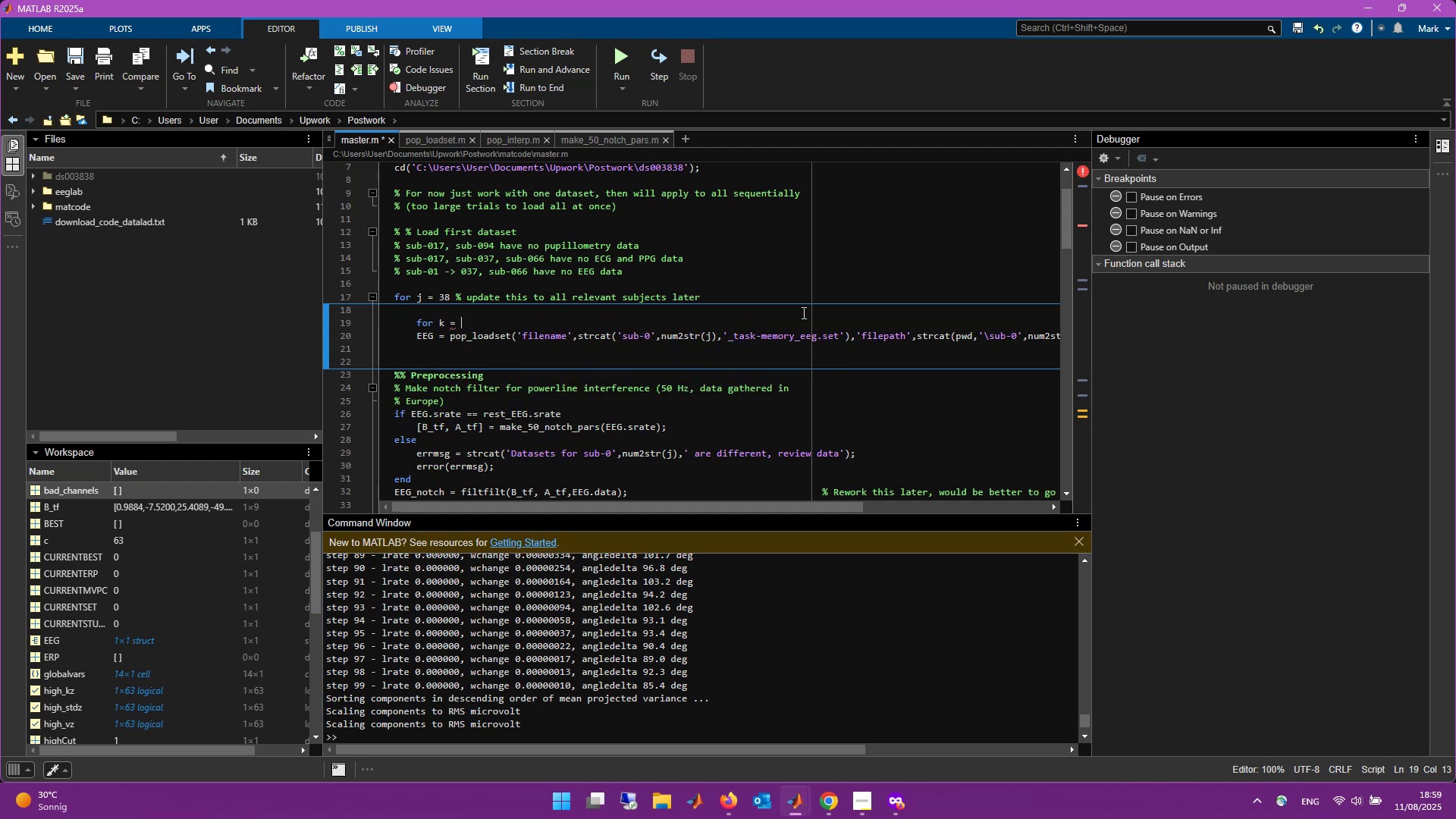 
key(Control+Backspace)
 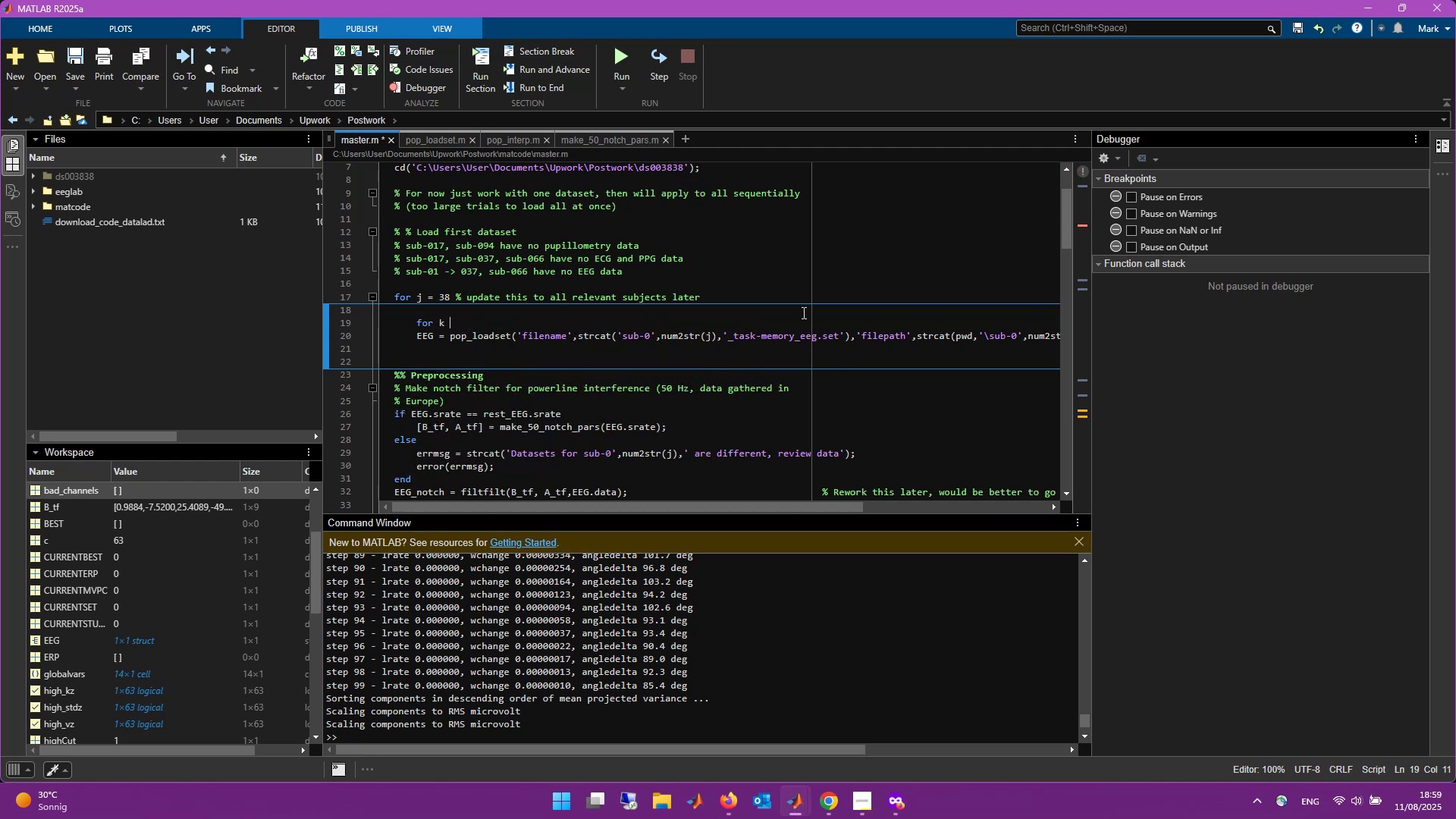 
key(Backspace)
 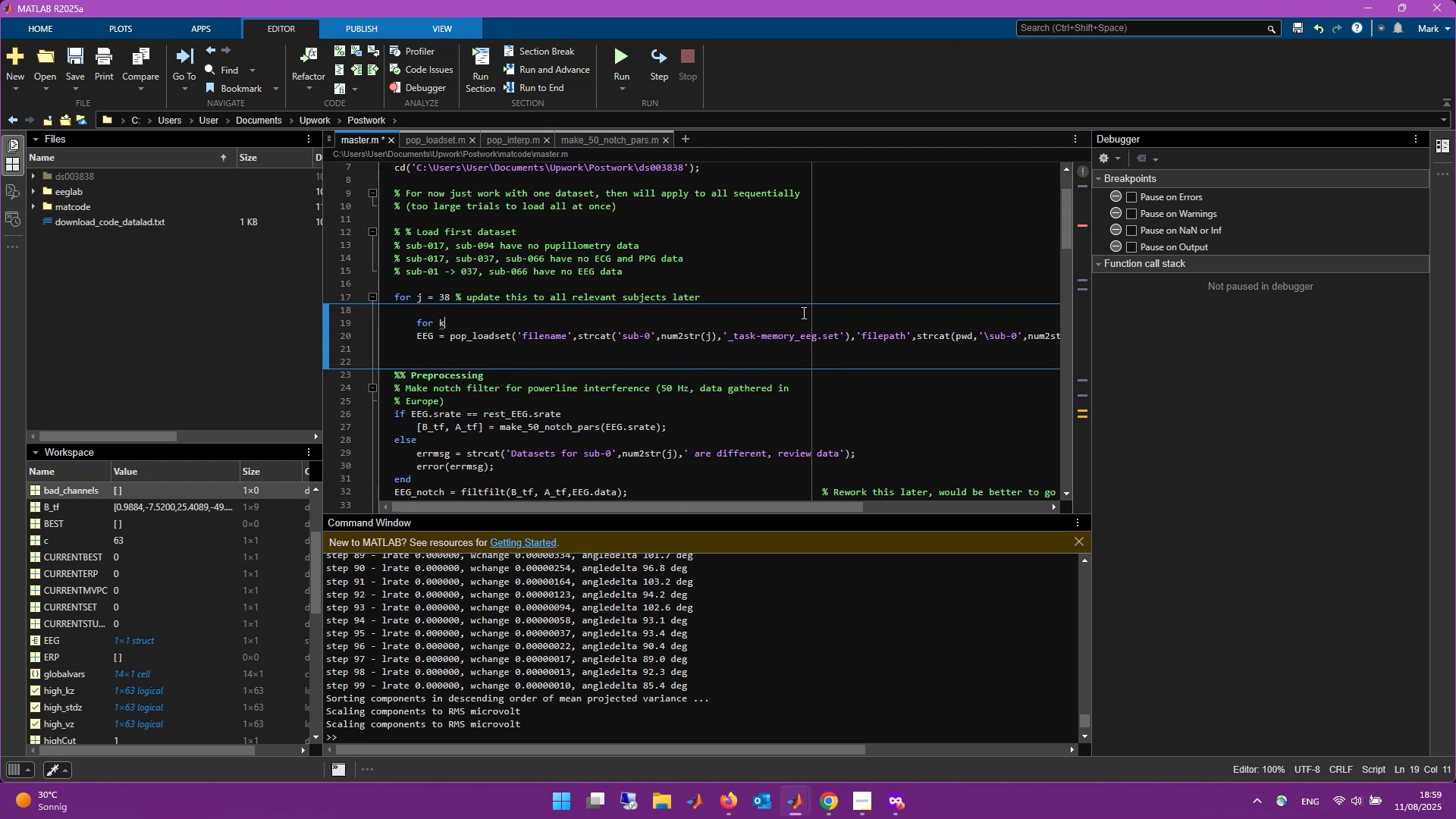 
key(Backspace)
 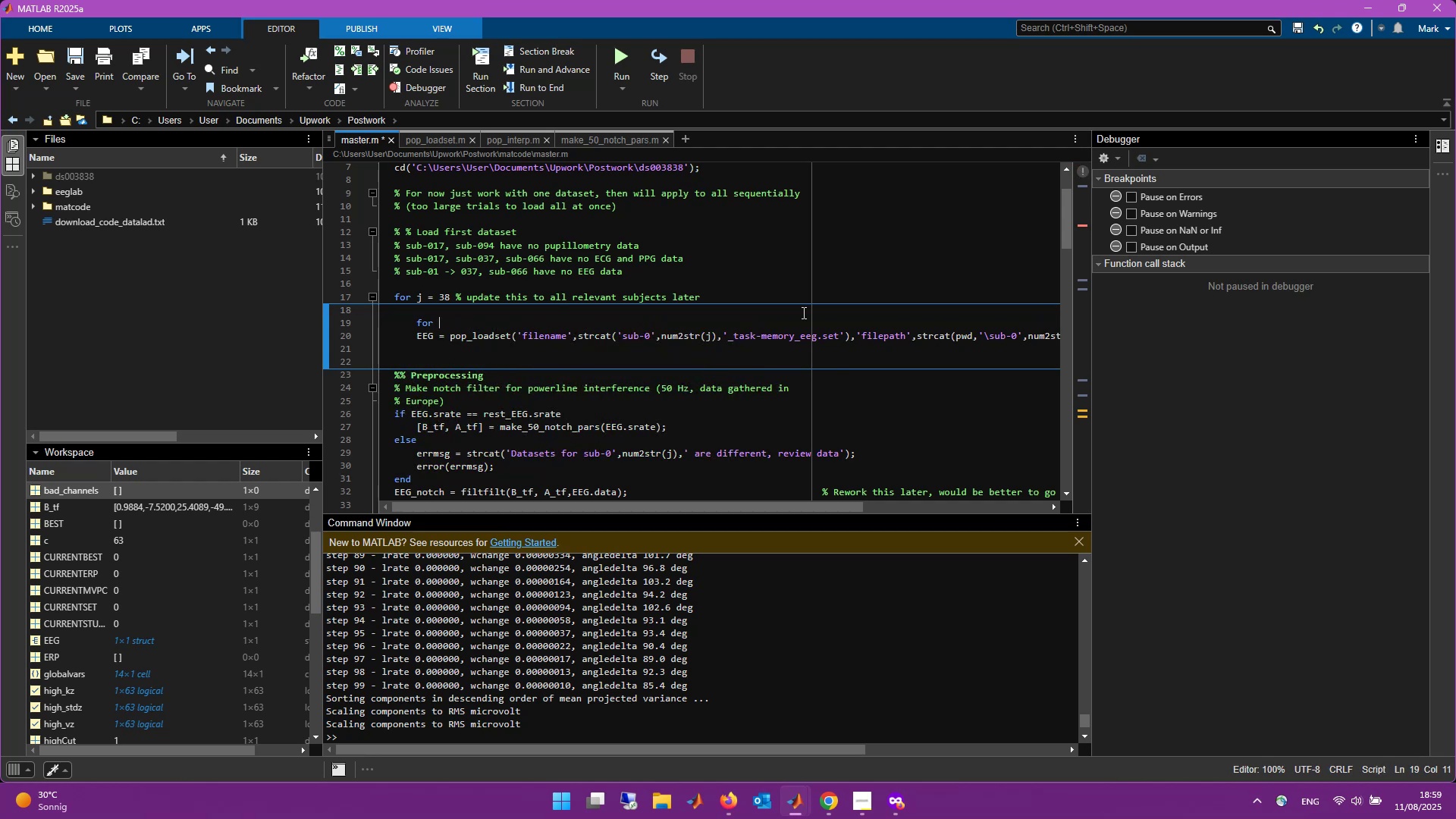 
key(Backspace)
 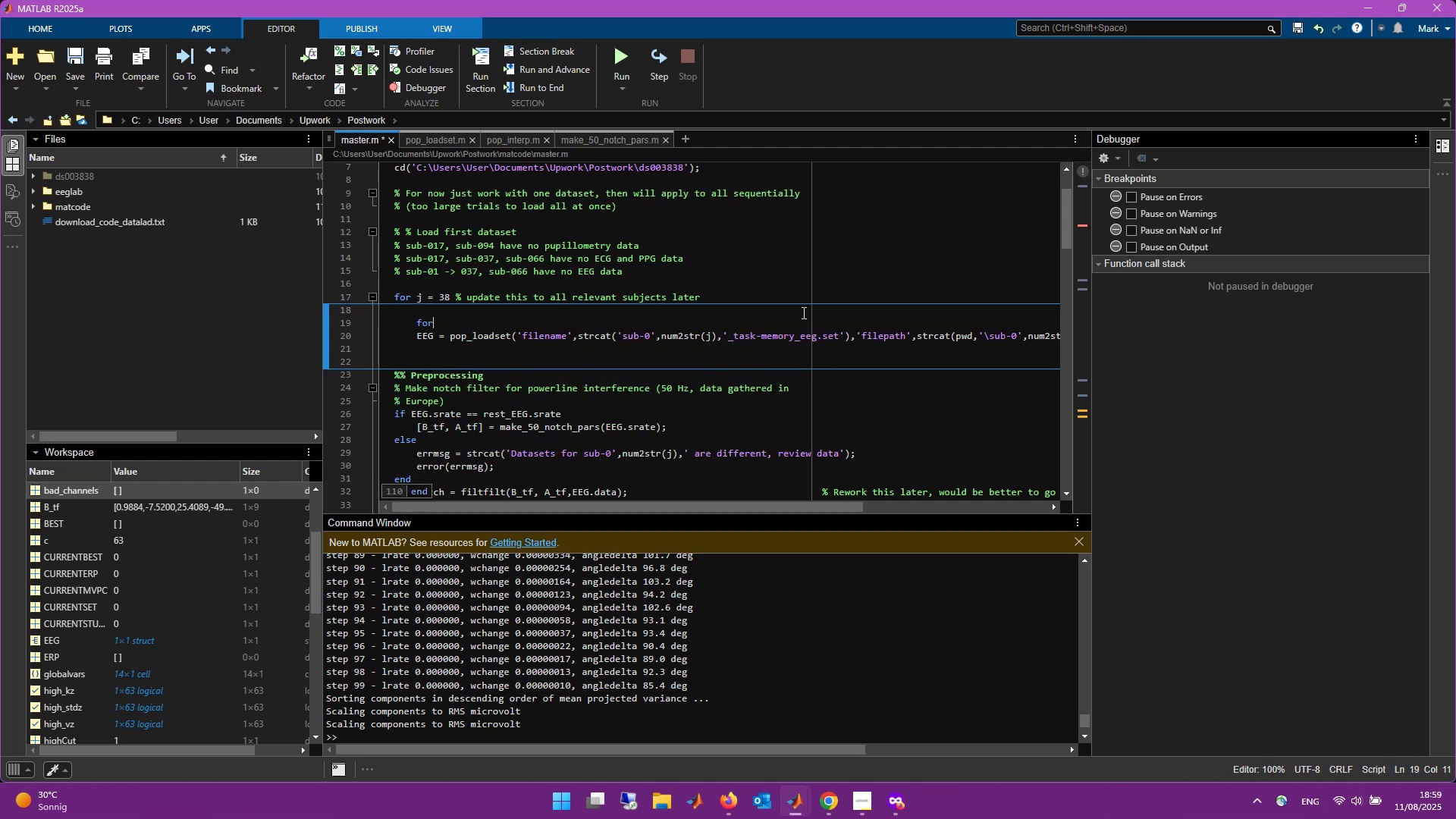 
key(Backspace)
 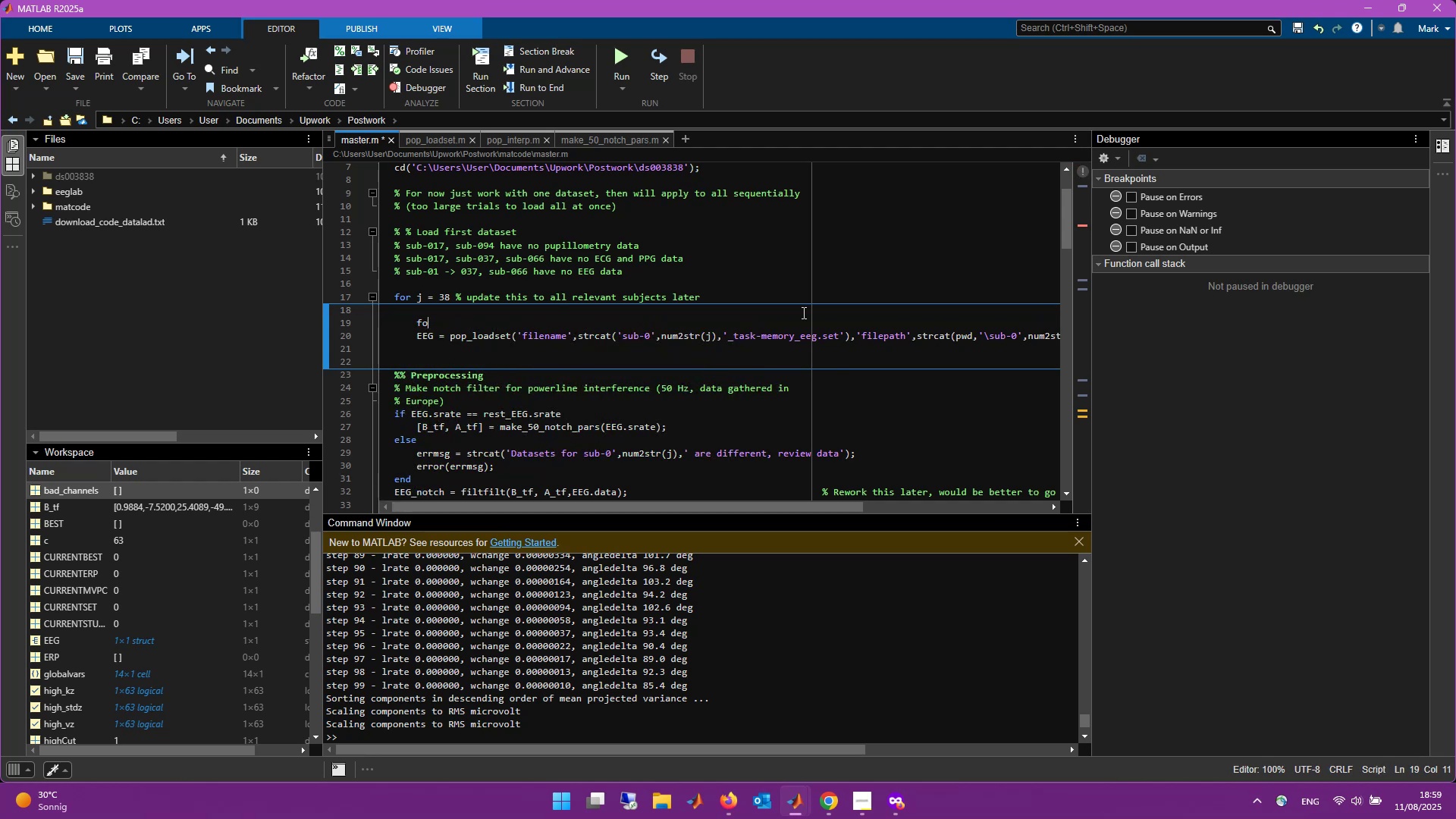 
key(Backspace)
 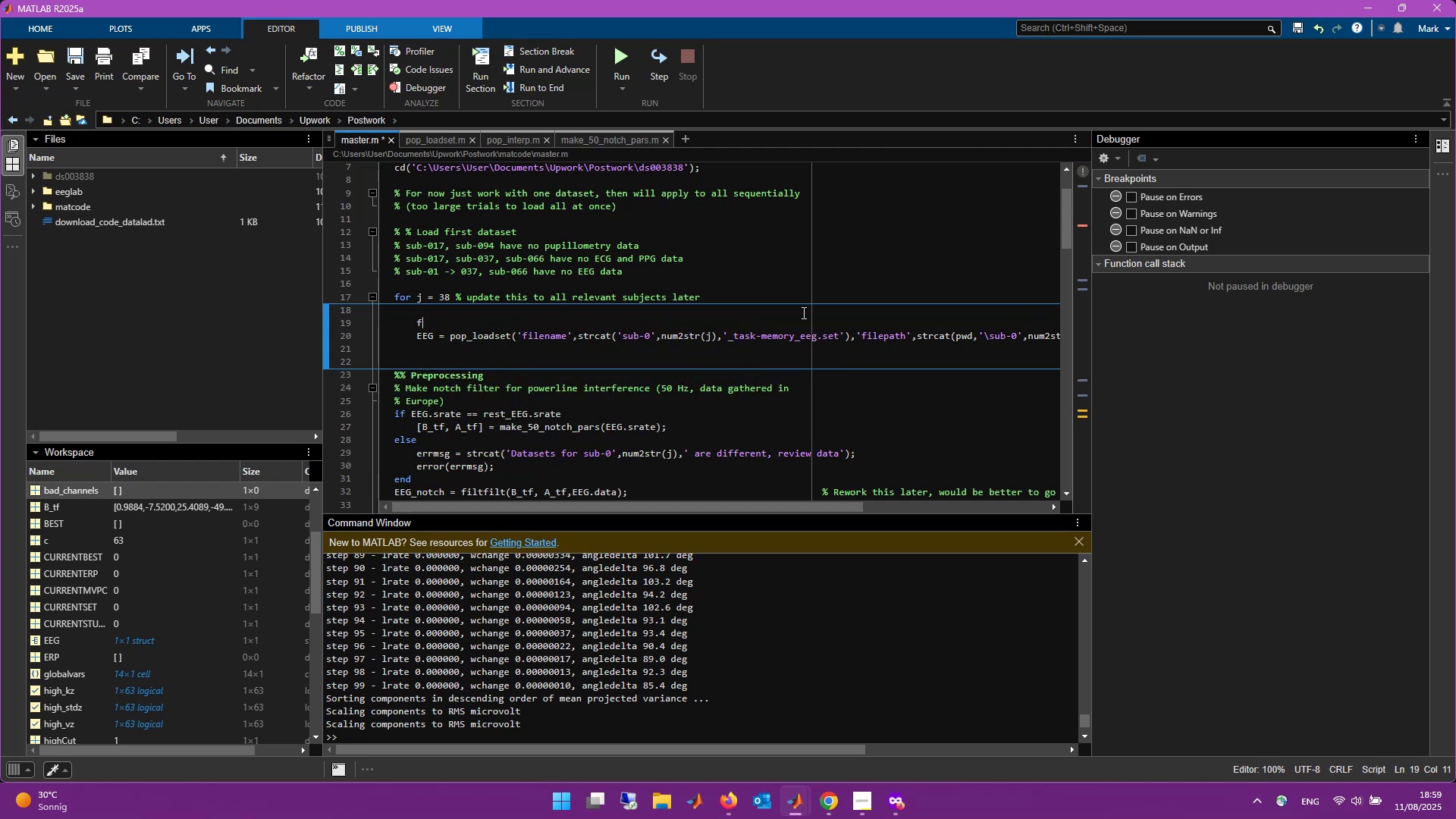 
key(Backspace)
 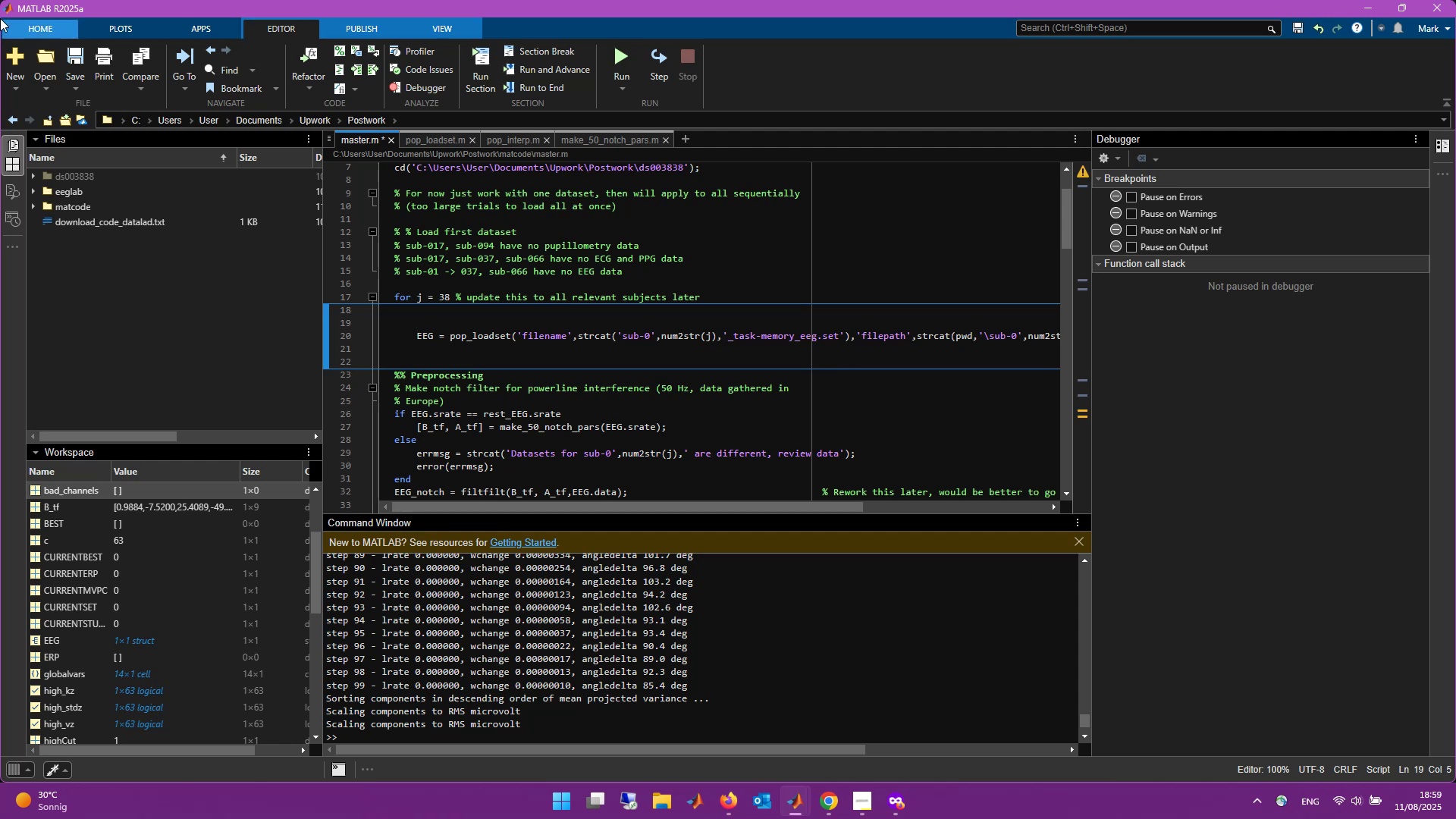 
double_click([68, 177])
 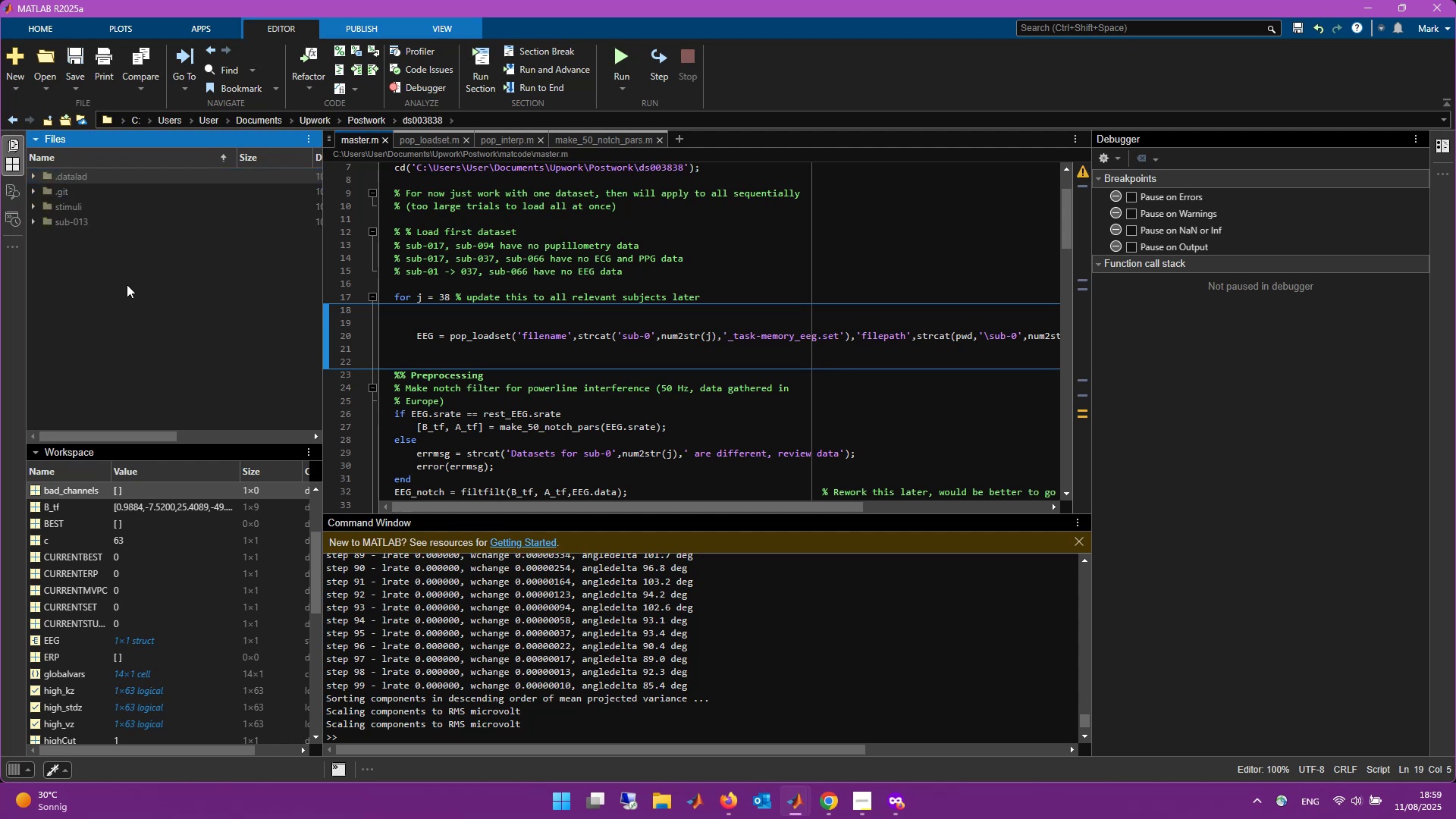 
scroll: coordinate [140, 341], scroll_direction: down, amount: 3.0
 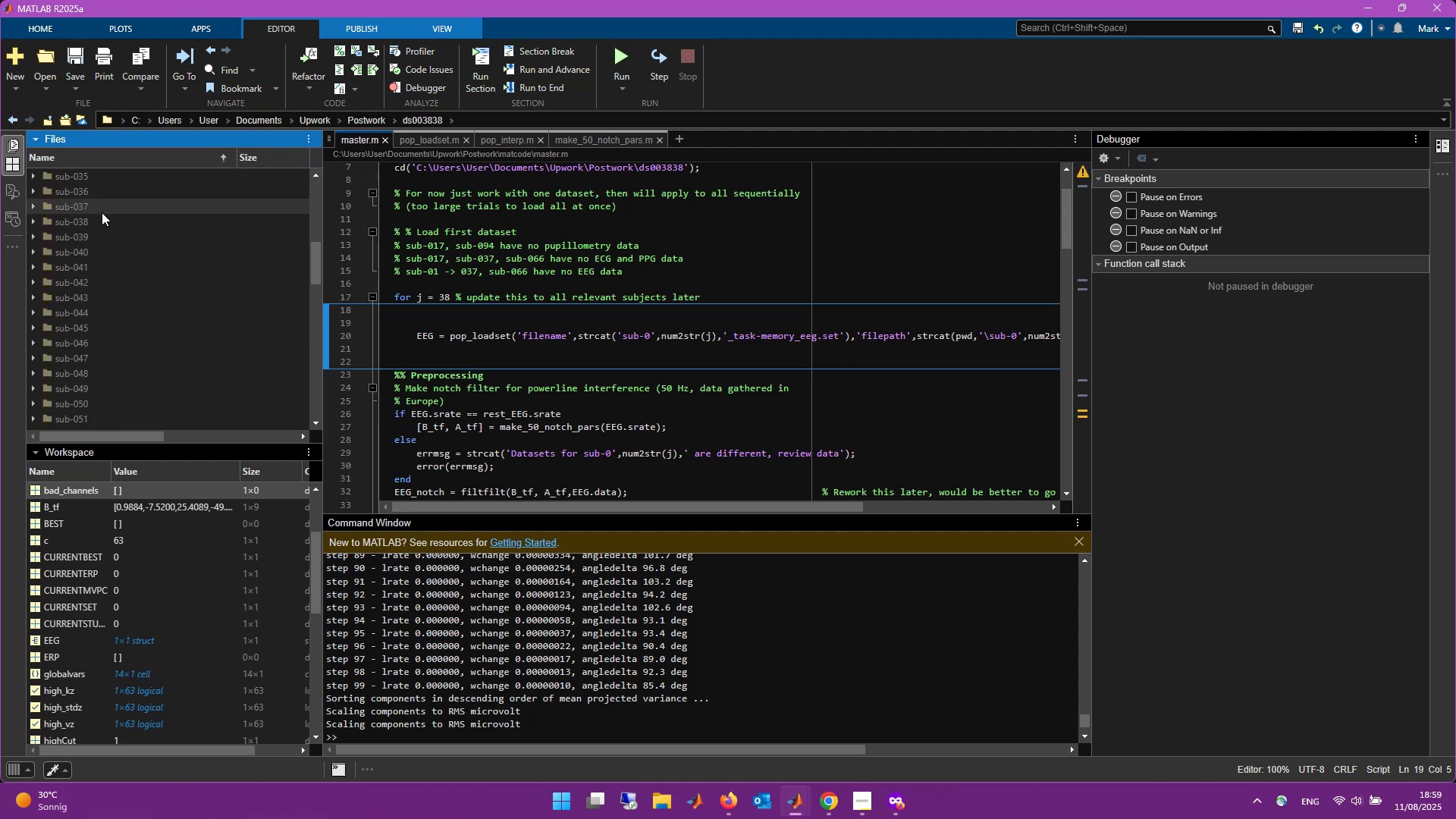 
double_click([96, 218])
 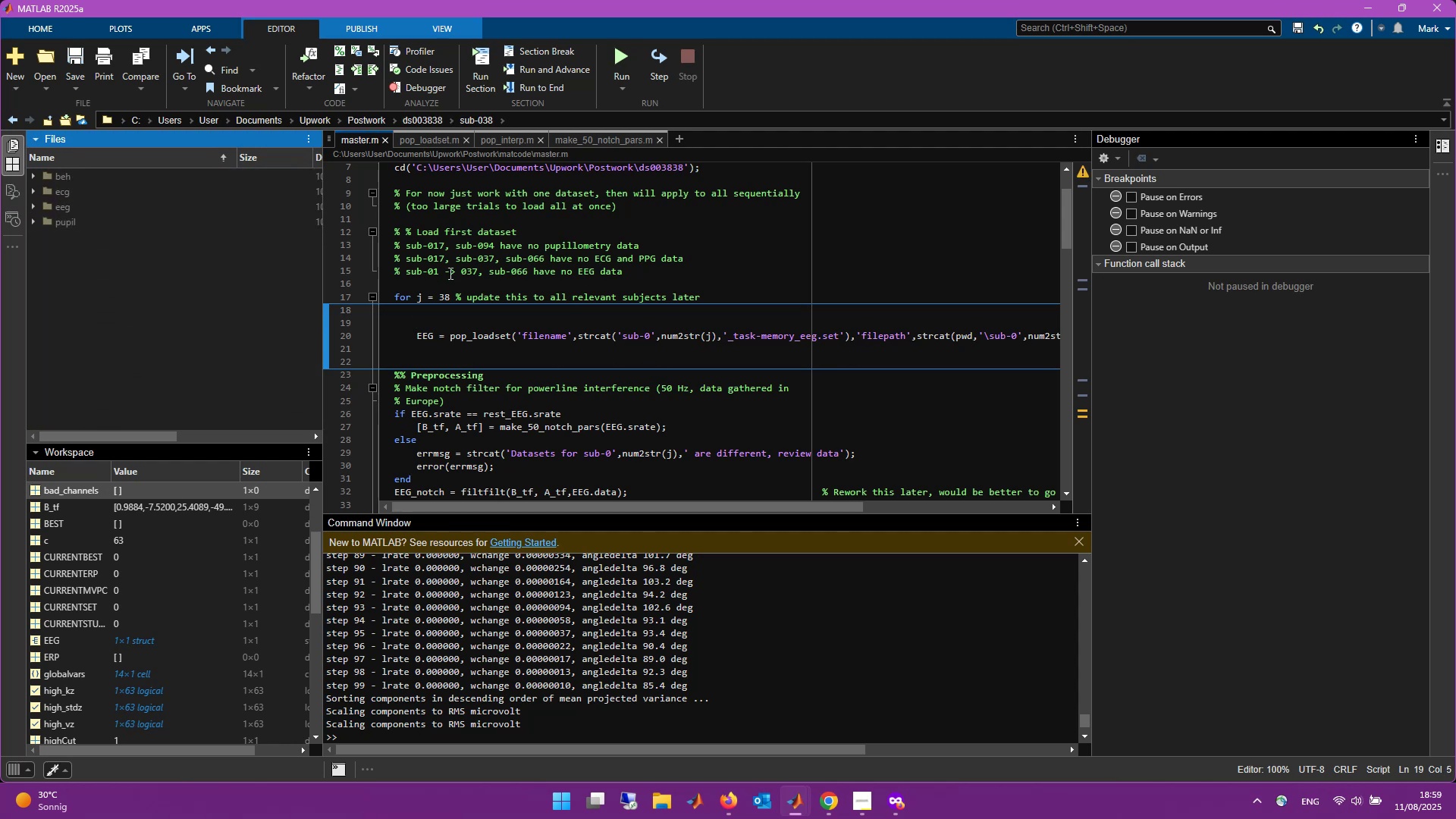 
scroll: coordinate [517, 359], scroll_direction: up, amount: 1.0
 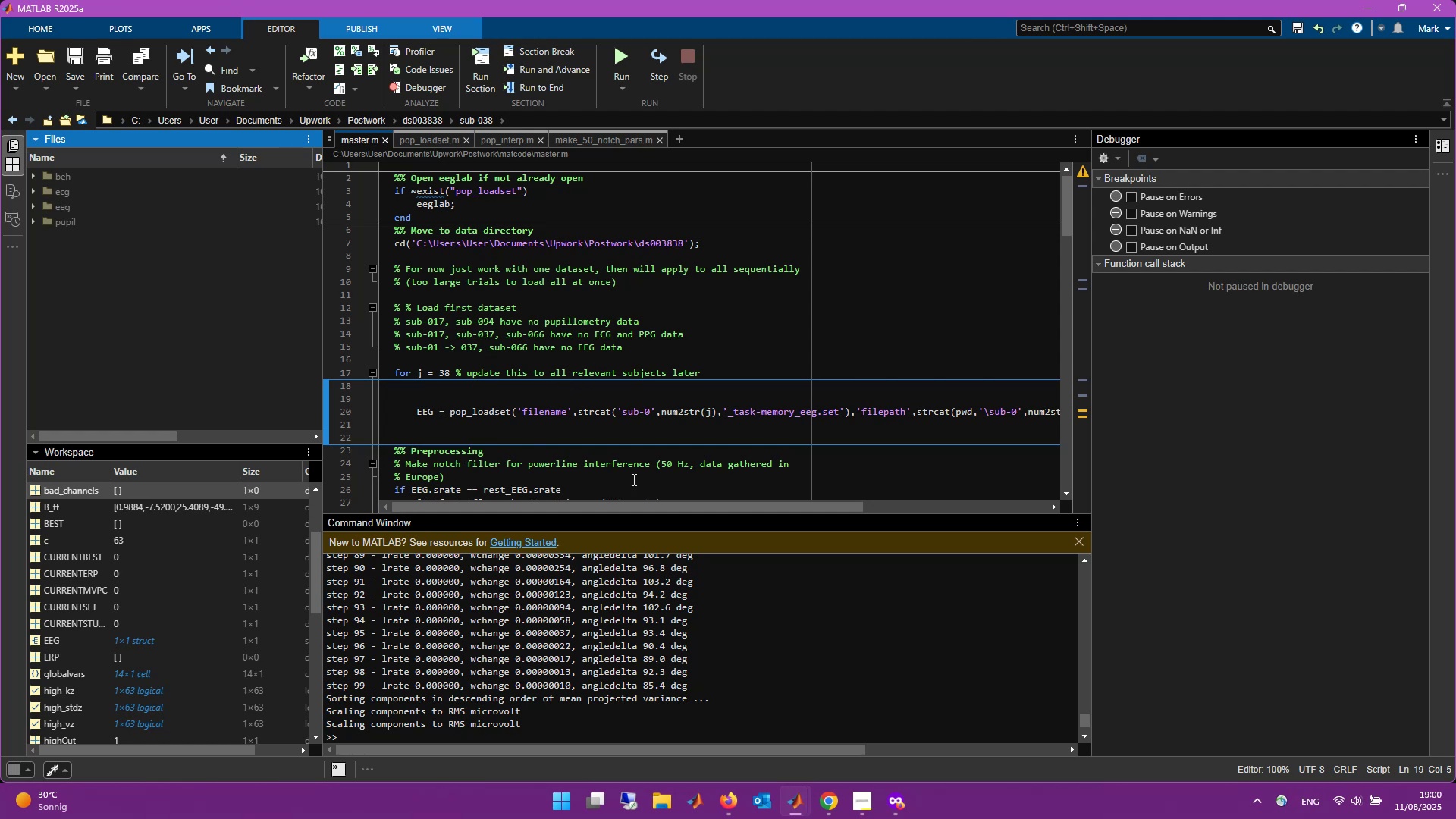 
wait(20.79)
 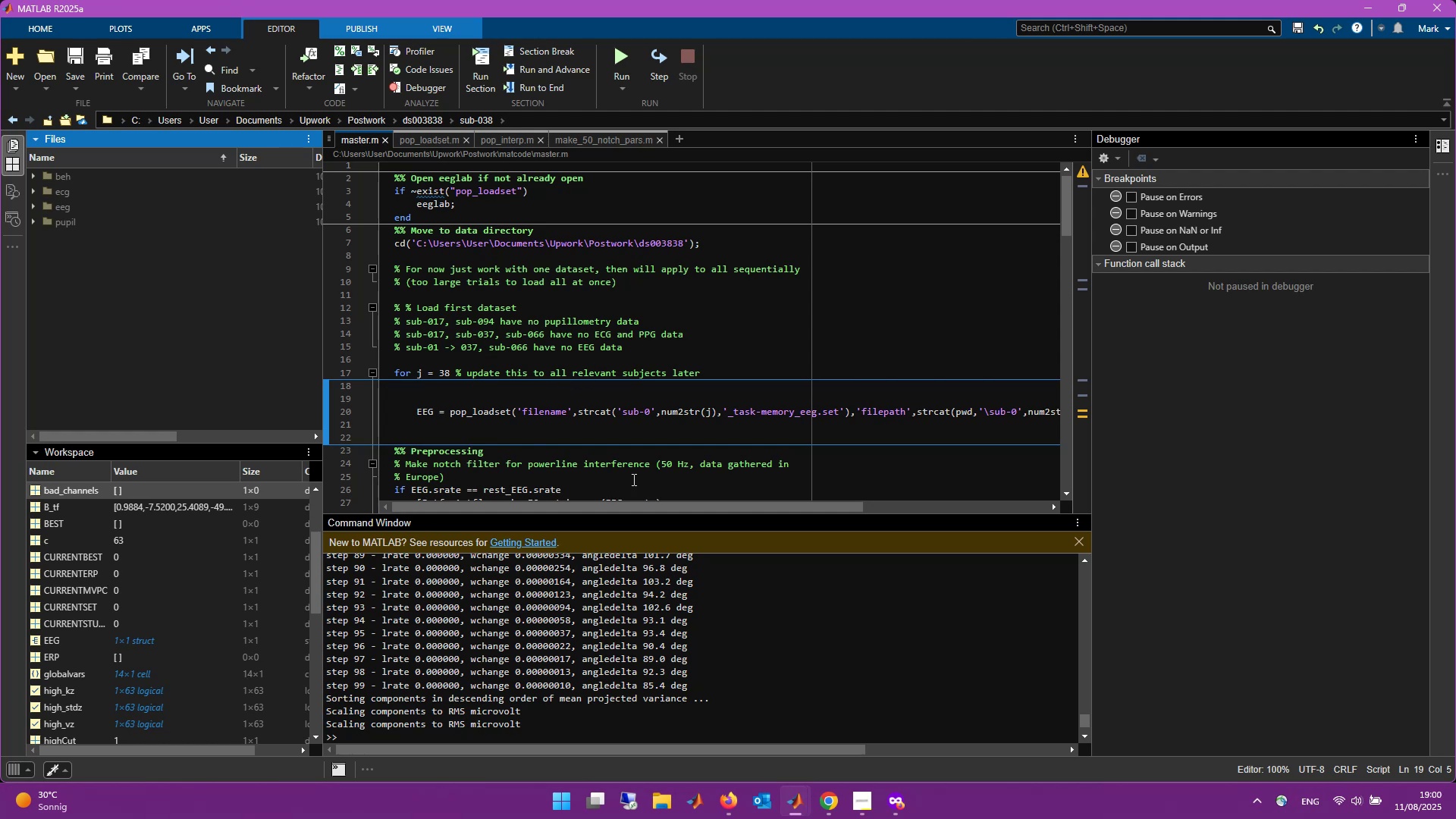 
left_click_drag(start_coordinate=[645, 507], to_coordinate=[584, 519])
 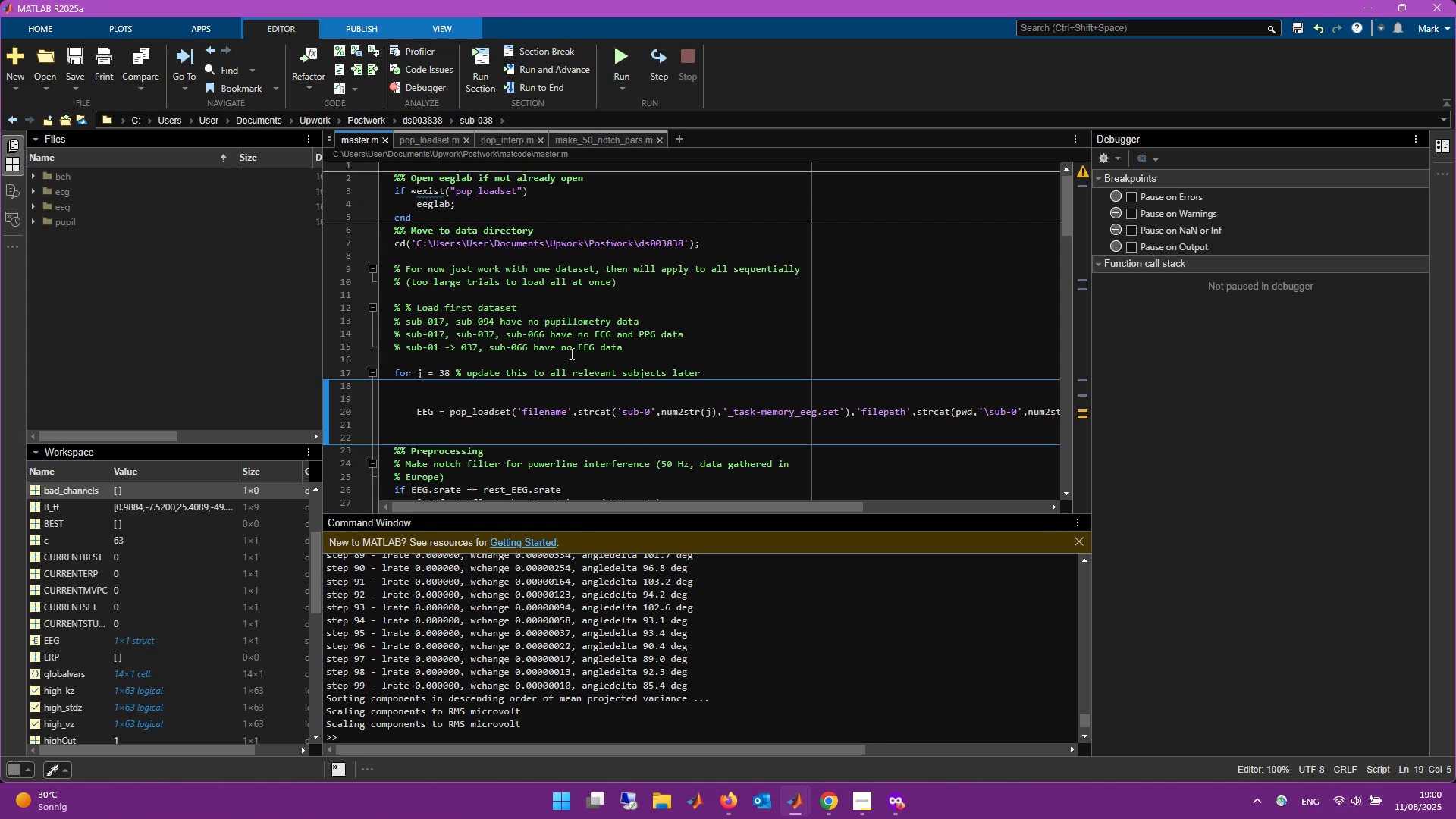 
wait(15.21)
 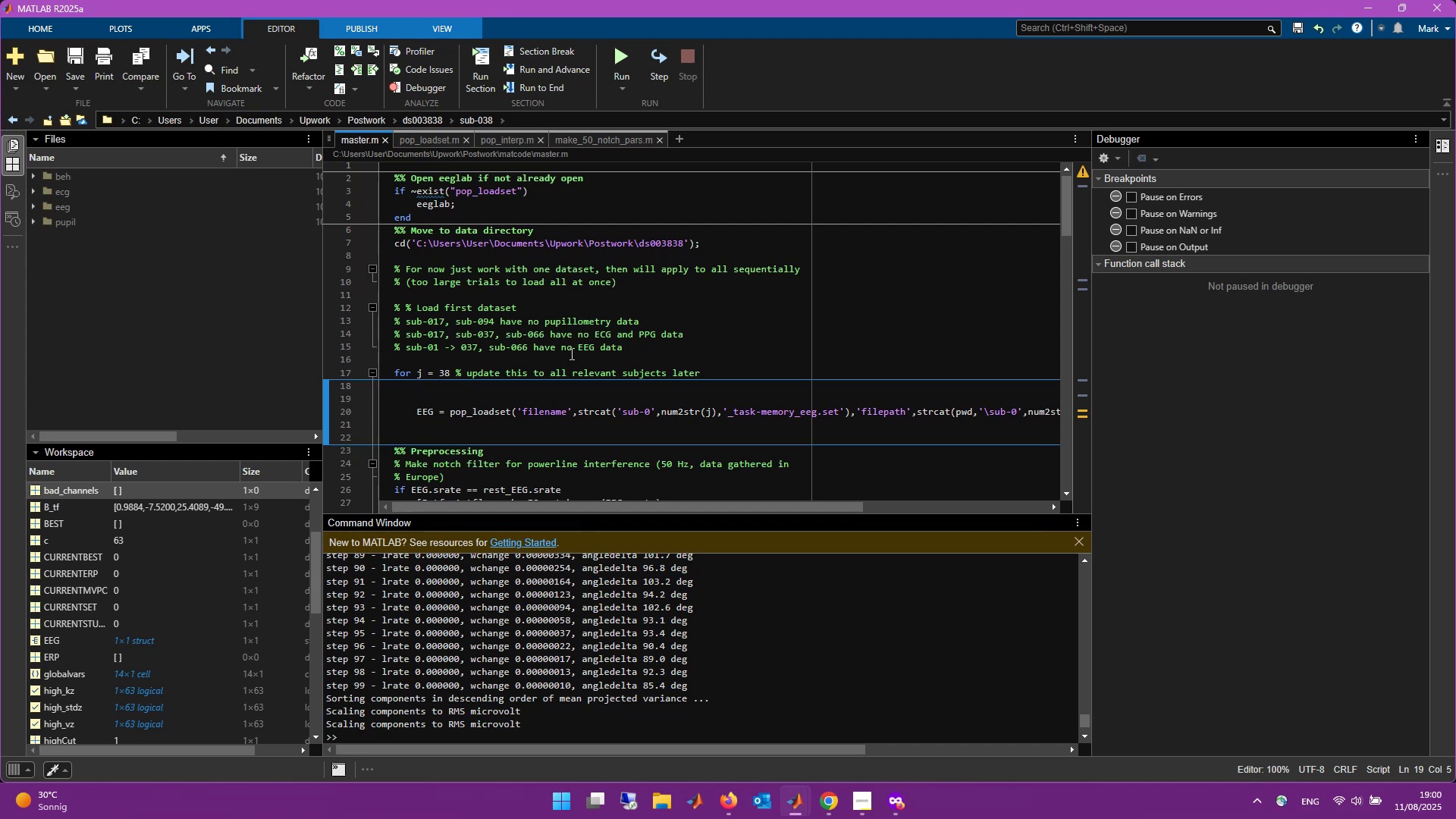 
key(Backspace)
 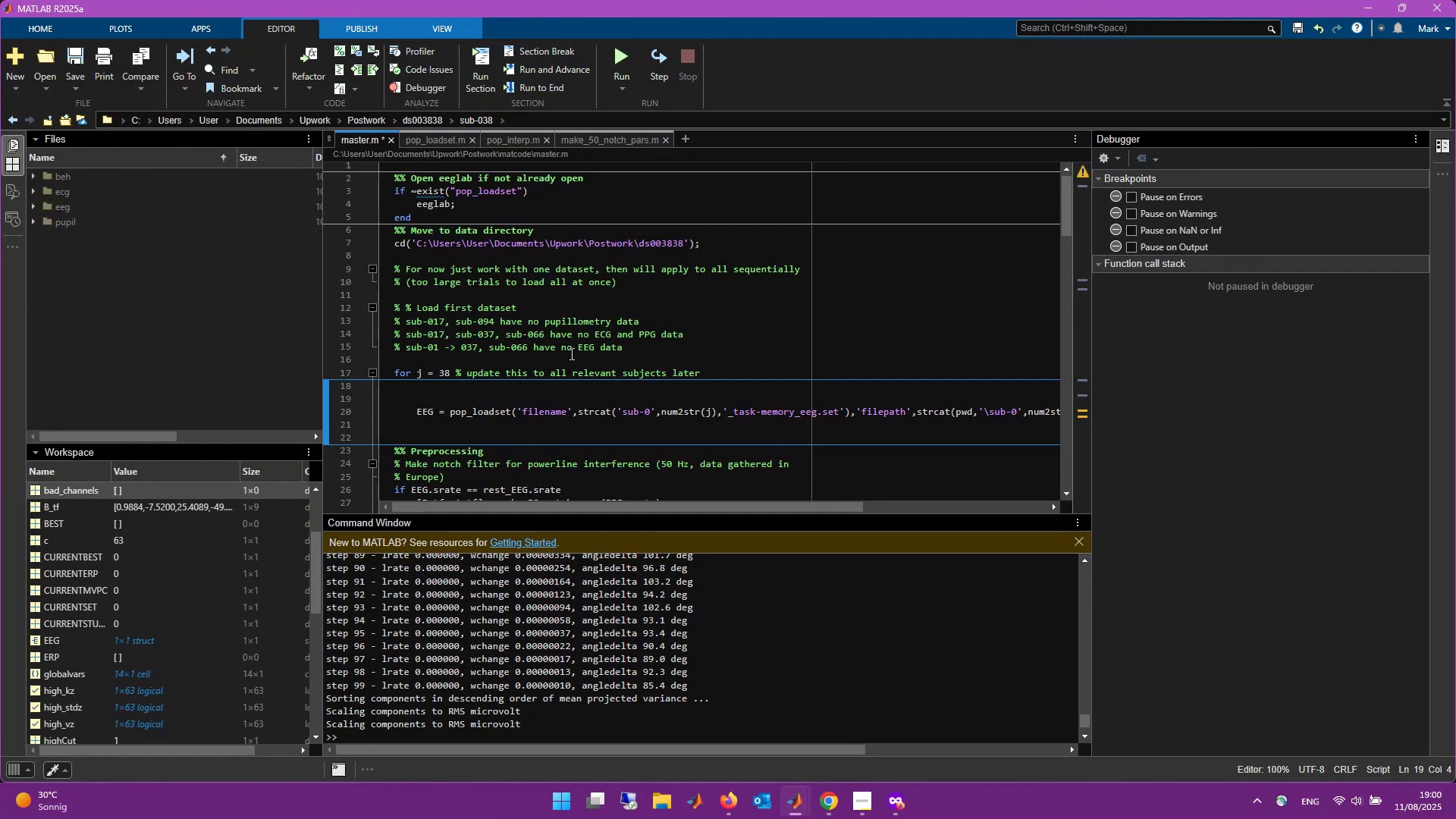 
key(Space)
 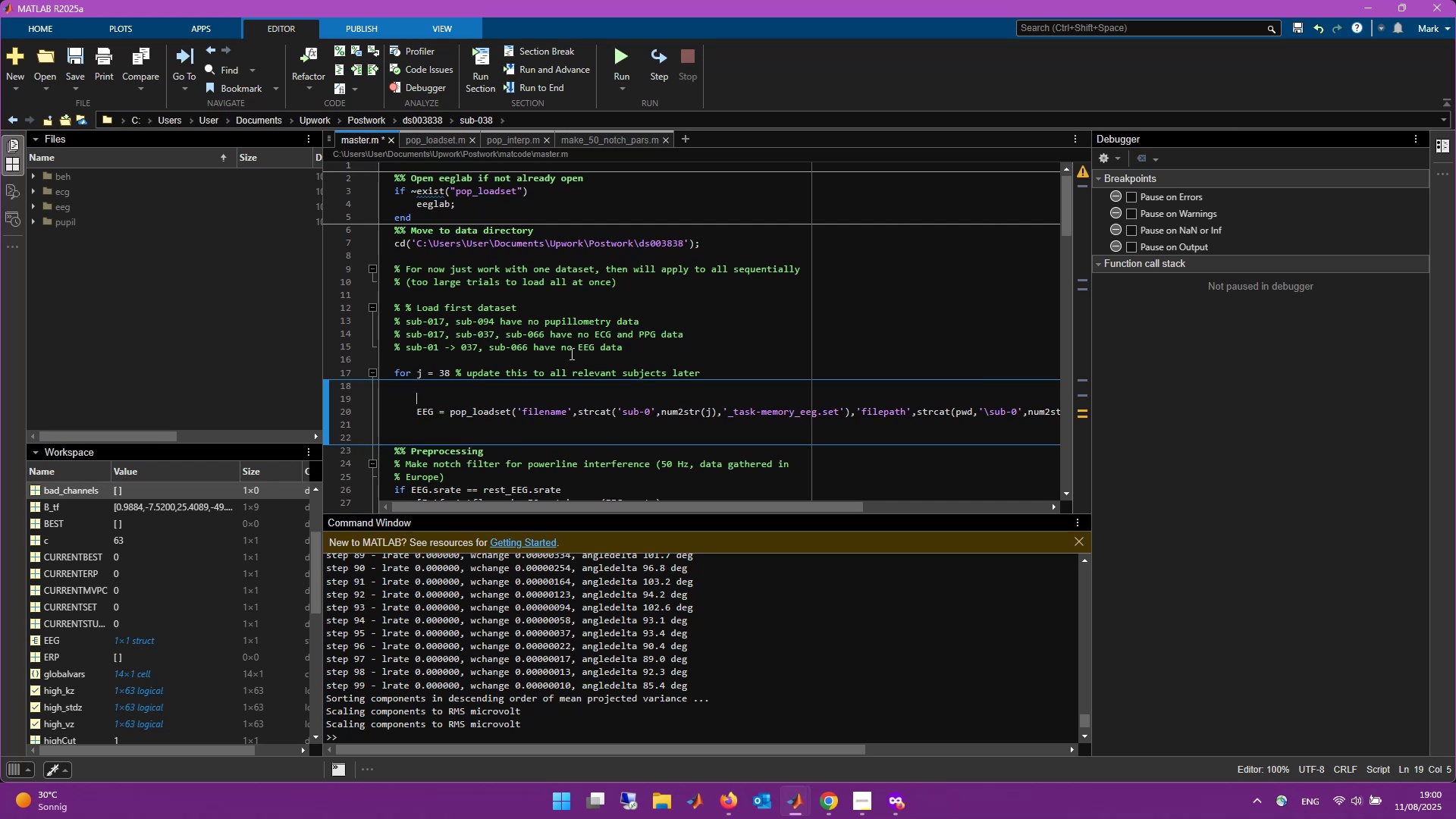 
wait(6.98)
 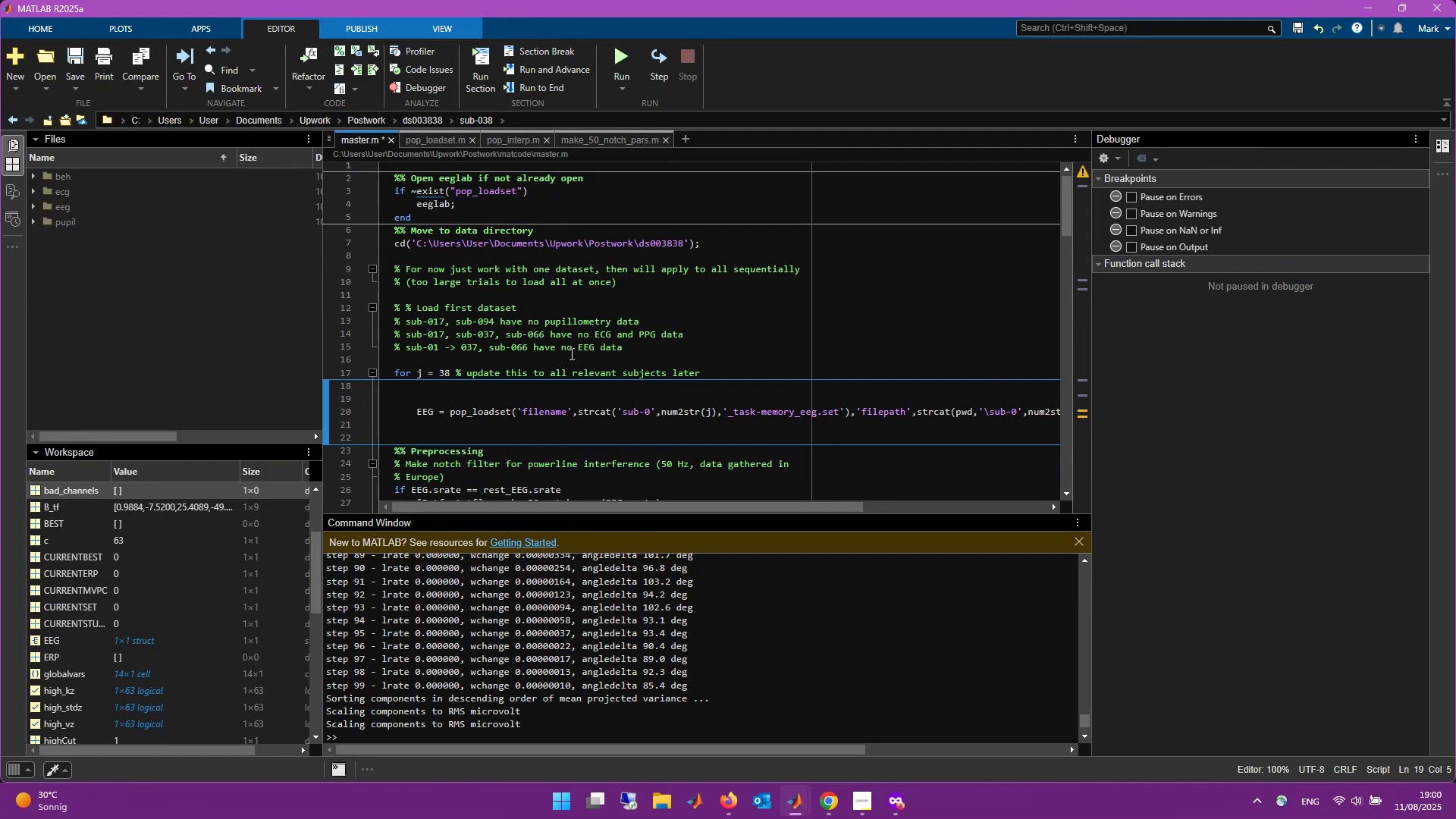 
type(sets = dir()
 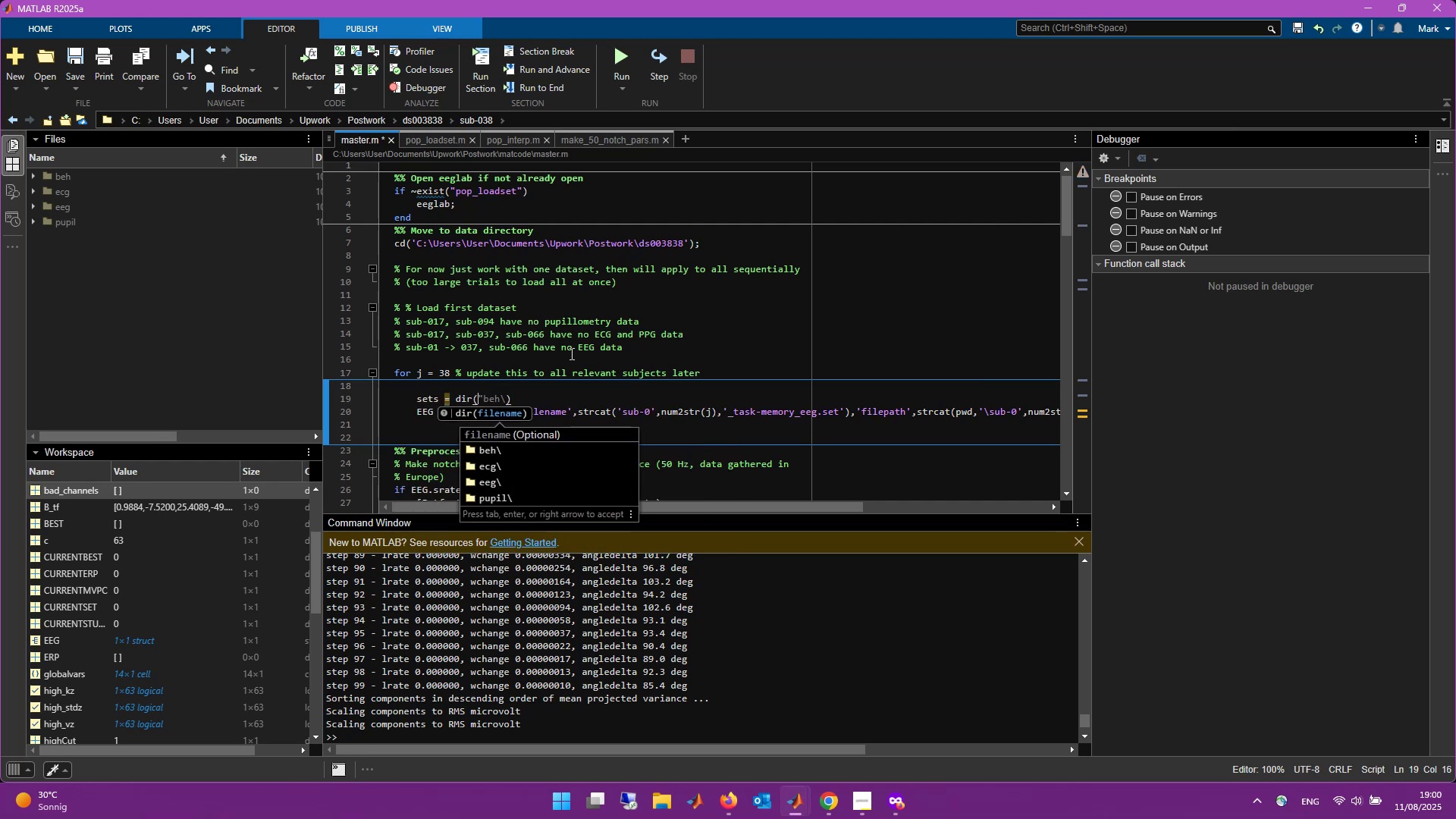 
wait(7.91)
 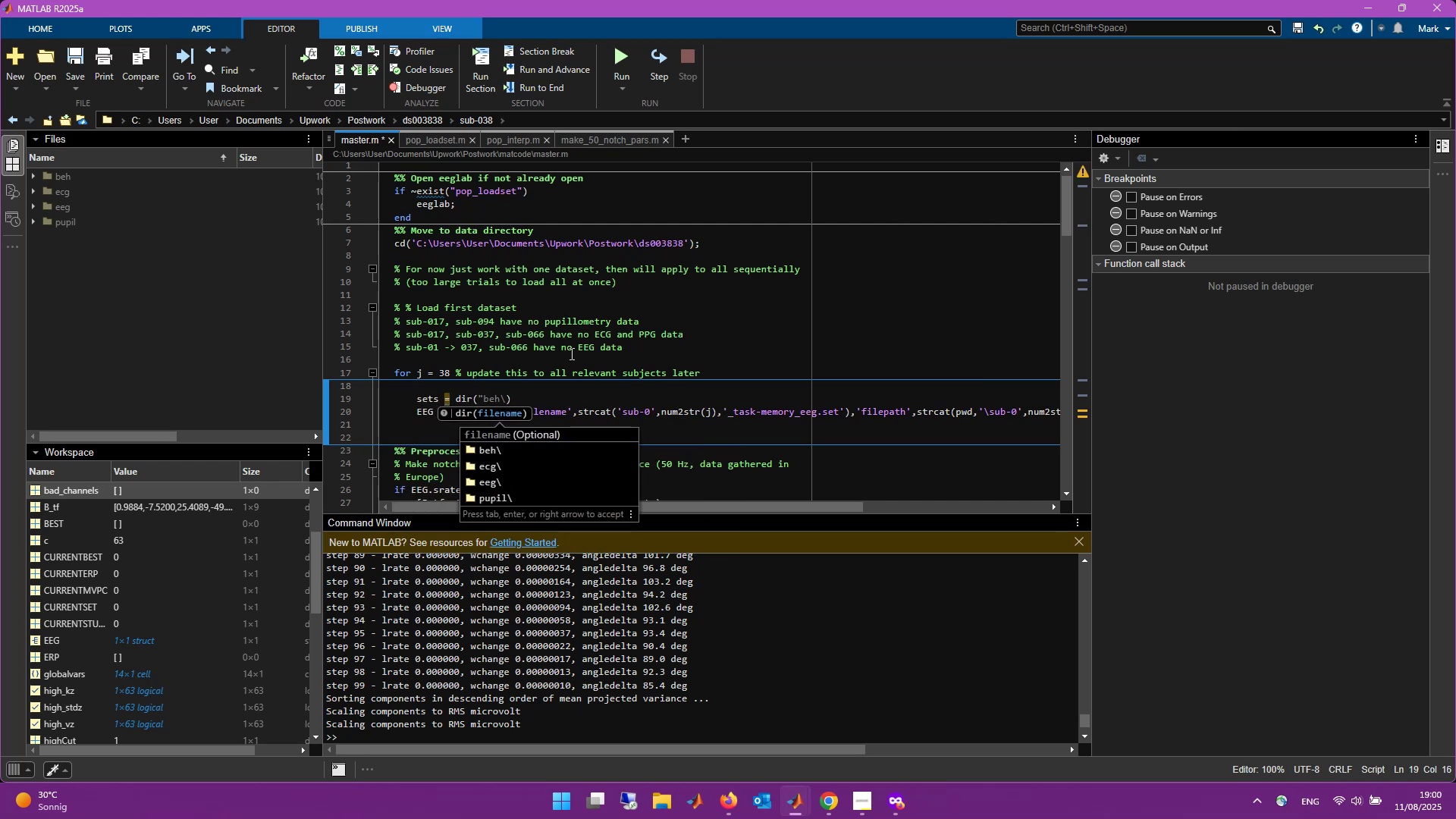 
type(@ec)
key(Backspace)
type(eg\sub)
 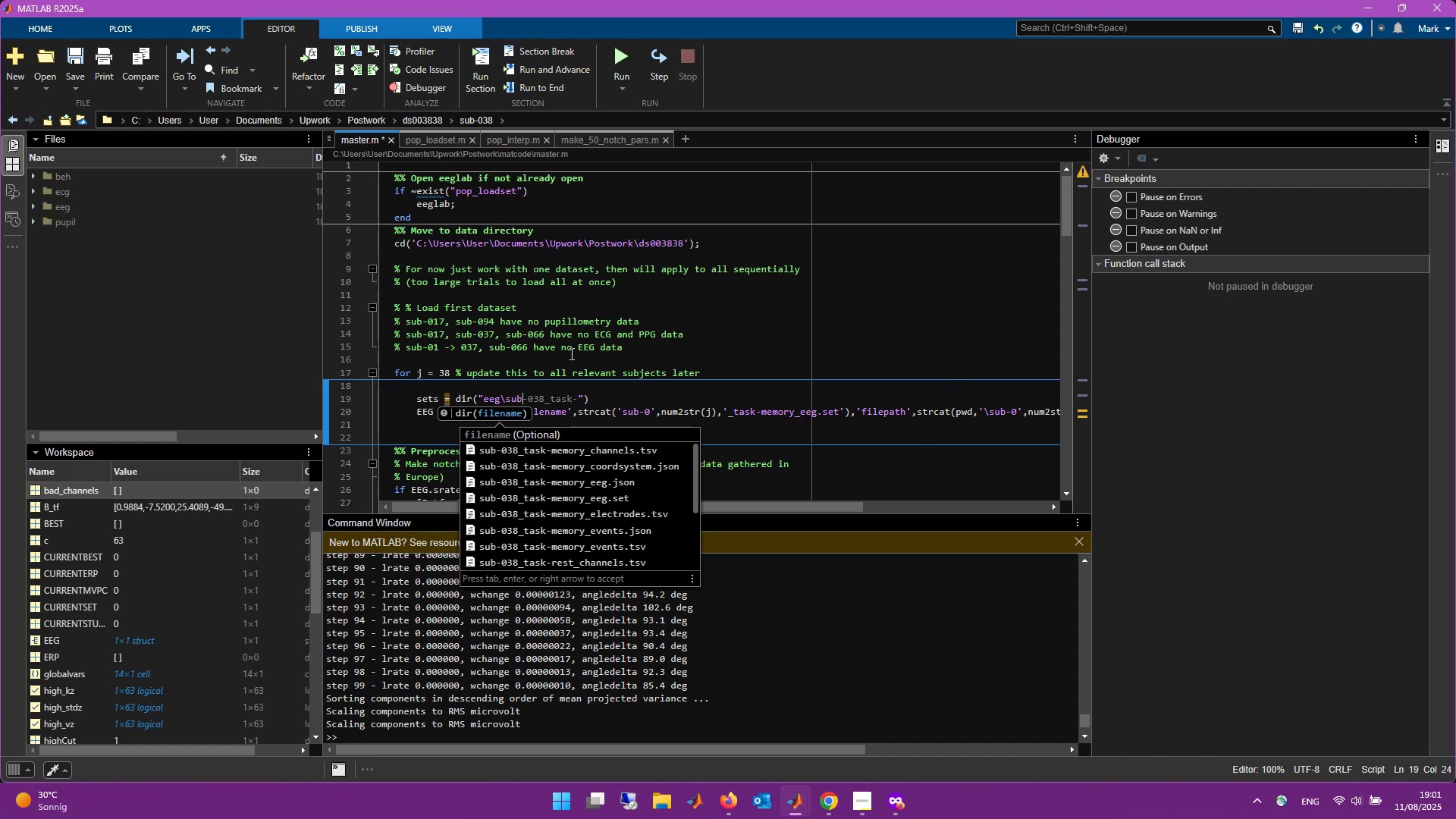 
key(Minus)
 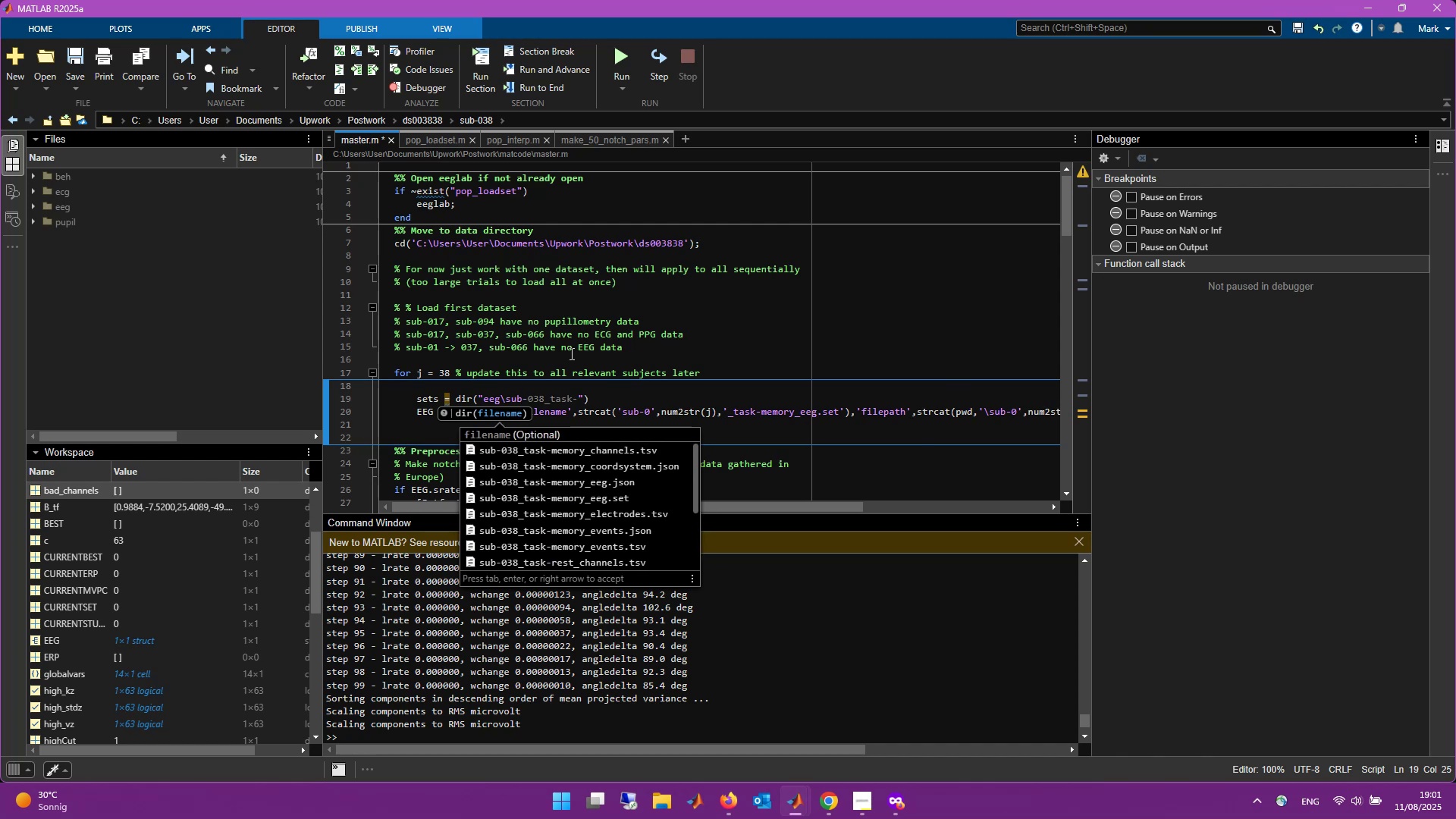 
key(0)
 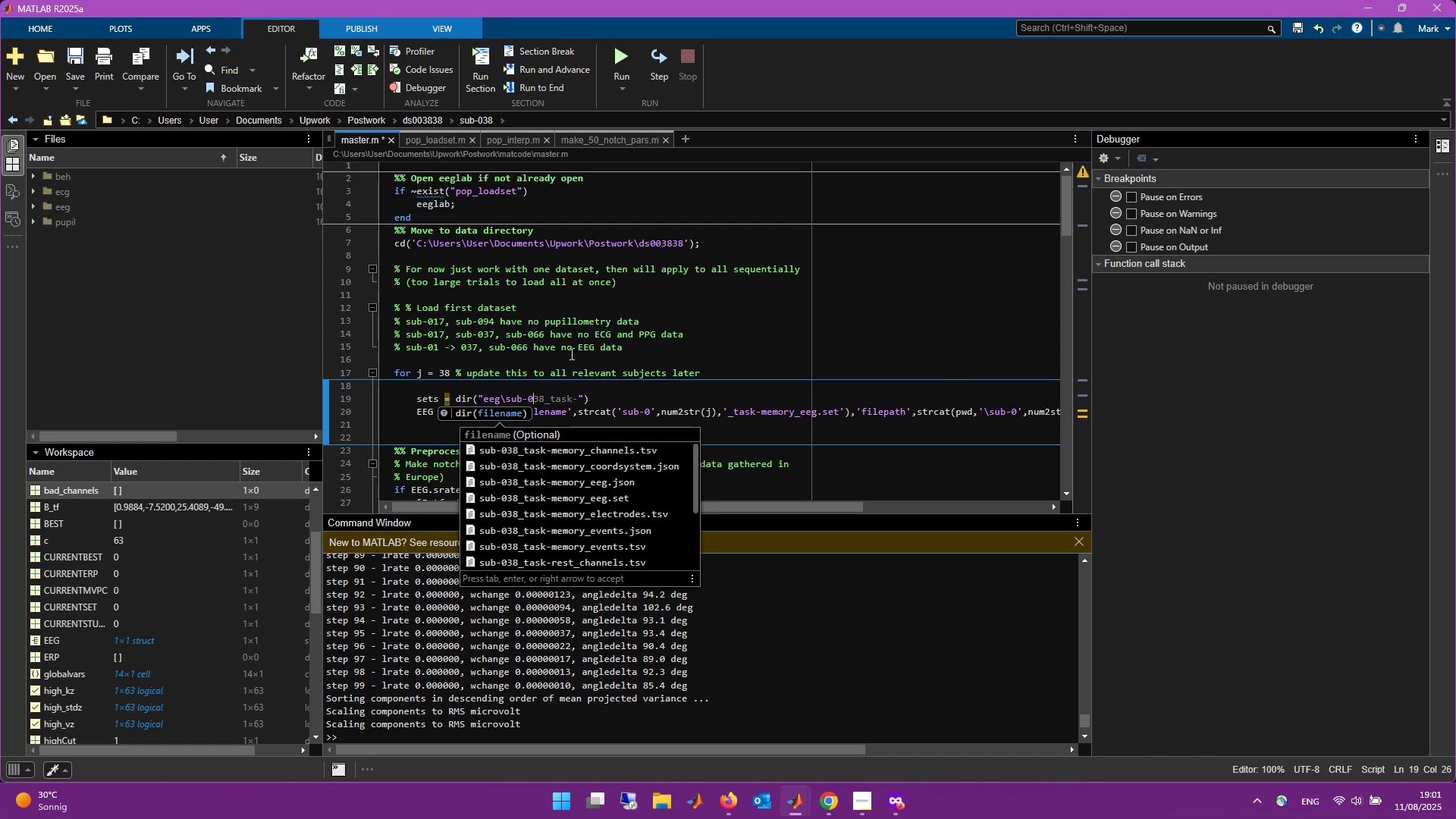 
hold_key(key=ShiftLeft, duration=0.48)
 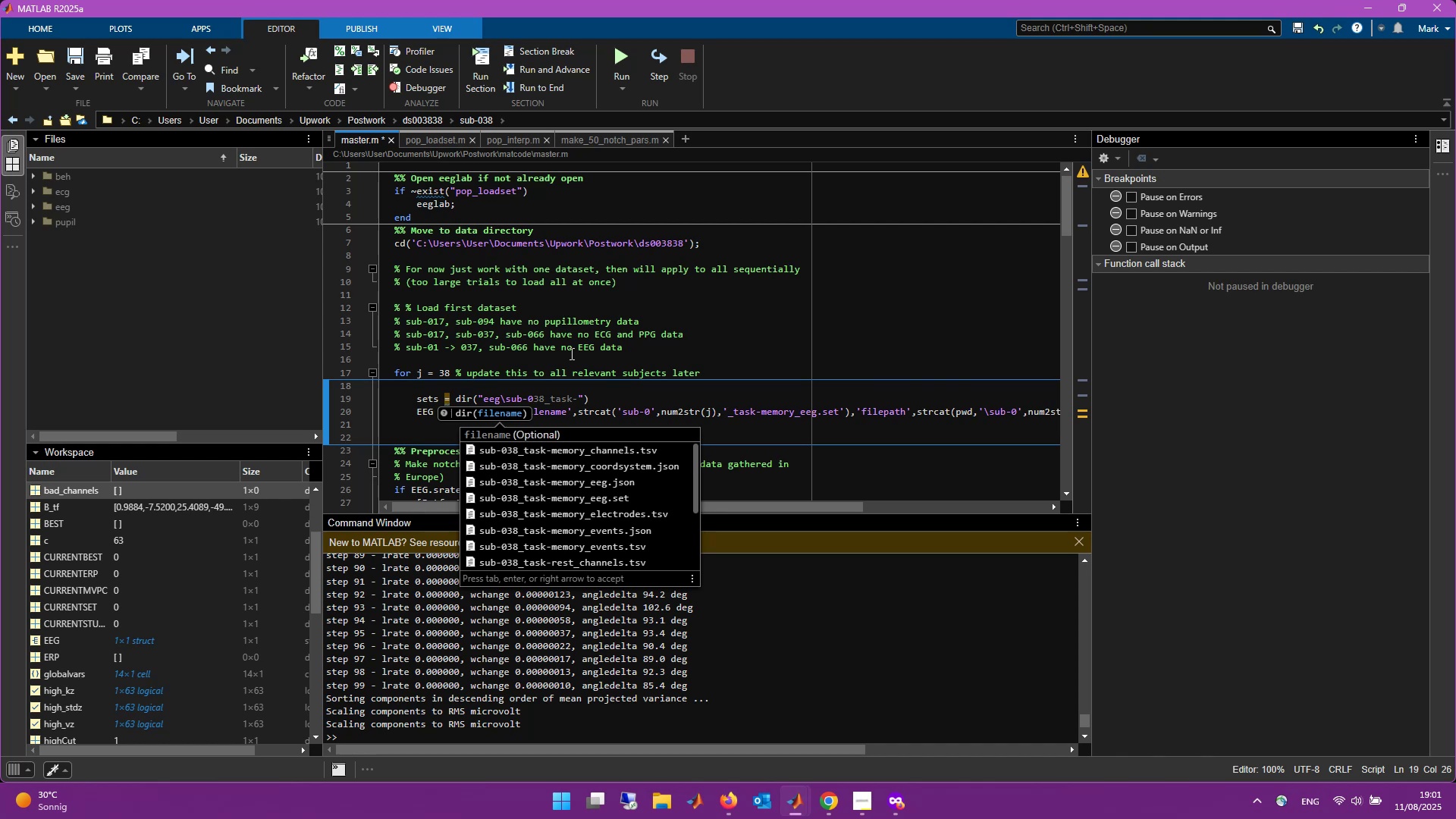 
left_click([537, 388])
 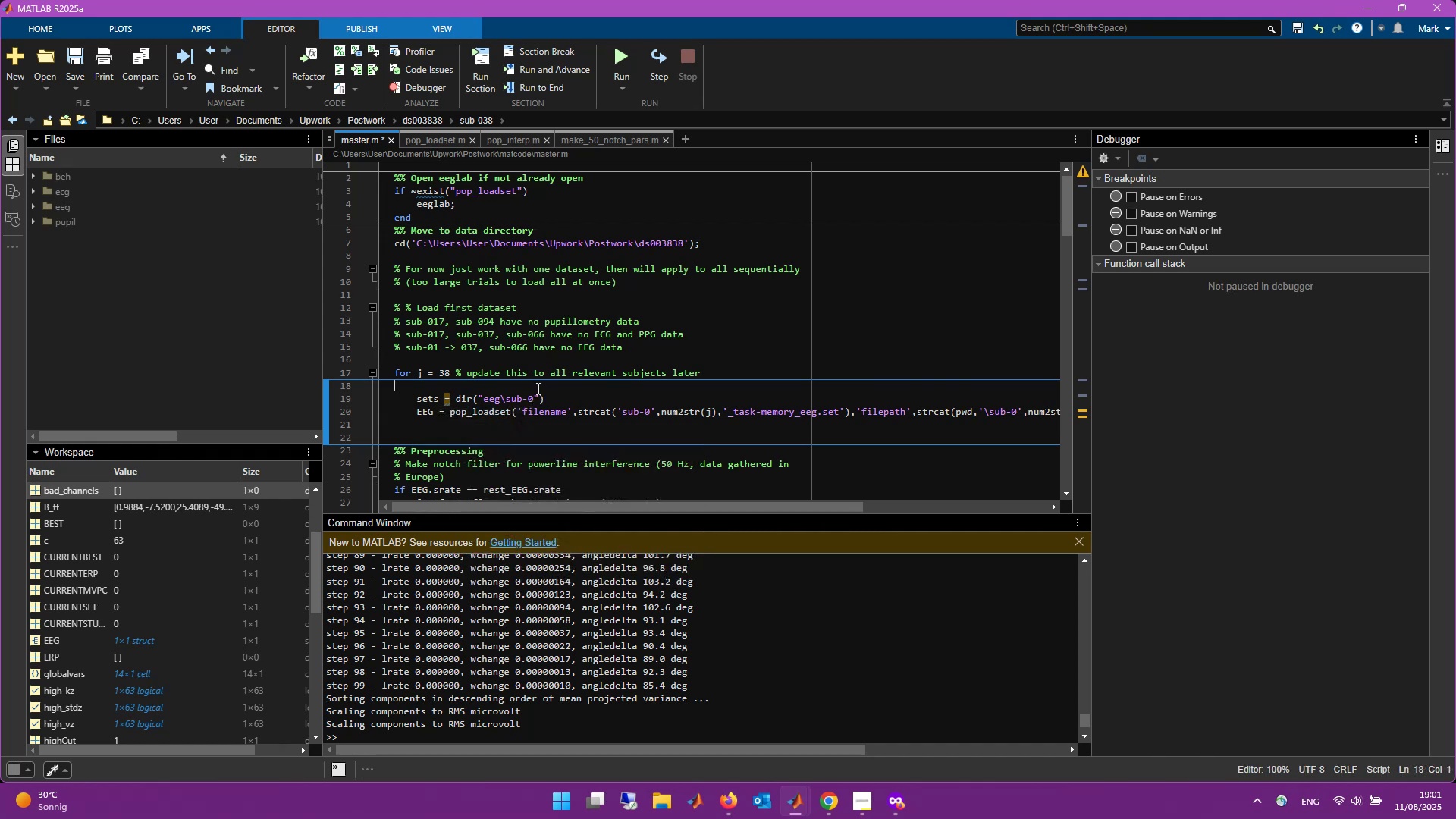 
key(Tab)
 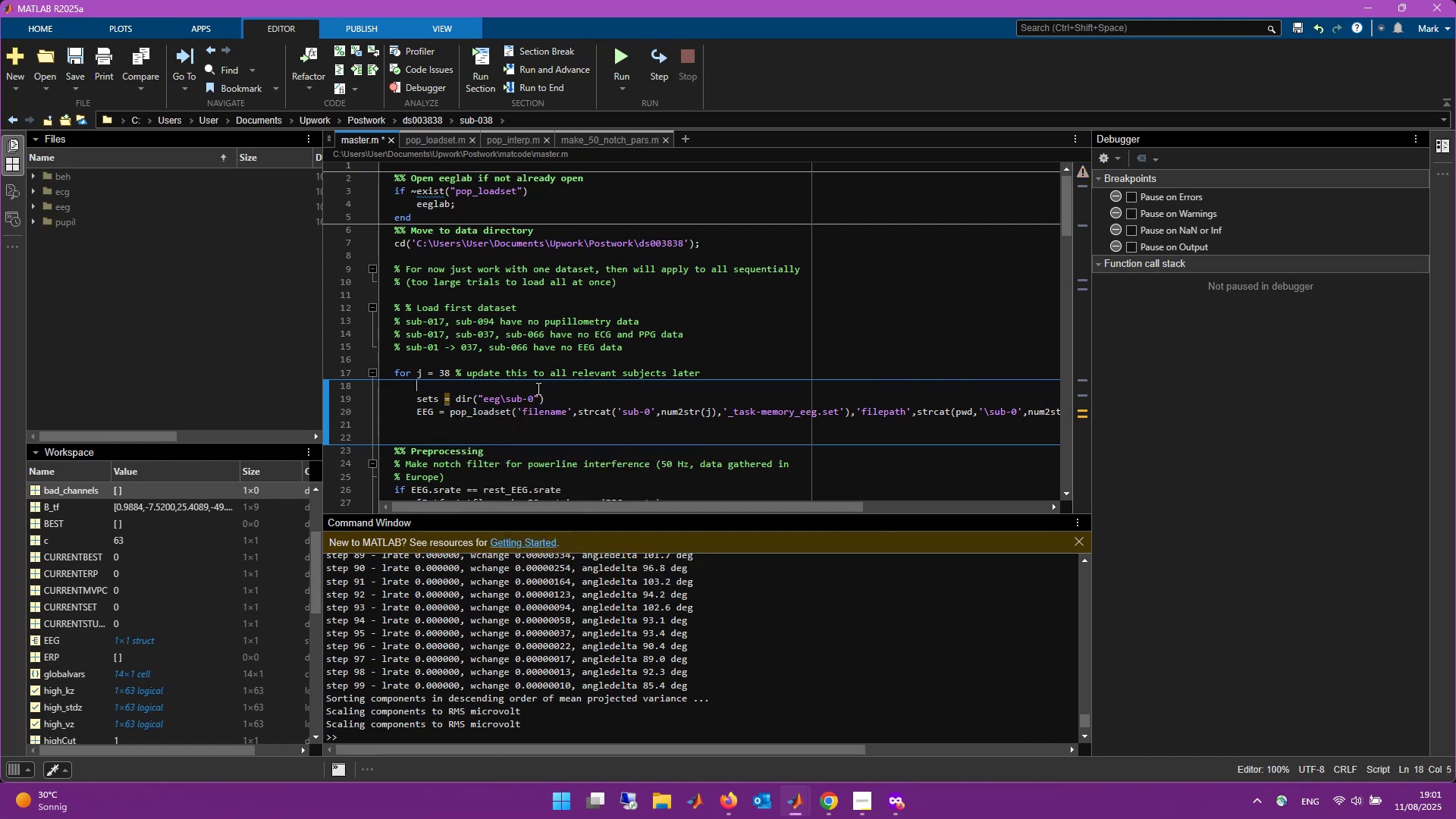 
key(Enter)
 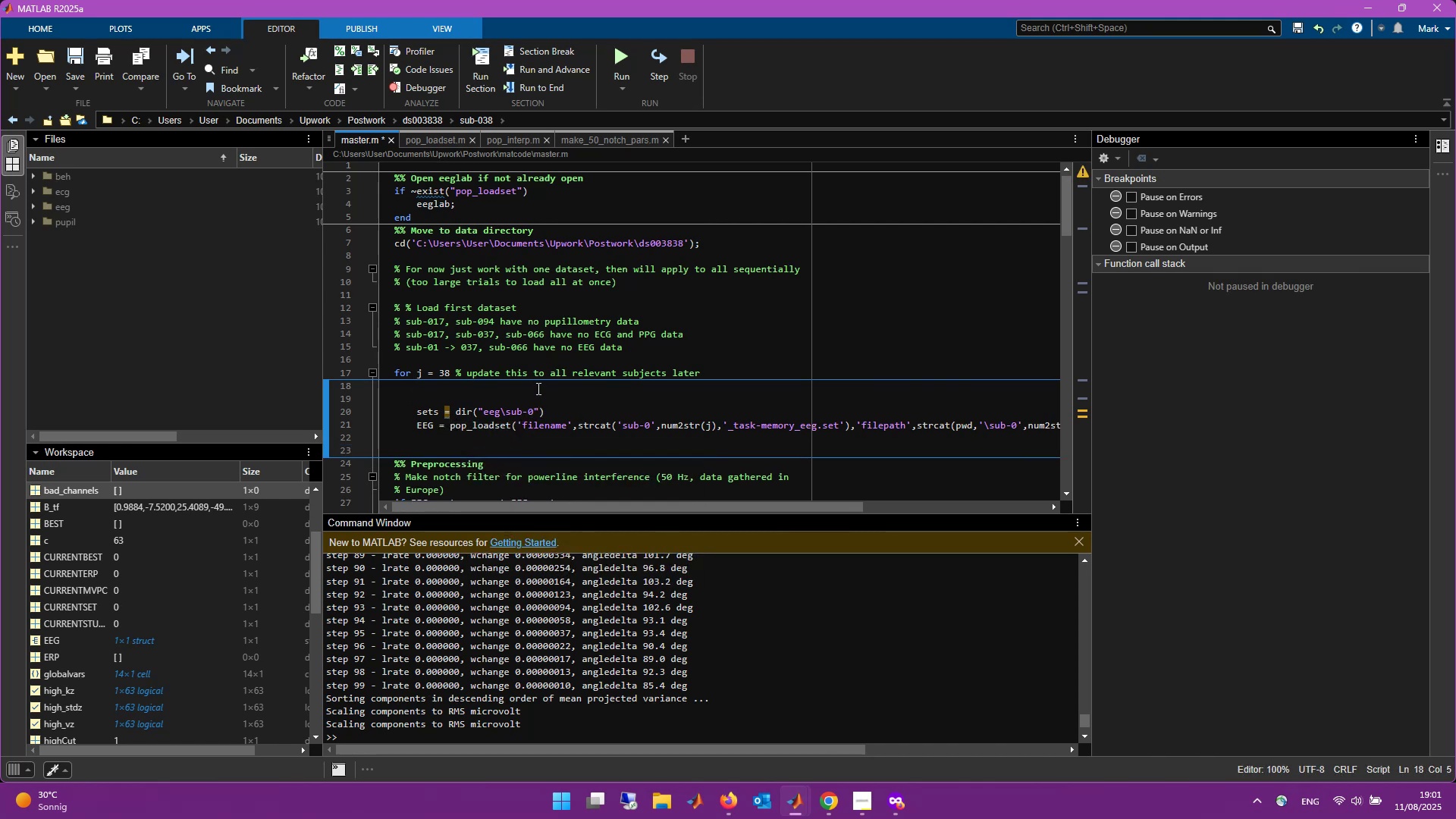 
type(searchterm = )
 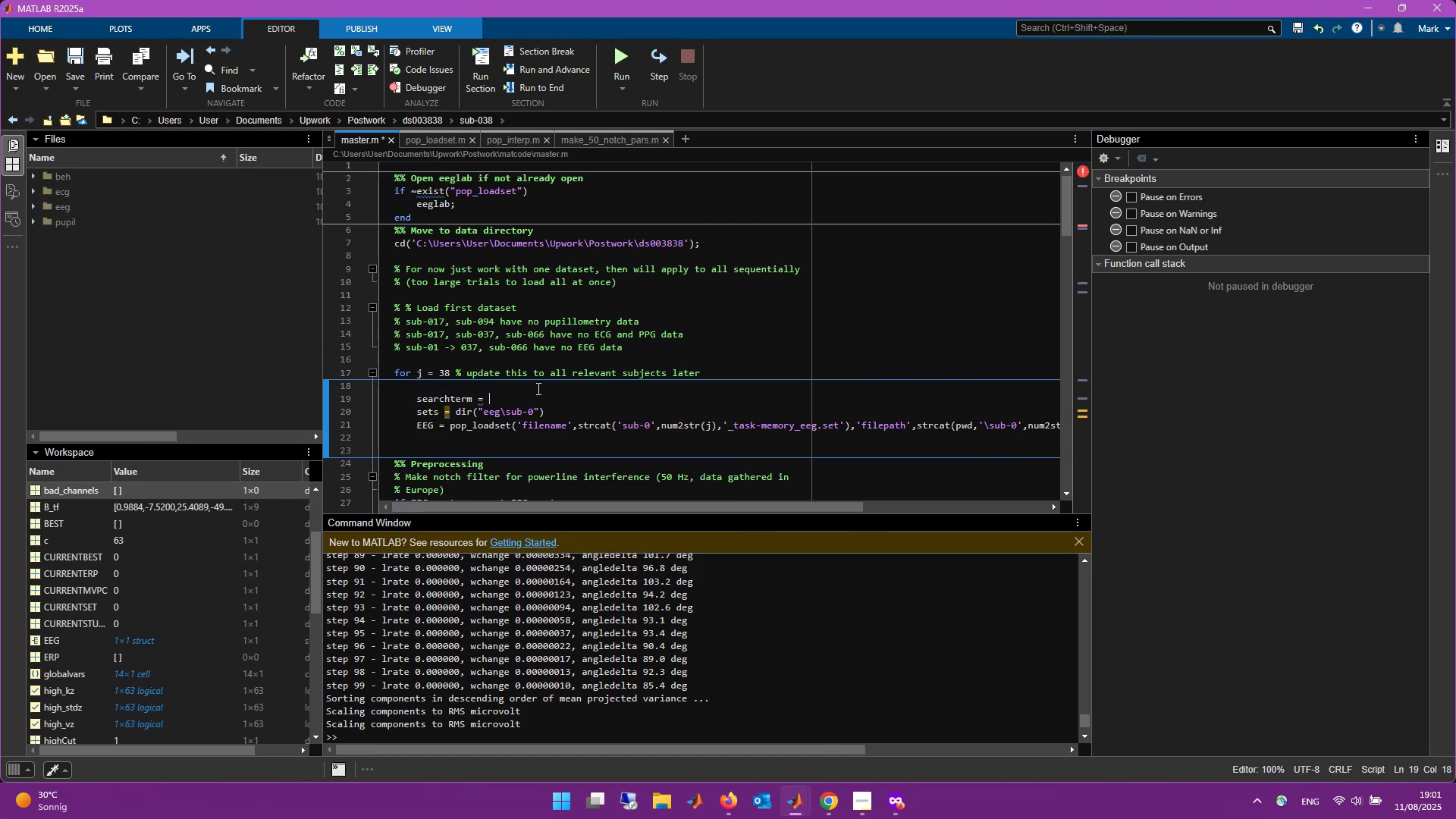 
type(strcat(@eeg\sub-0()
key(Backspace)
type(*)
key(Backspace)
key(Backspace)
key(Backspace)
key(Backspace)
key(Backspace)
key(Backspace)
type(*)
 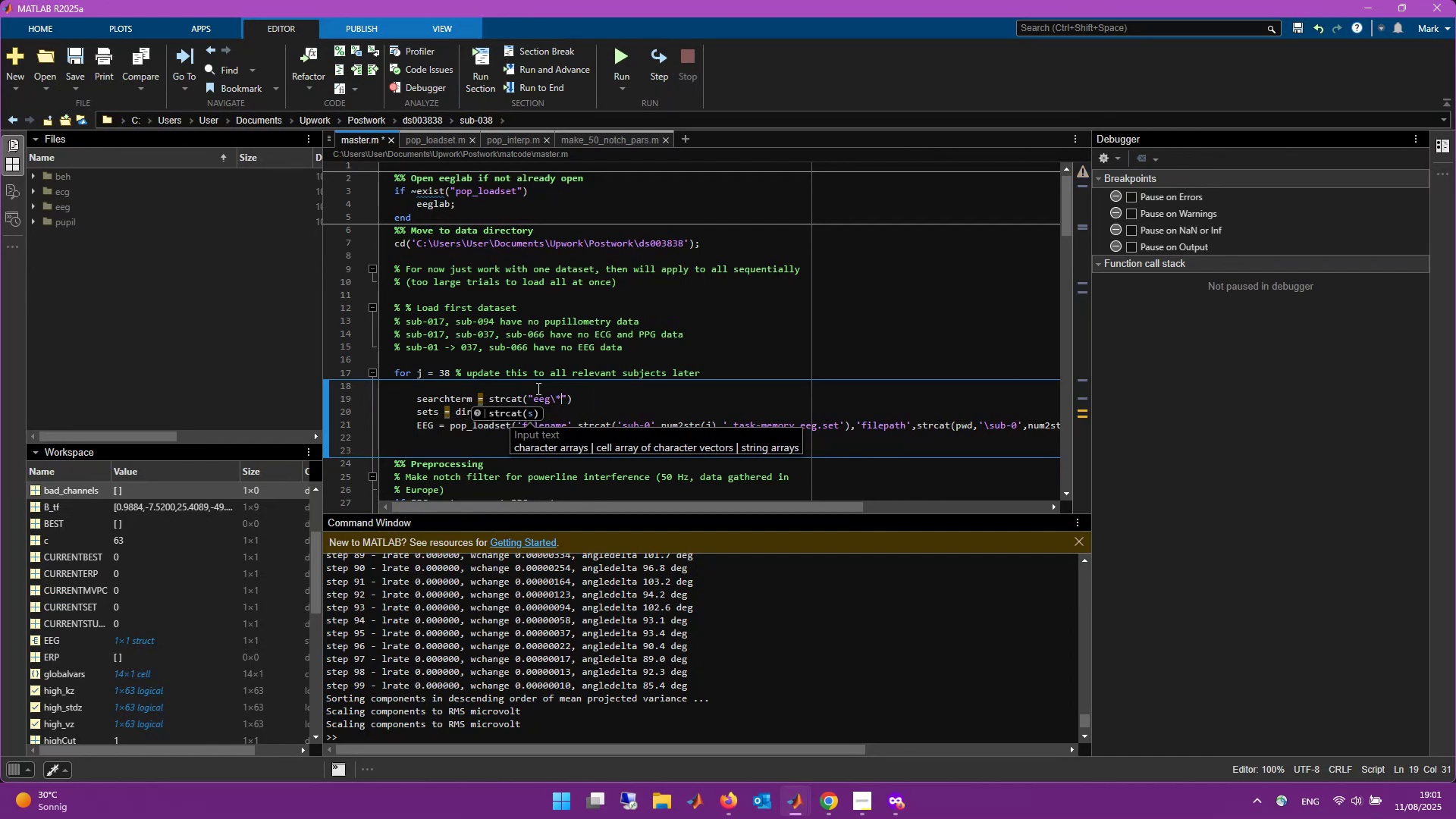 
left_click([607, 399])
 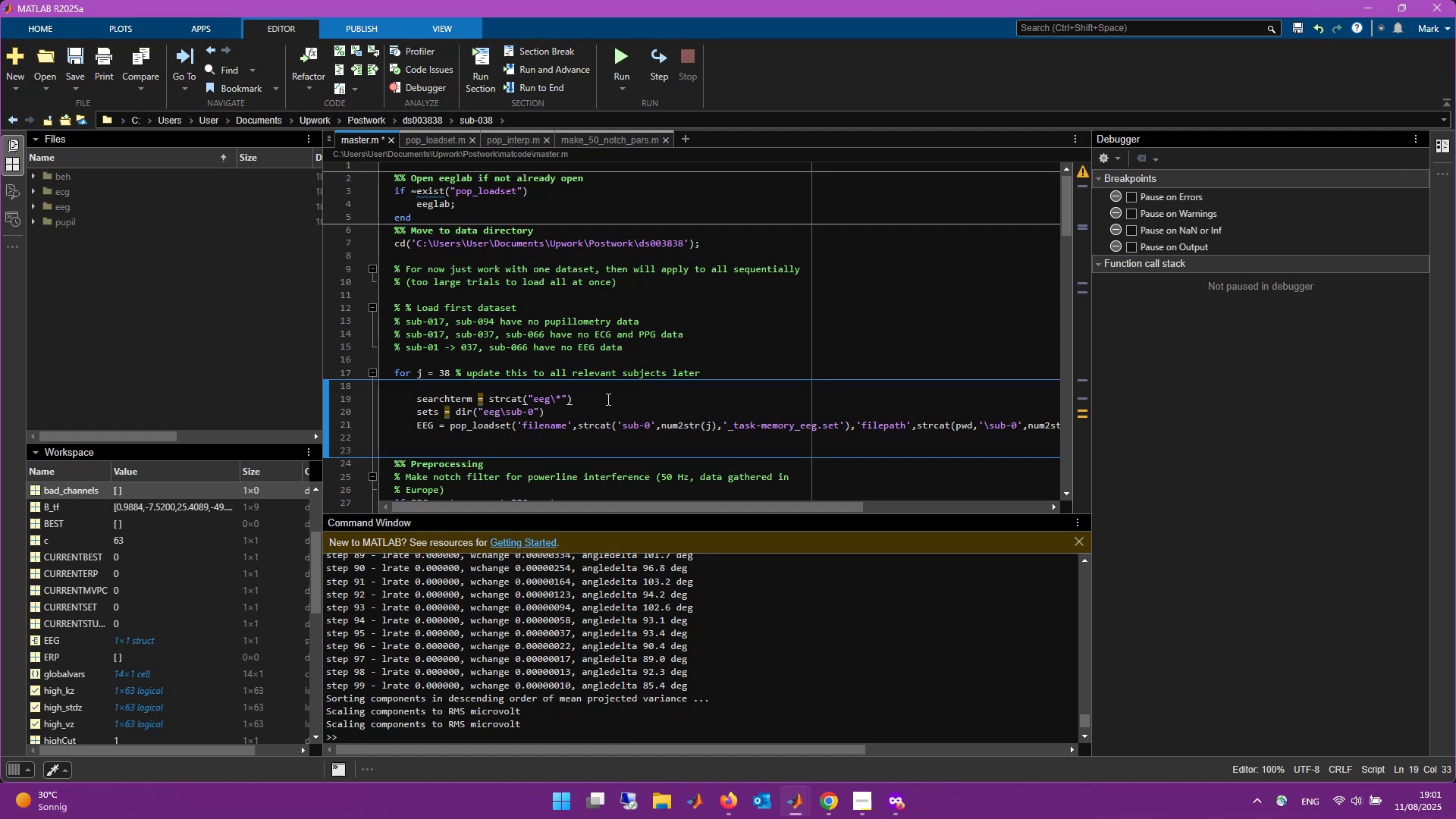 
key(ArrowLeft)
 